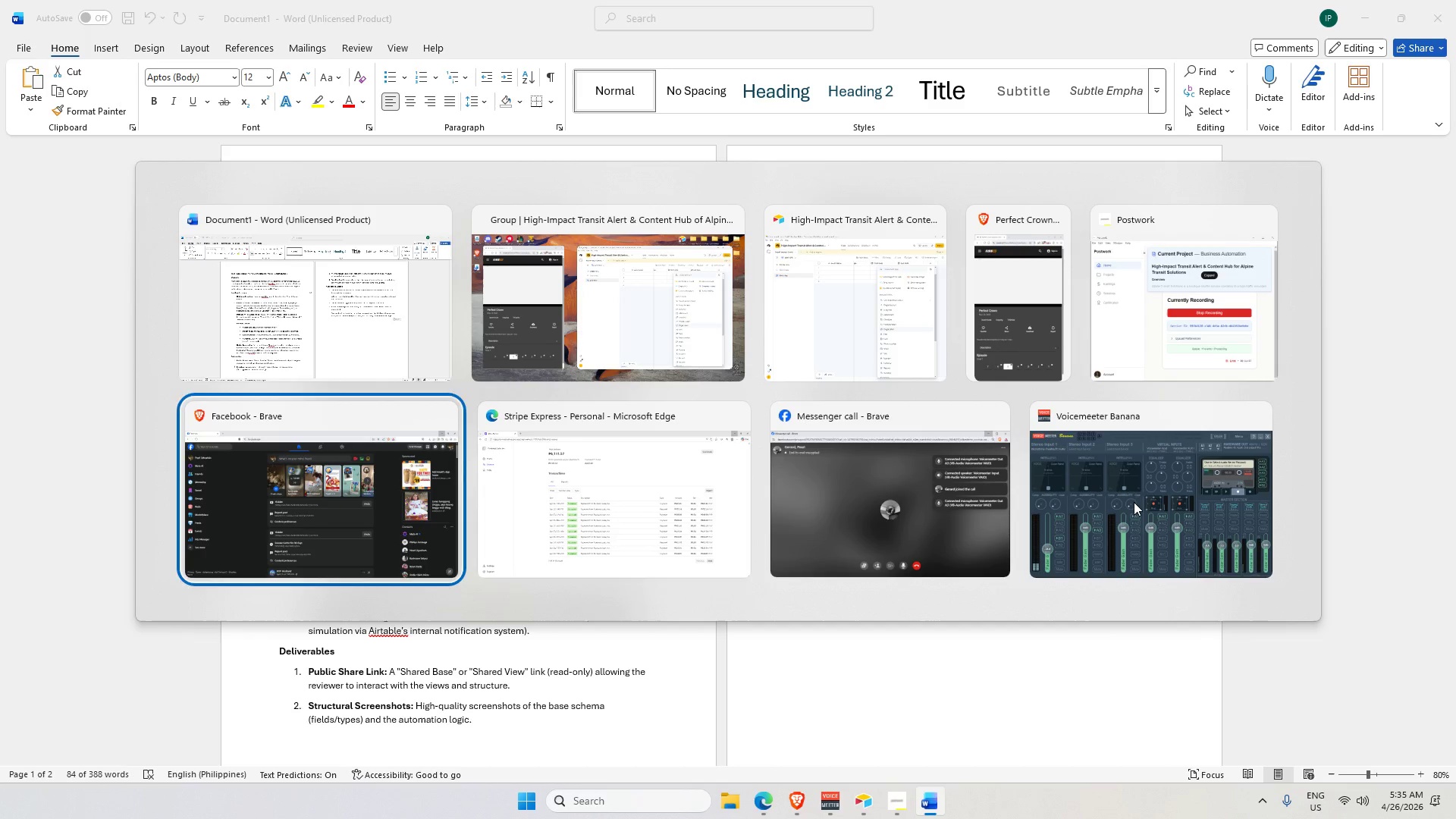 
key(Alt+Tab)
 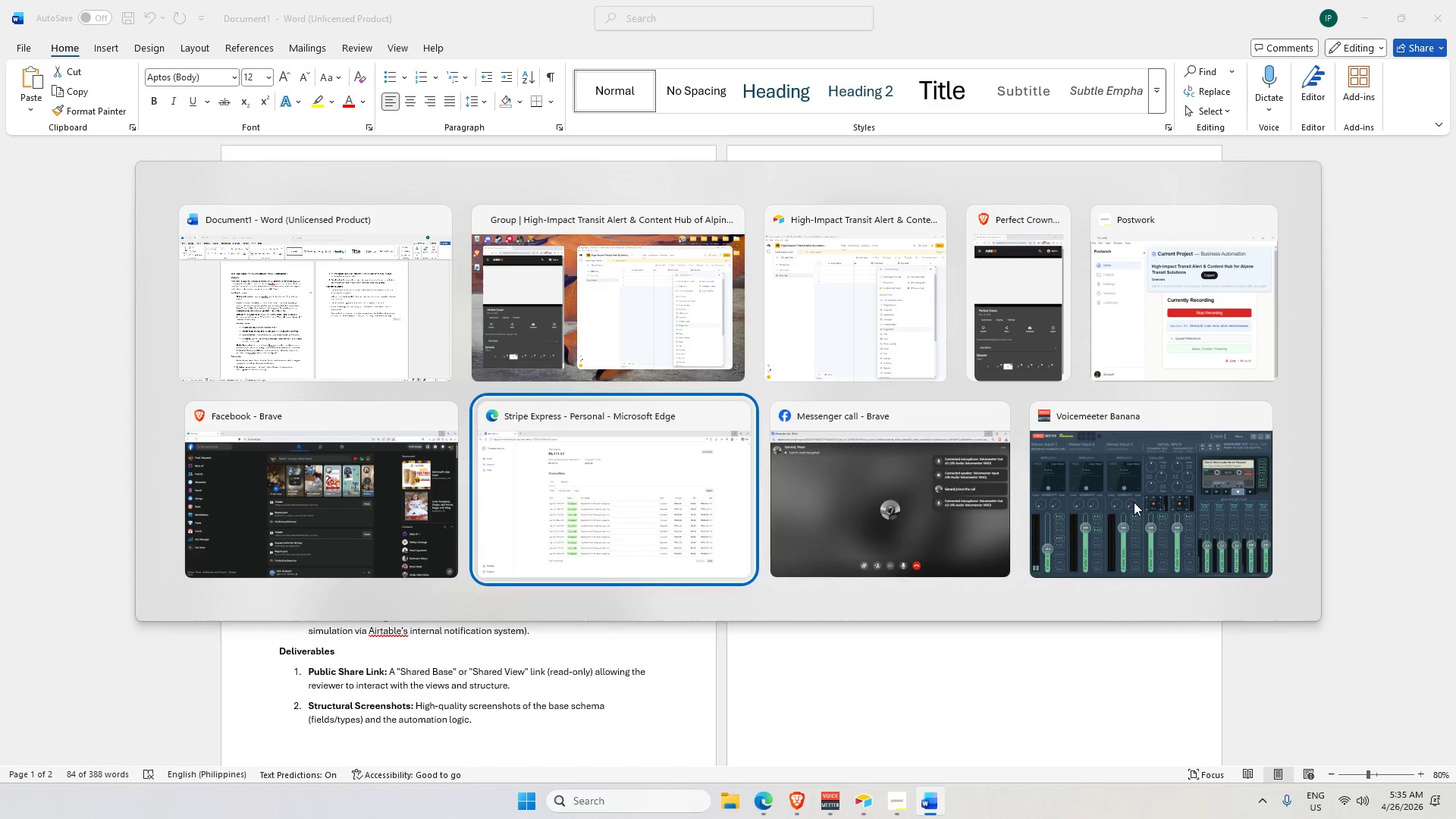 
key(Alt+Tab)
 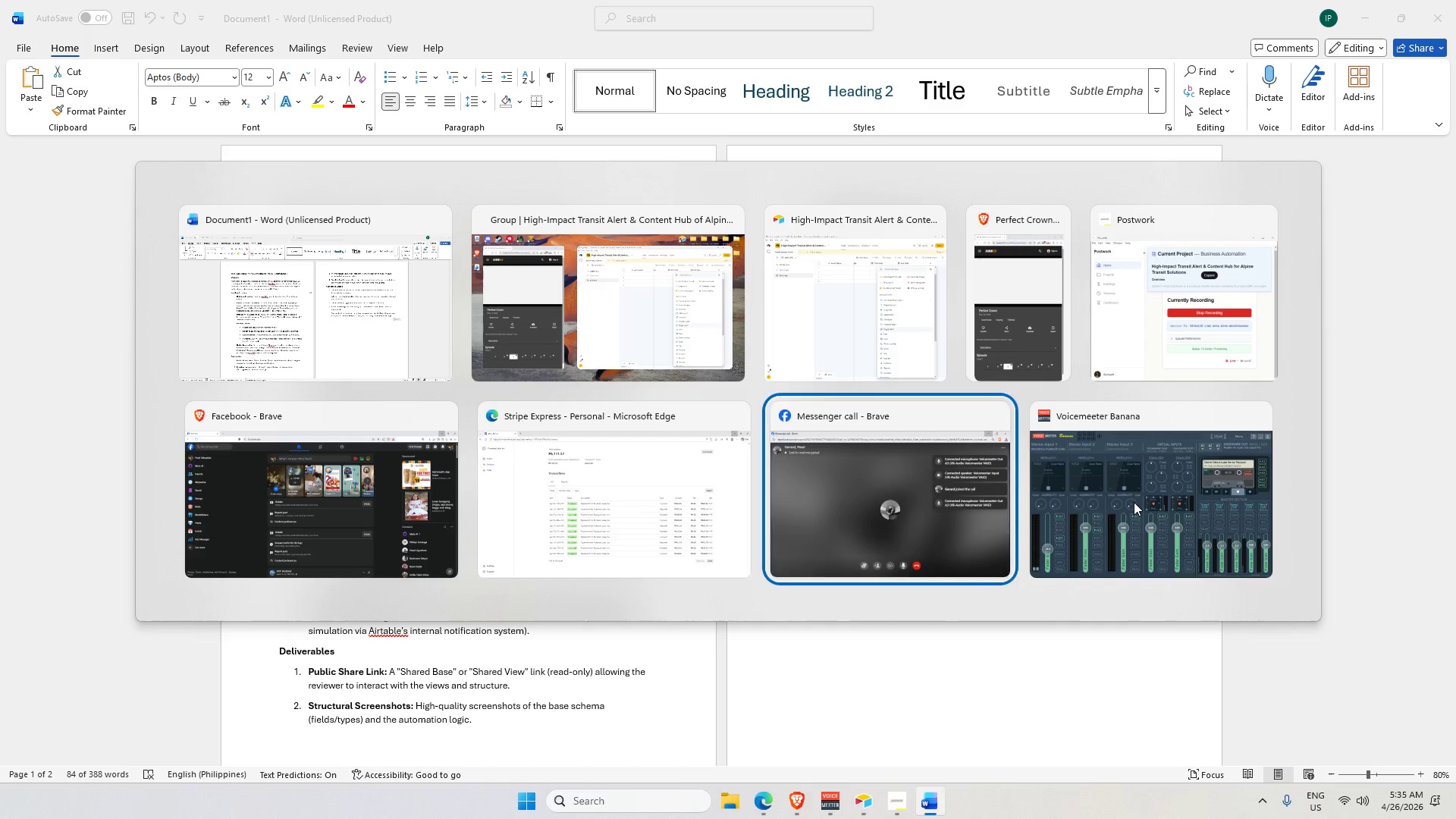 
key(Alt+Tab)
 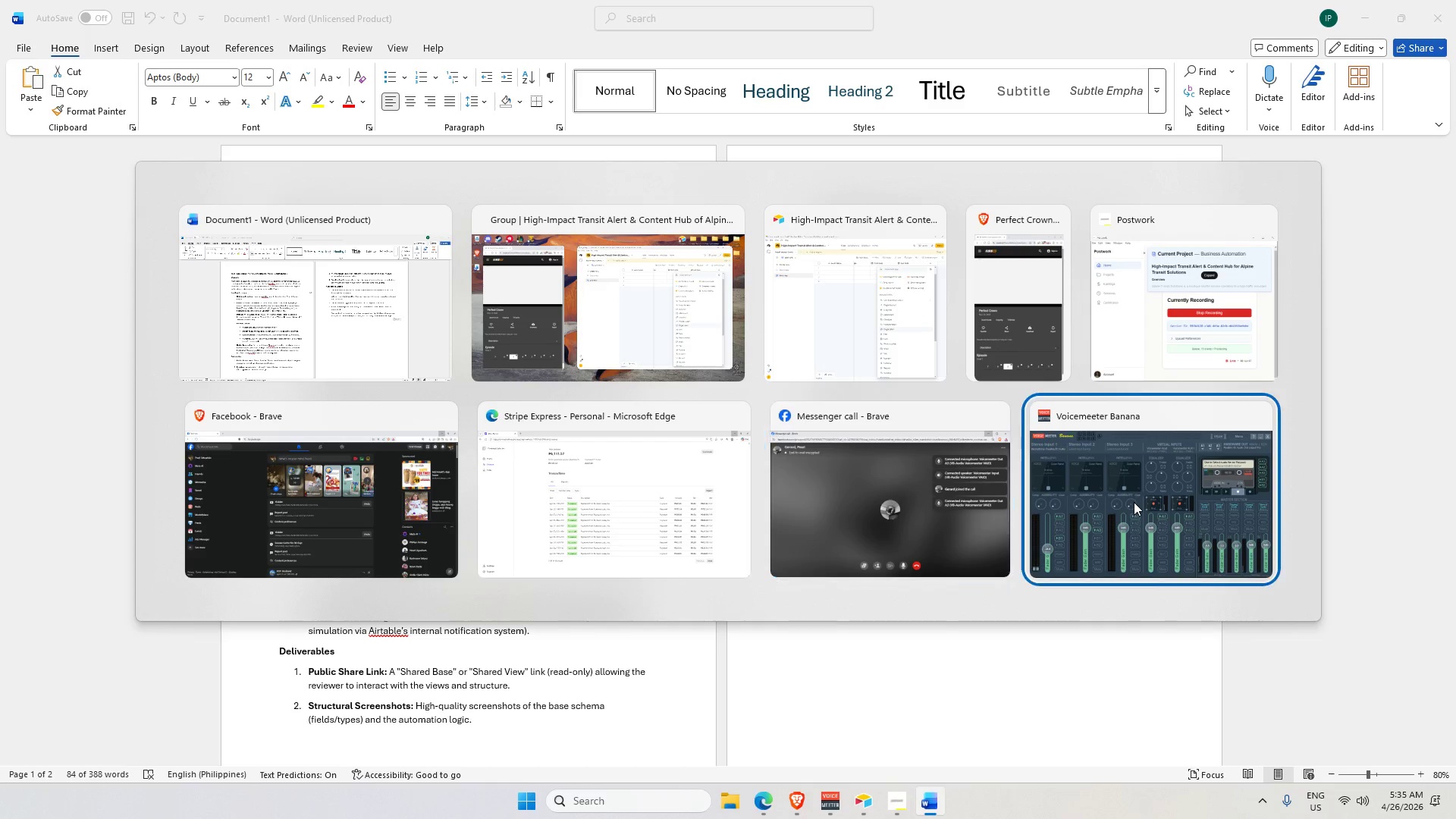 
key(Alt+Tab)
 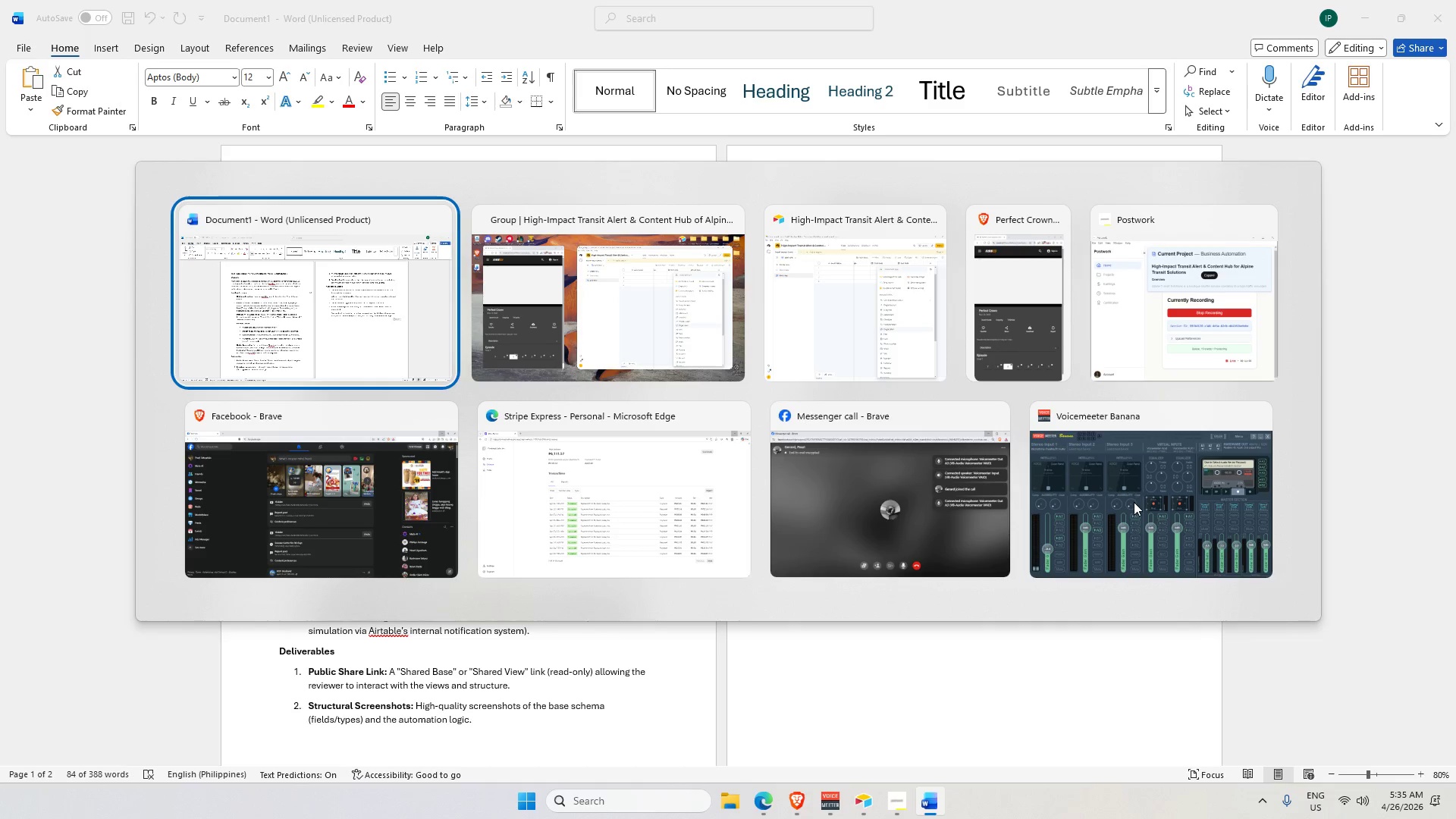 
key(Alt+Tab)
 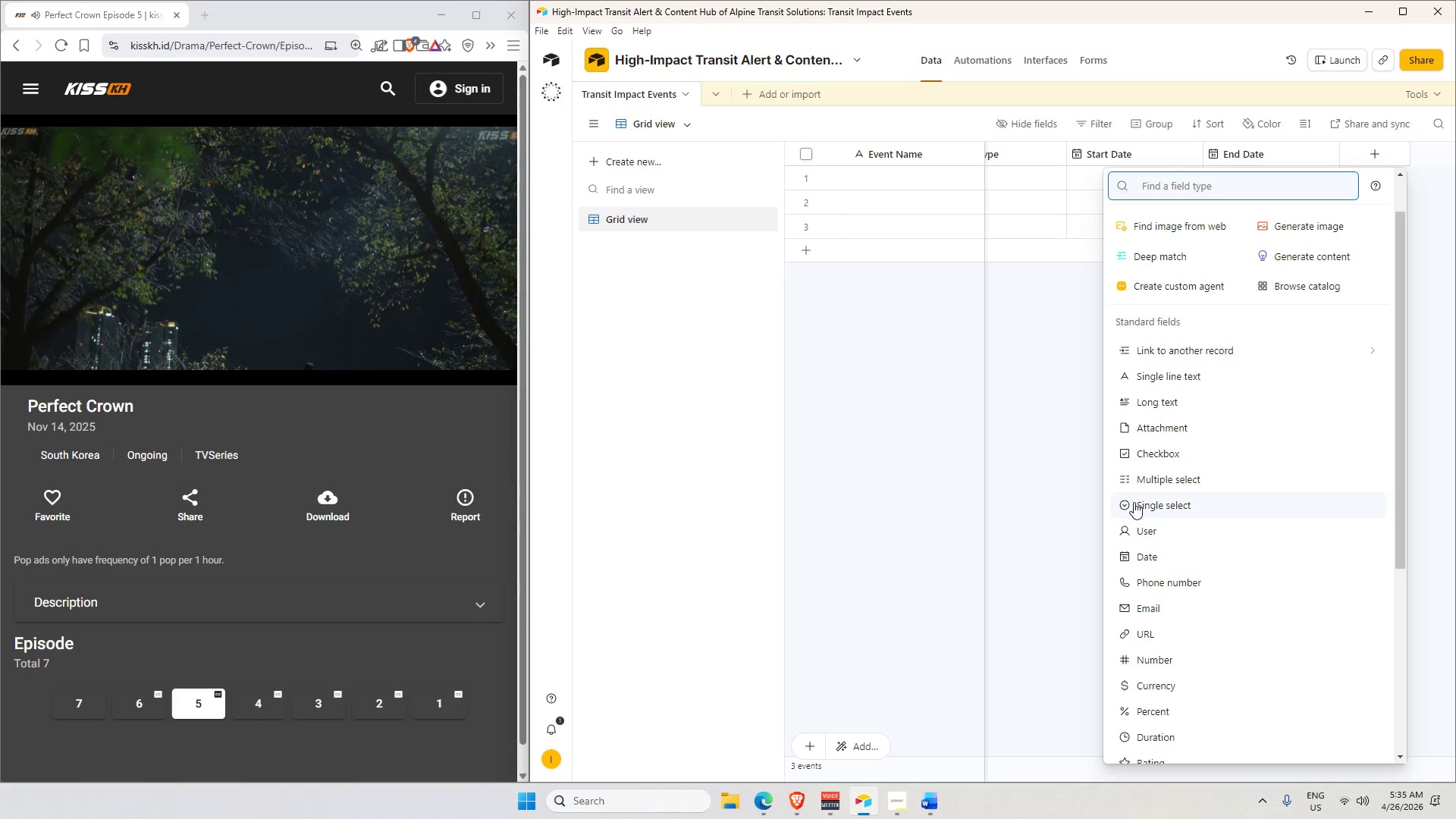 
wait(35.61)
 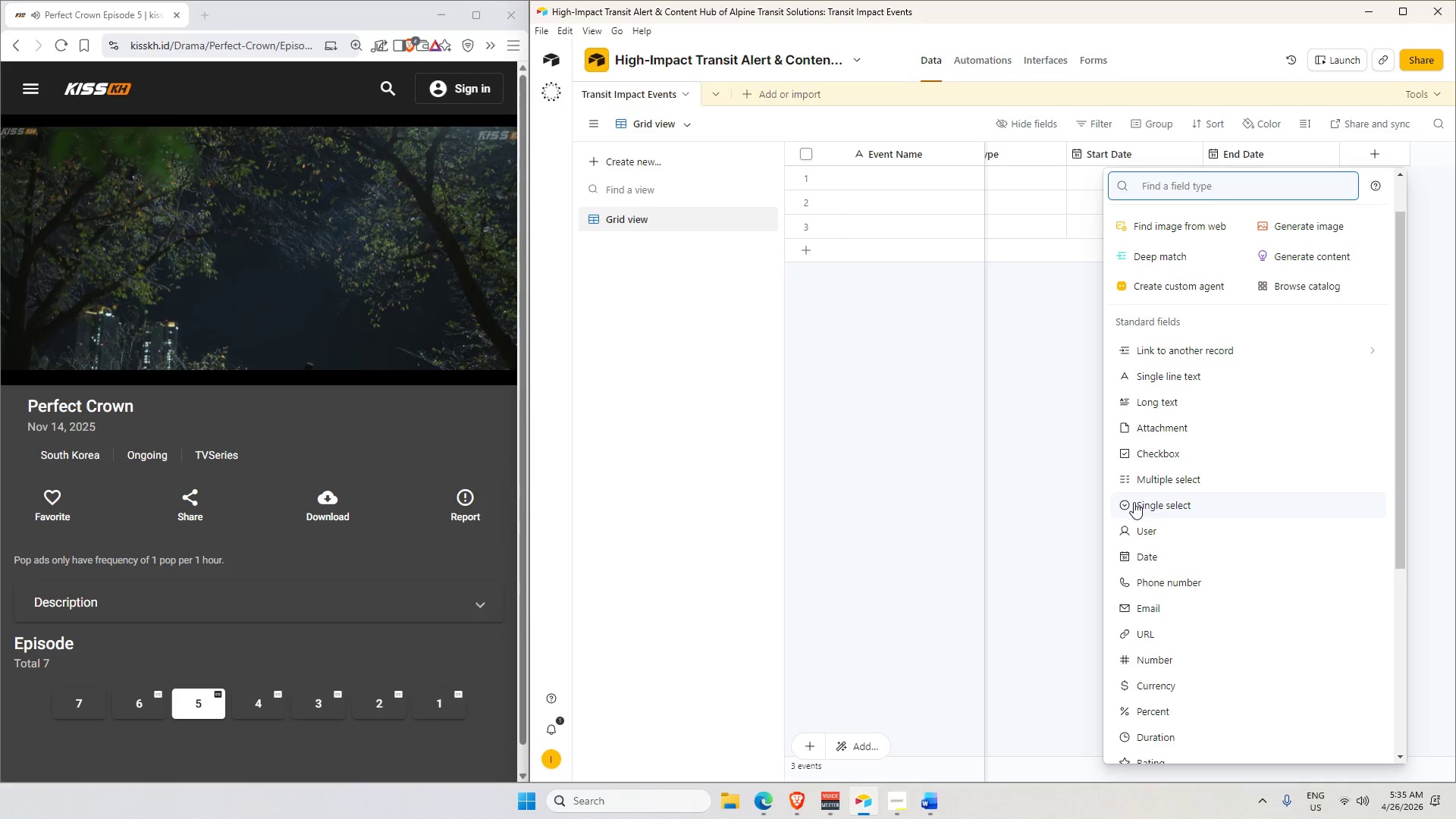 
hold_key(key=AltLeft, duration=0.78)
 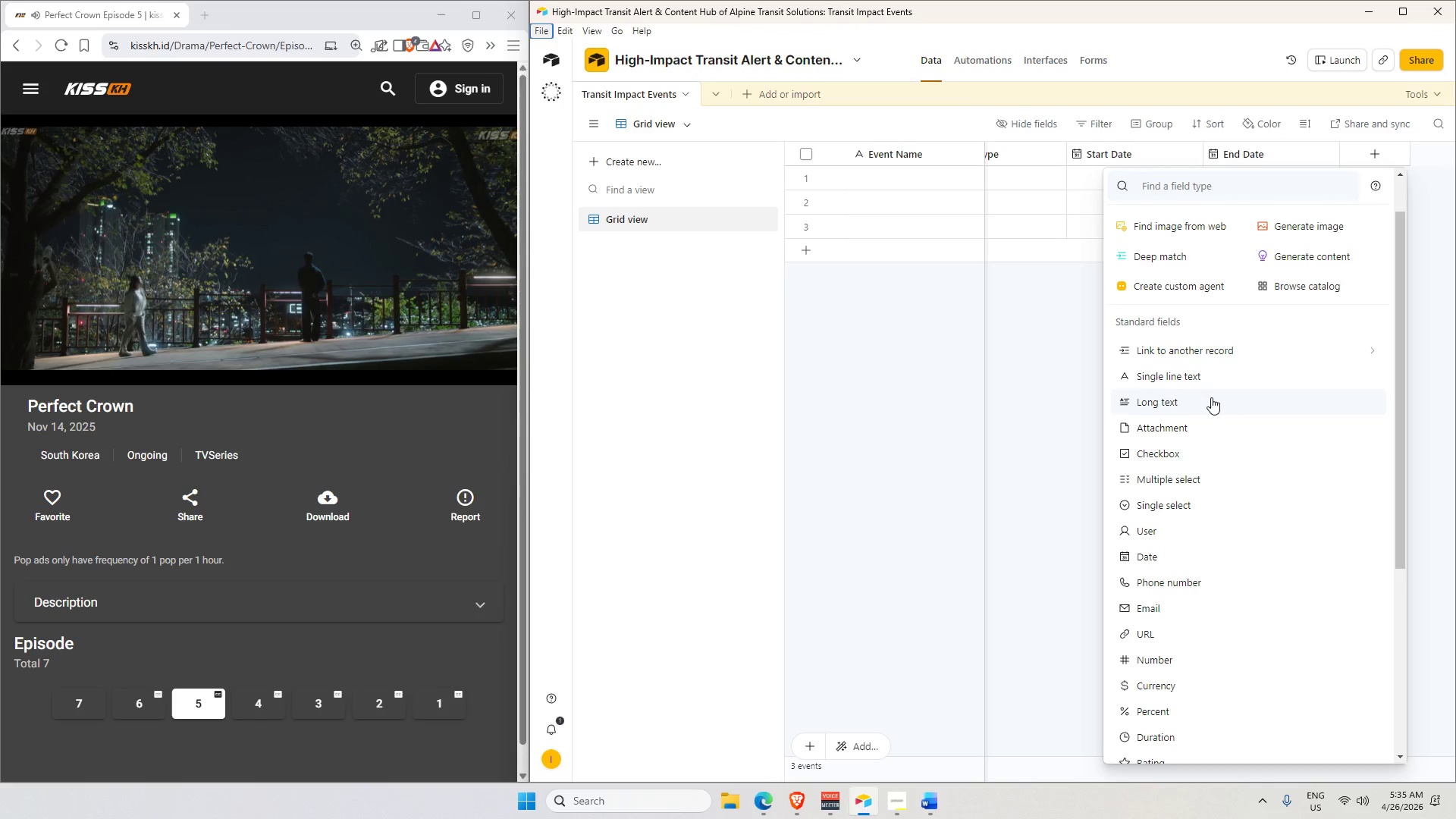 
left_click([1211, 397])
 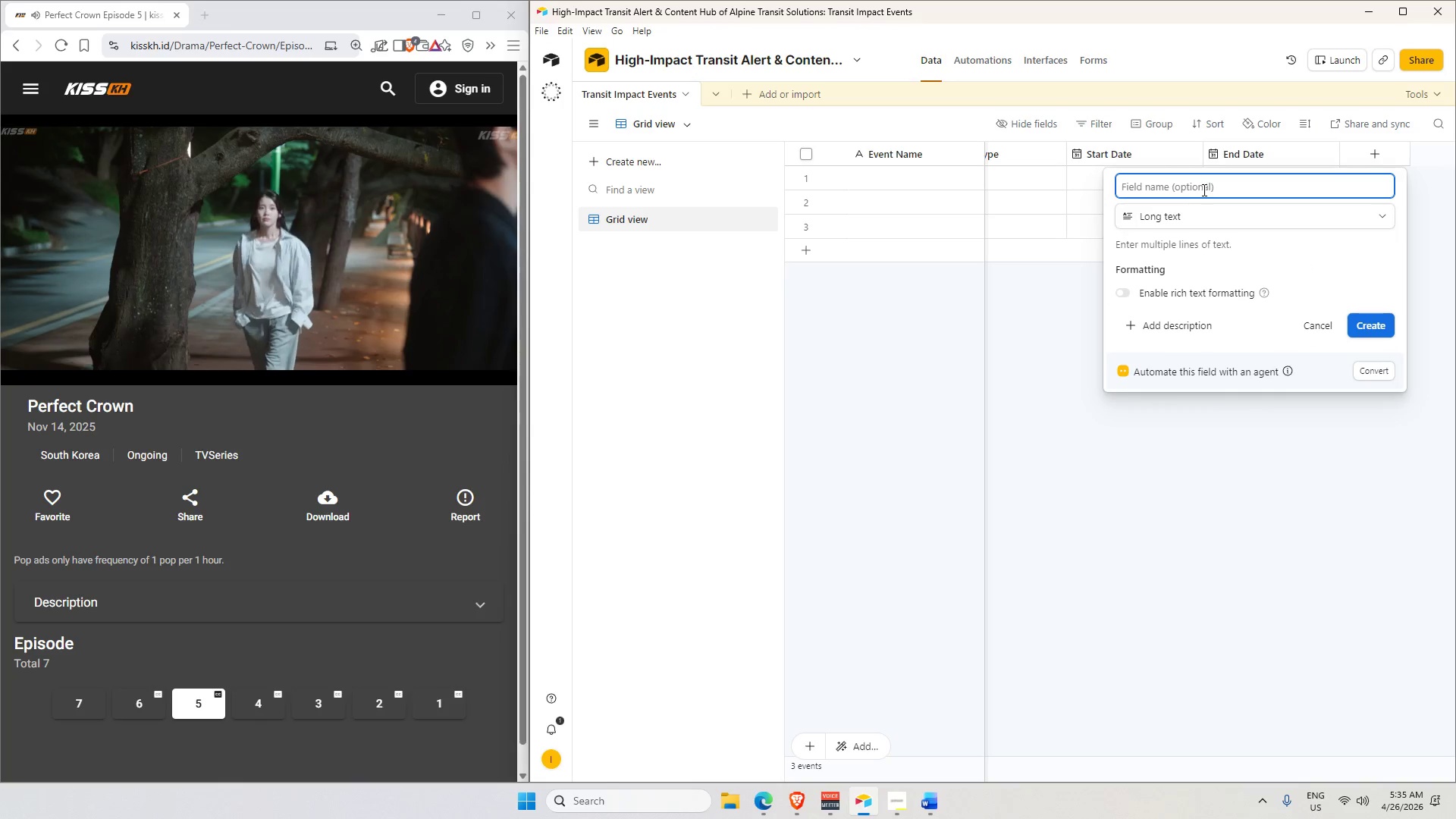 
type(Suggested Route)
 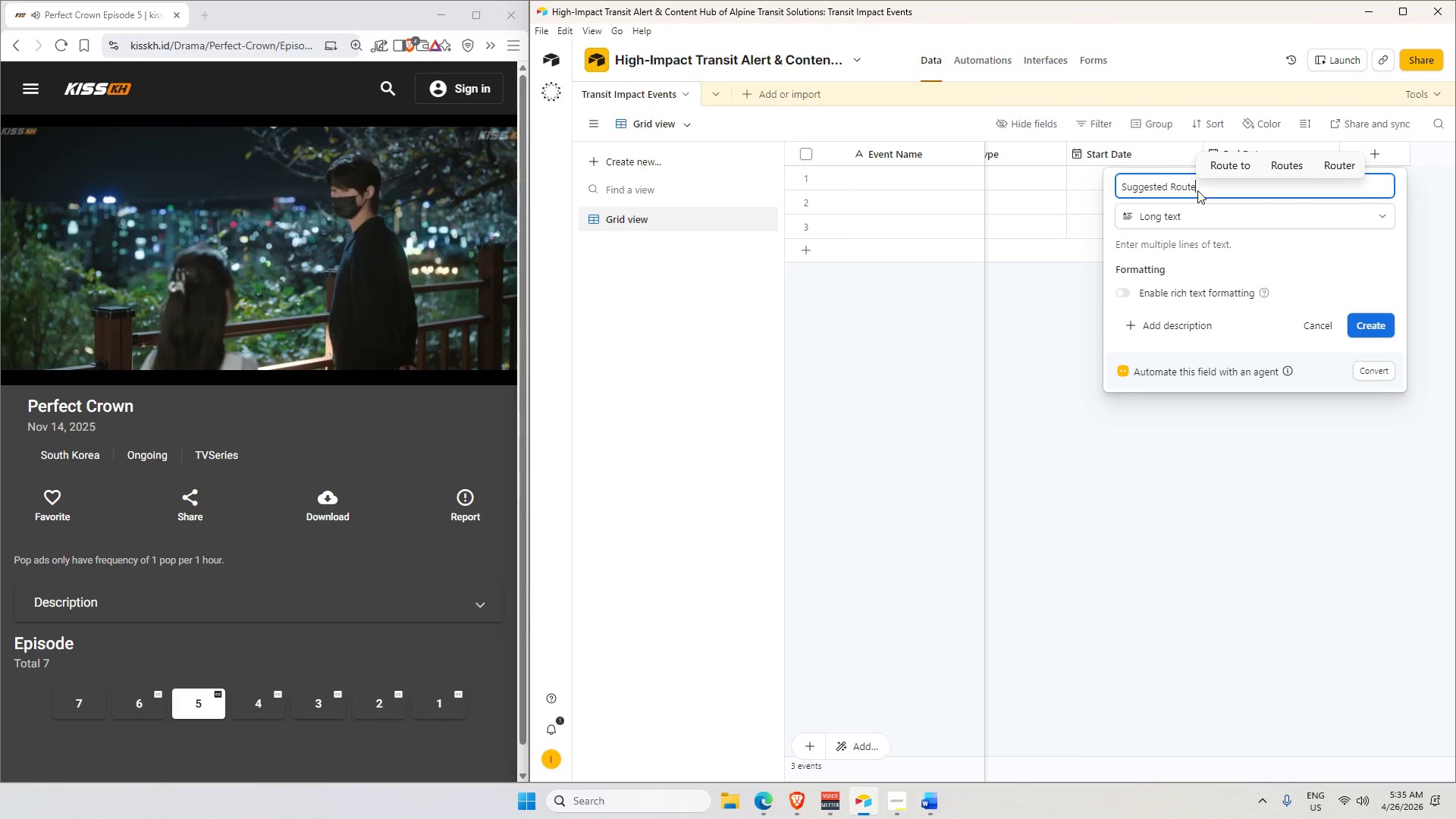 
key(Backspace)
key(Backspace)
key(Backspace)
key(Backspace)
type(eroute)
 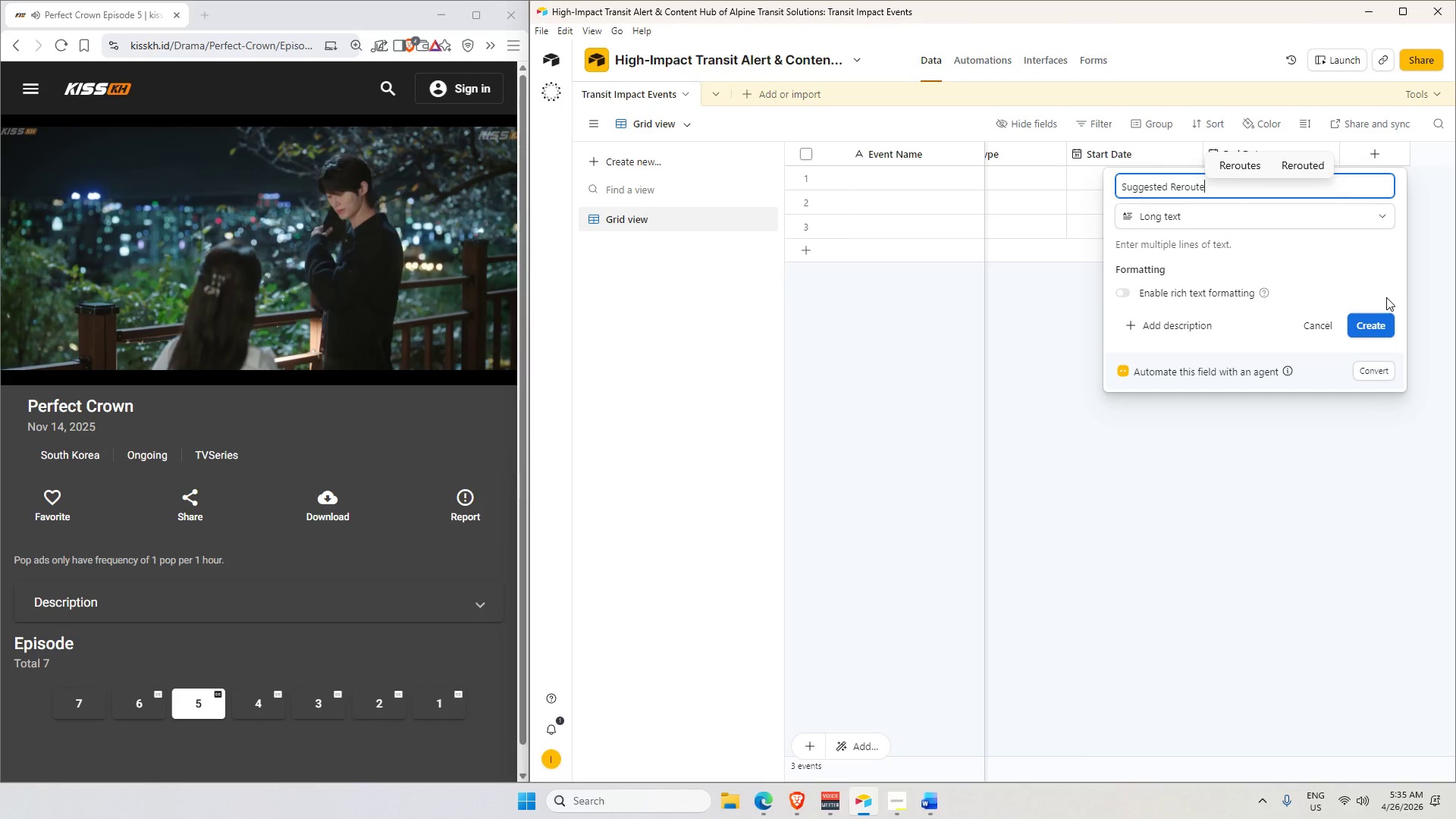 
left_click([1379, 329])
 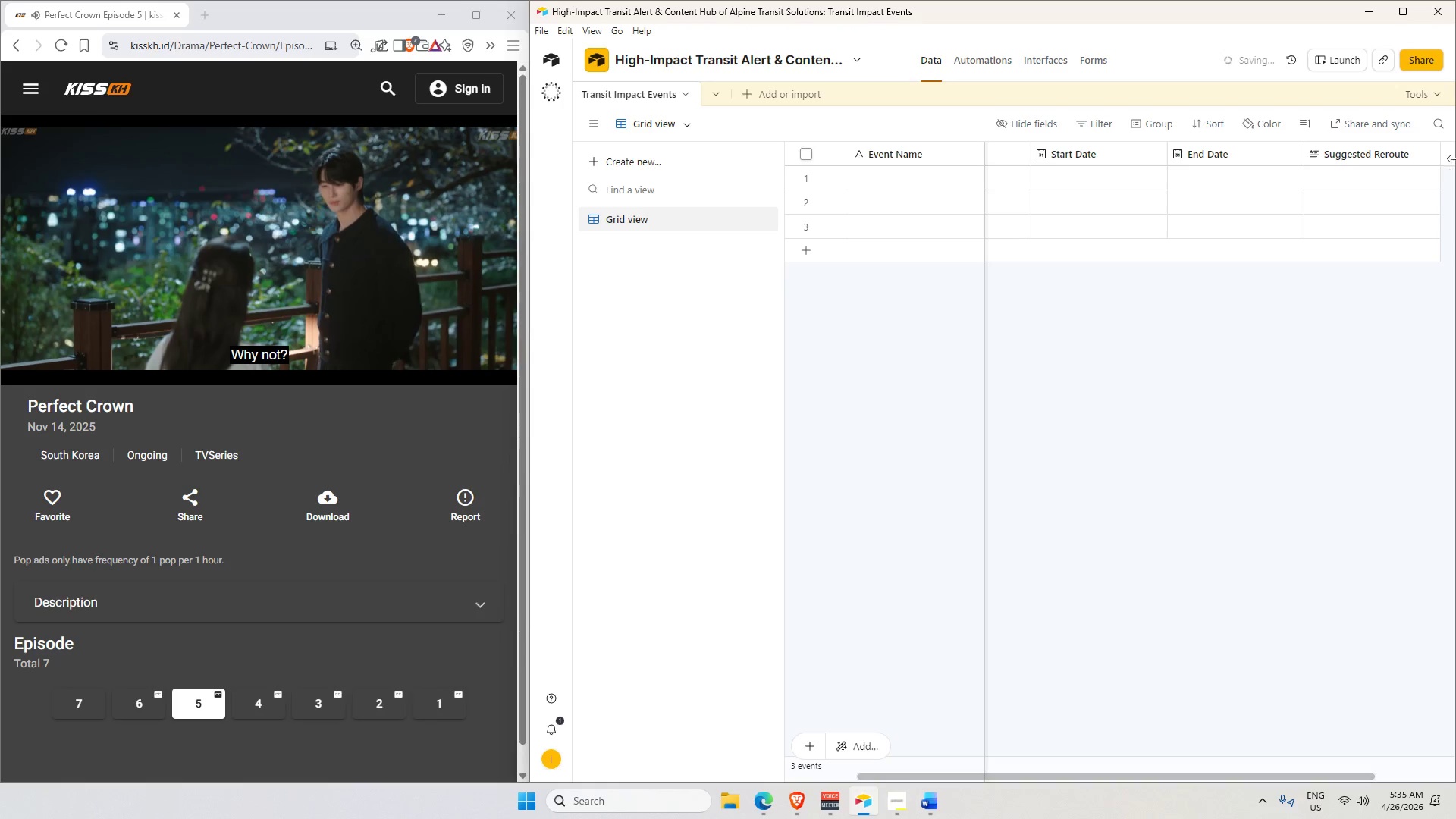 
left_click([1448, 158])
 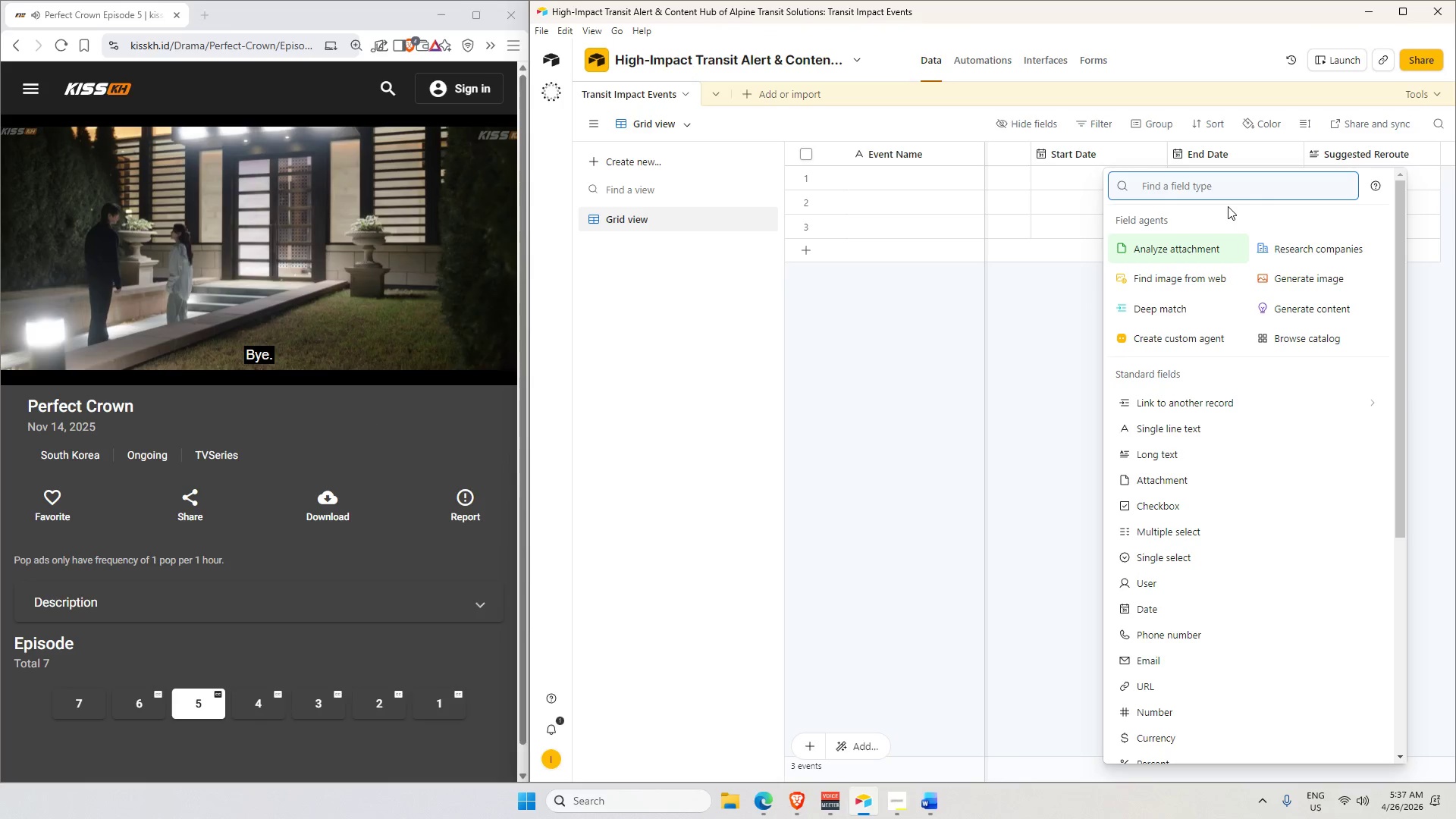 
wait(114.99)
 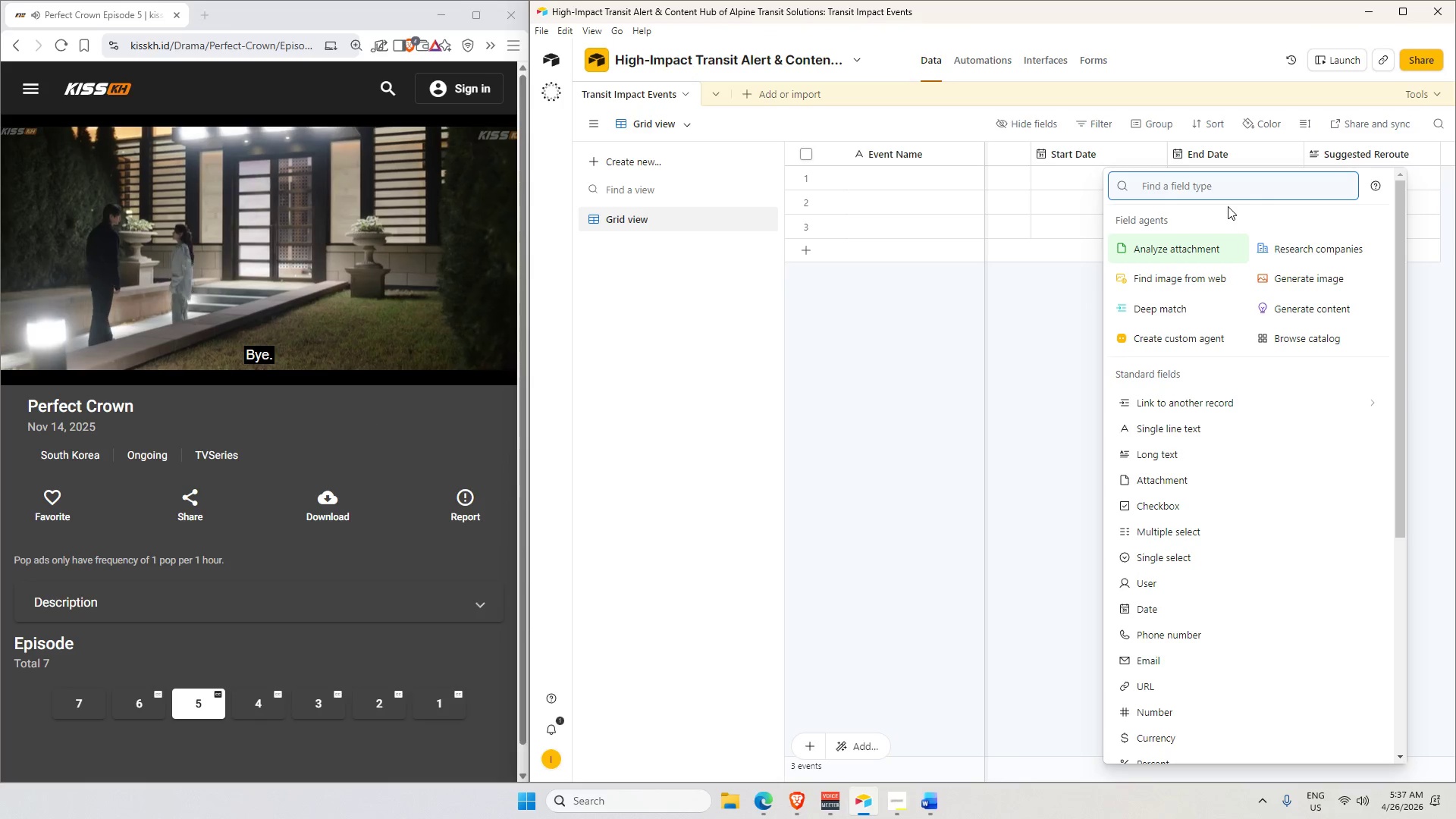 
key(Alt+Tab)
 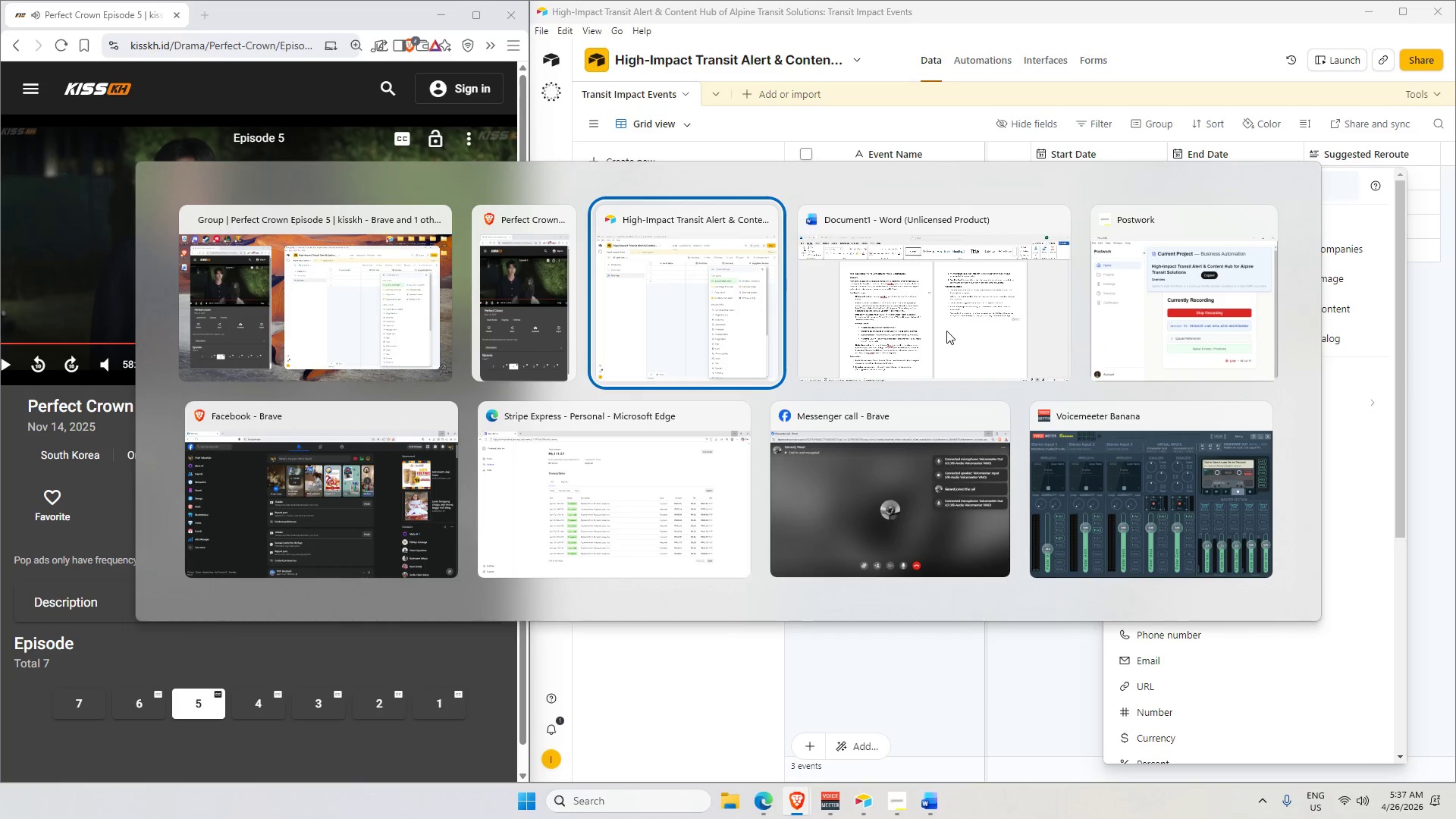 
key(Alt+Tab)
 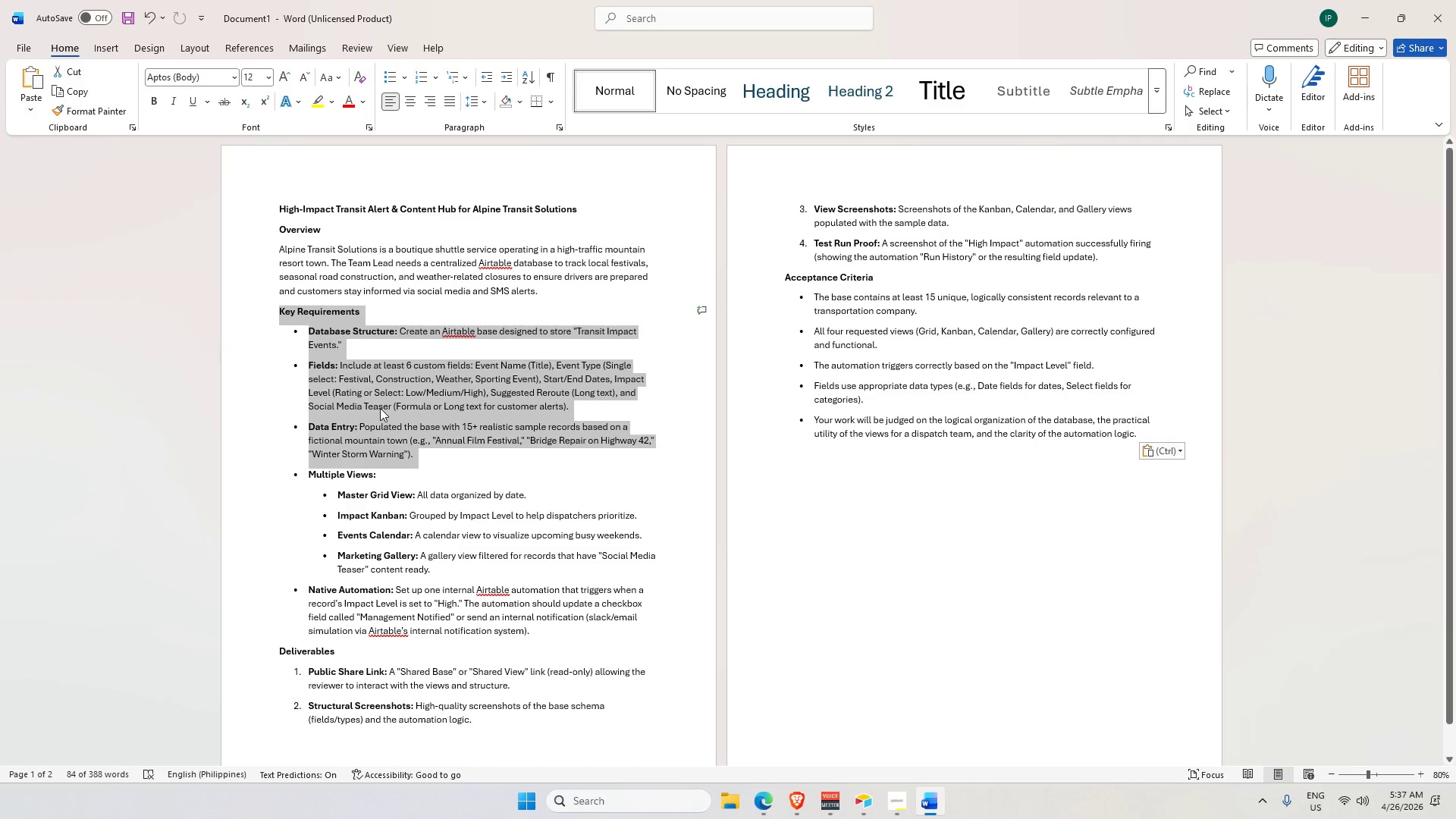 
wait(6.39)
 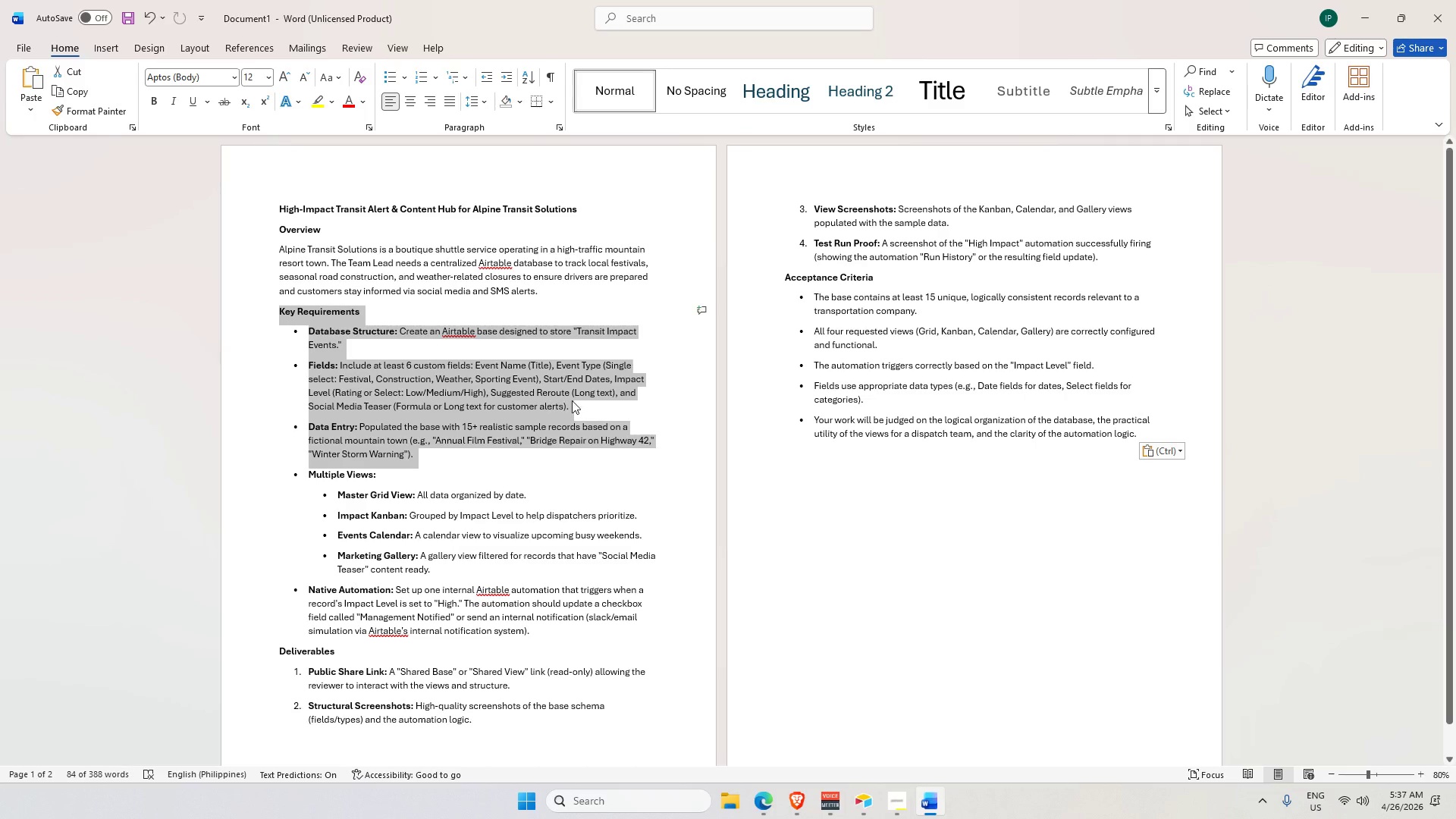 
key(Alt+Tab)
 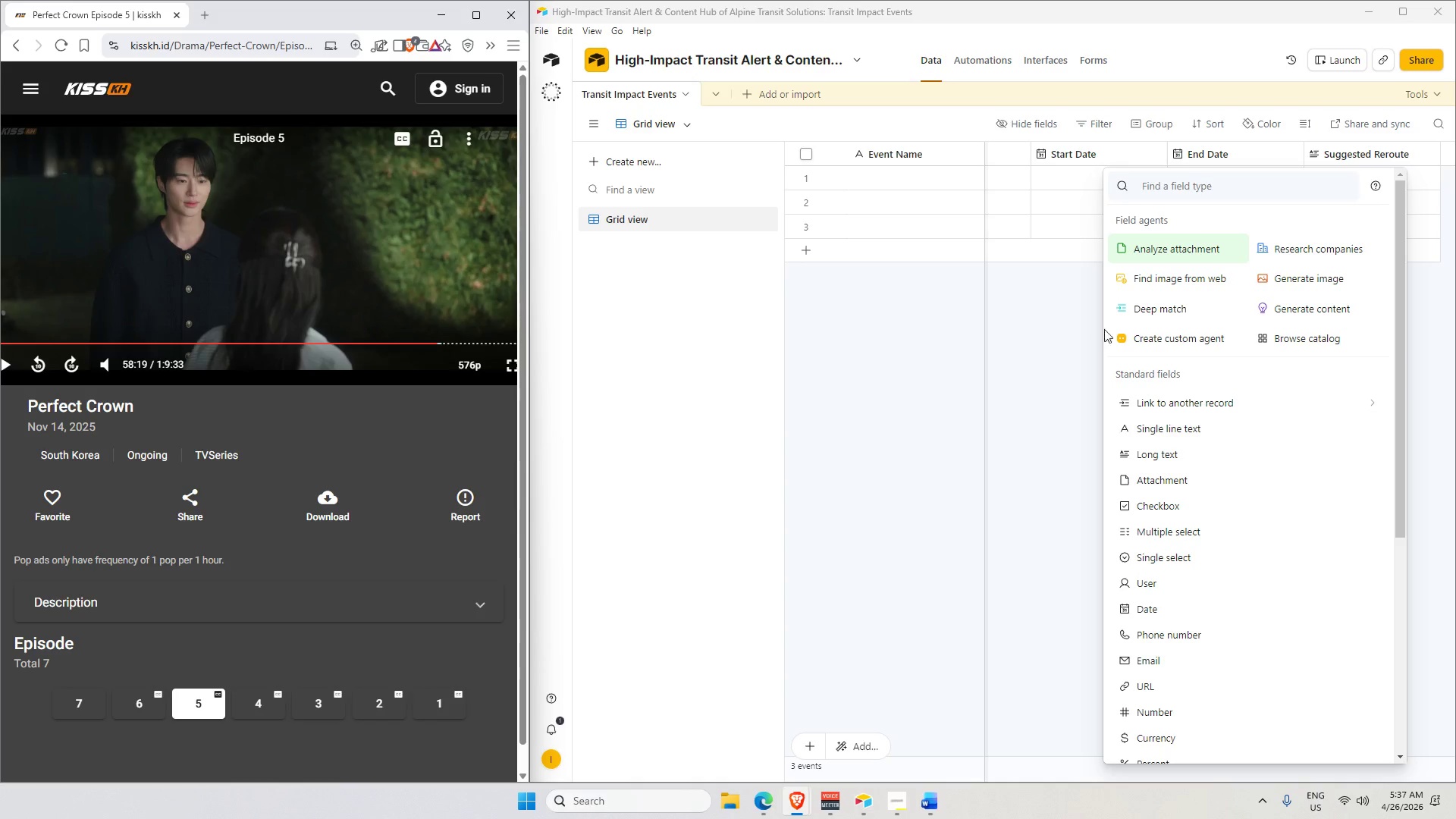 
left_click([1188, 191])
 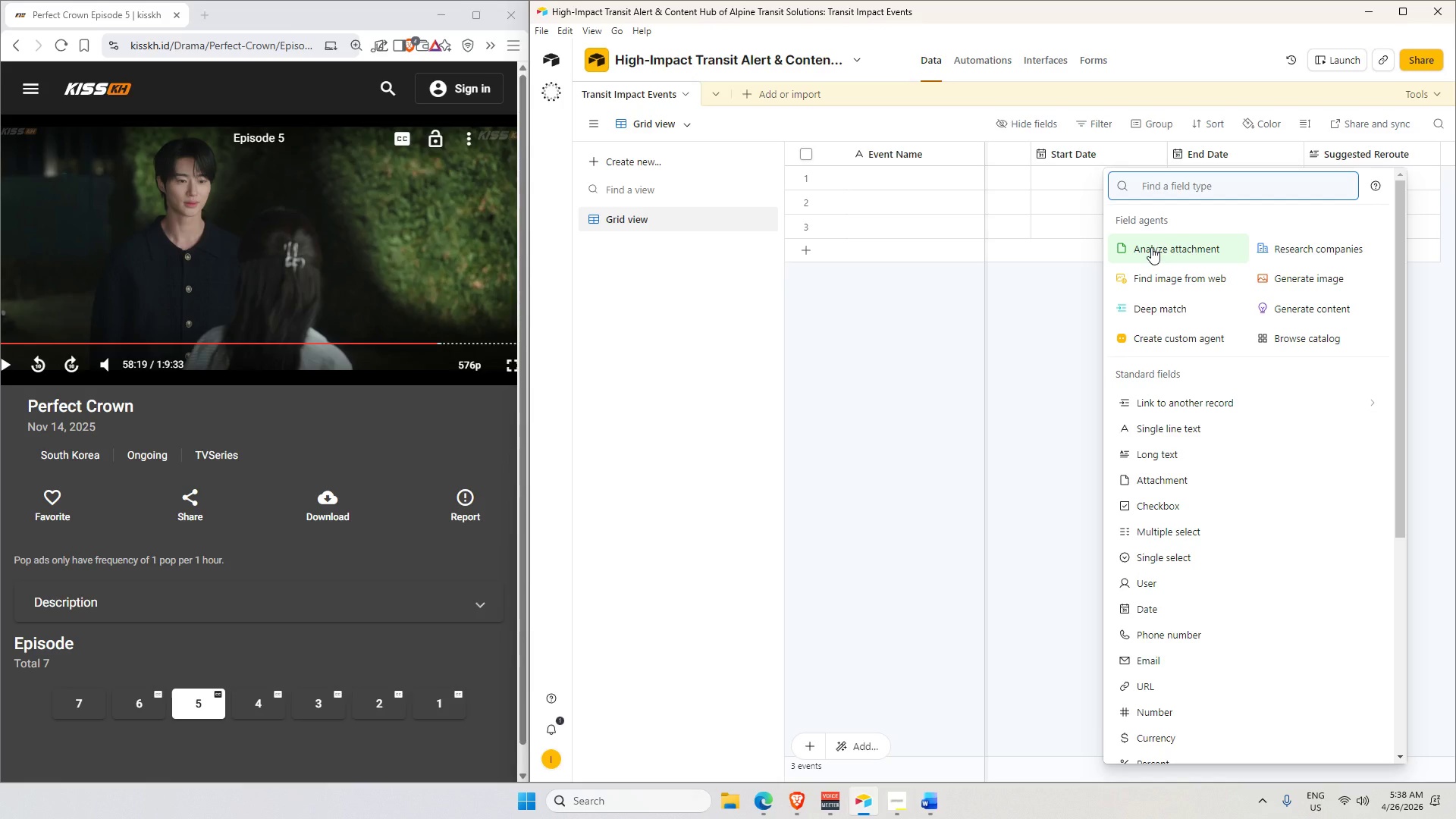 
wait(8.03)
 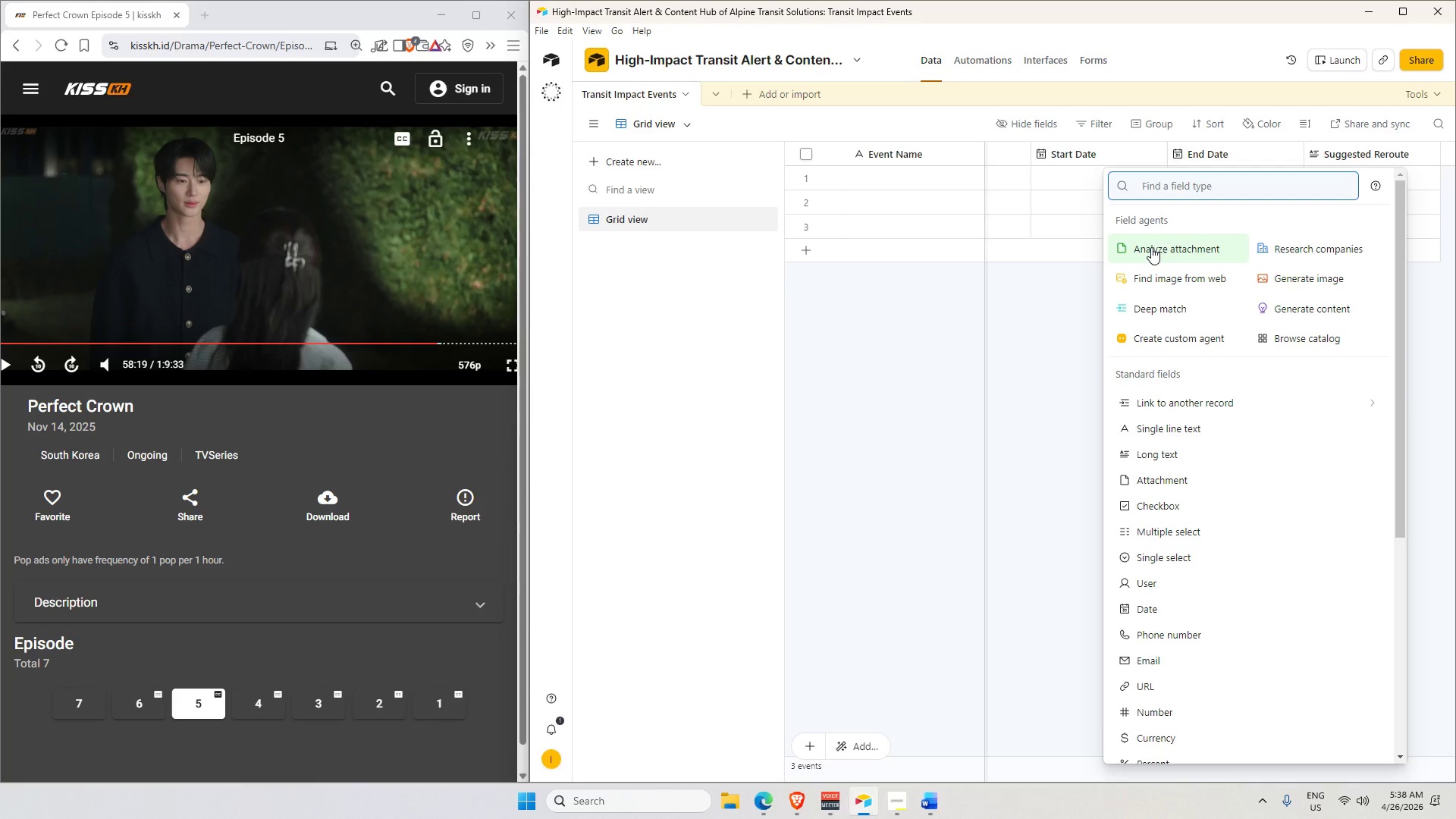 
type(Social Mlng)
 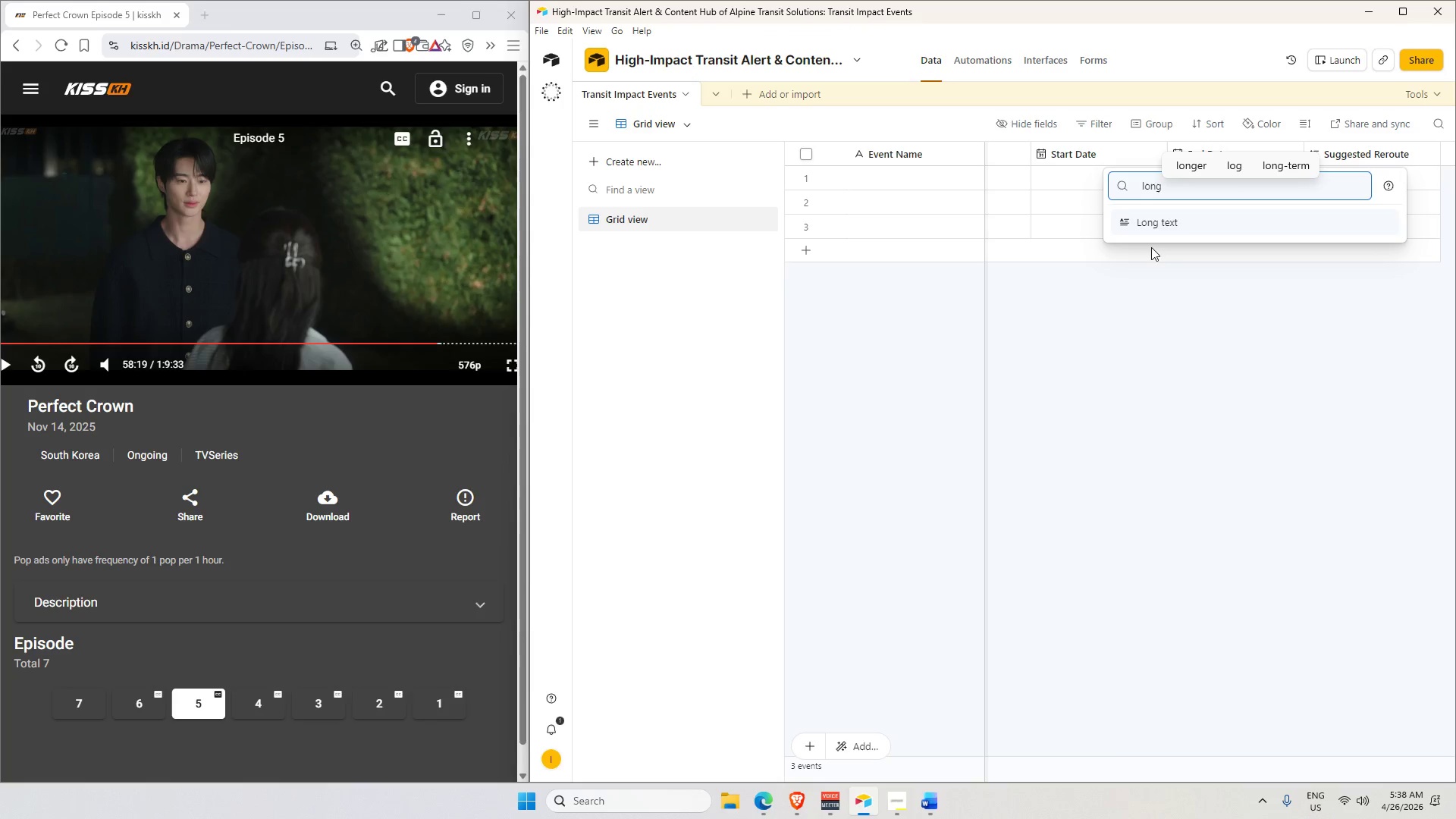 
 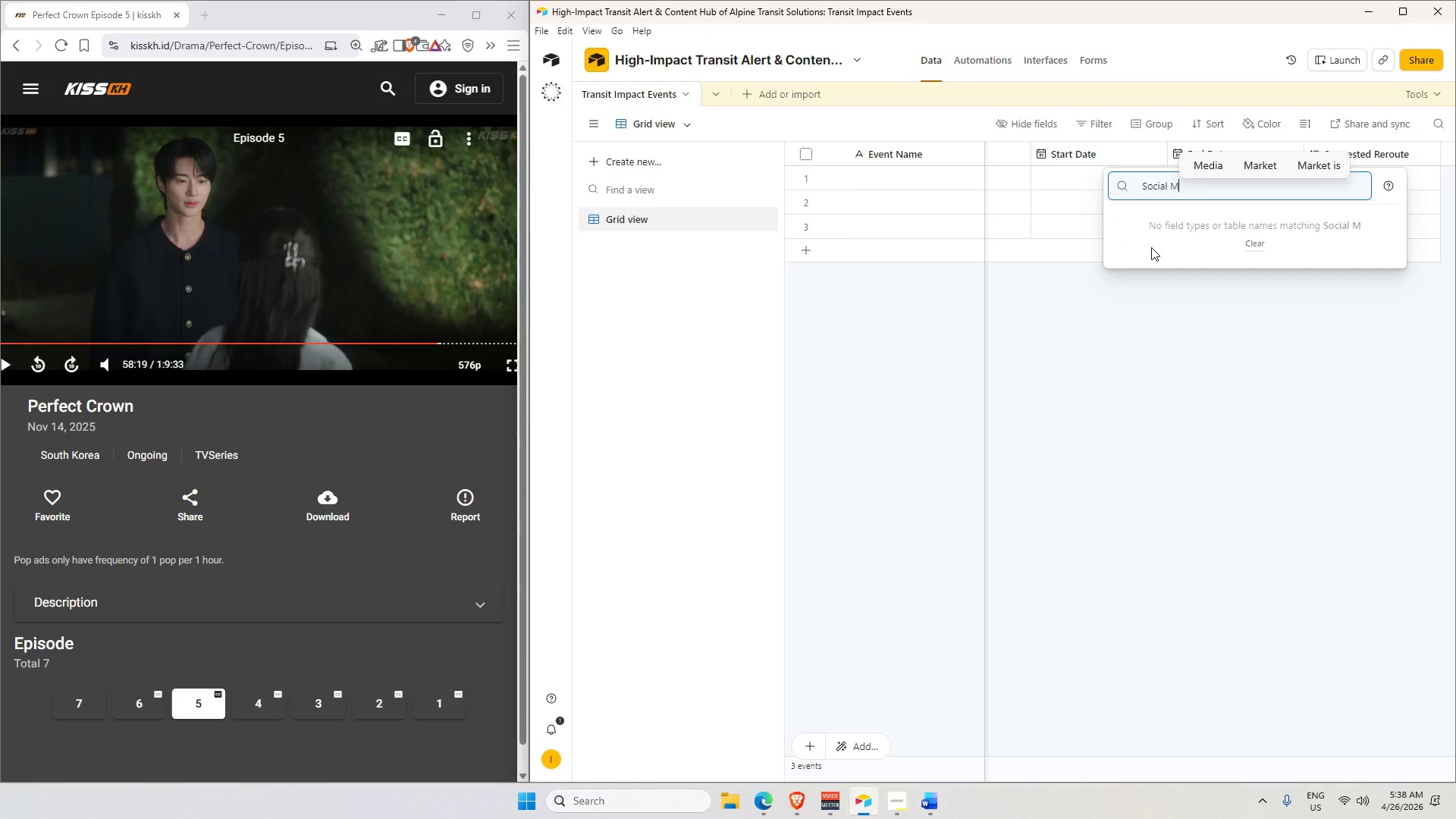 
hold_key(key=Backspace, duration=0.92)
 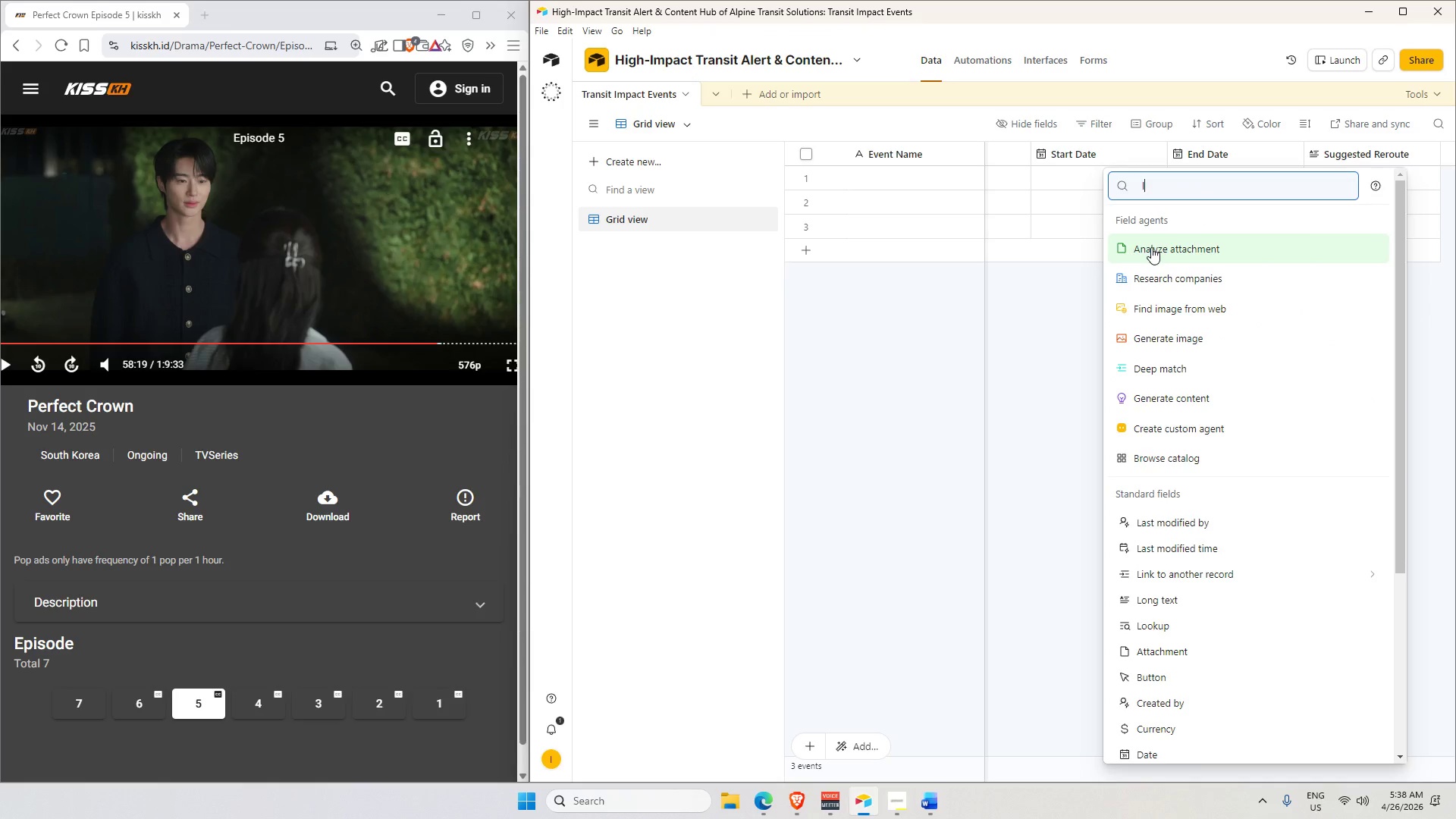 
key(Tab)
 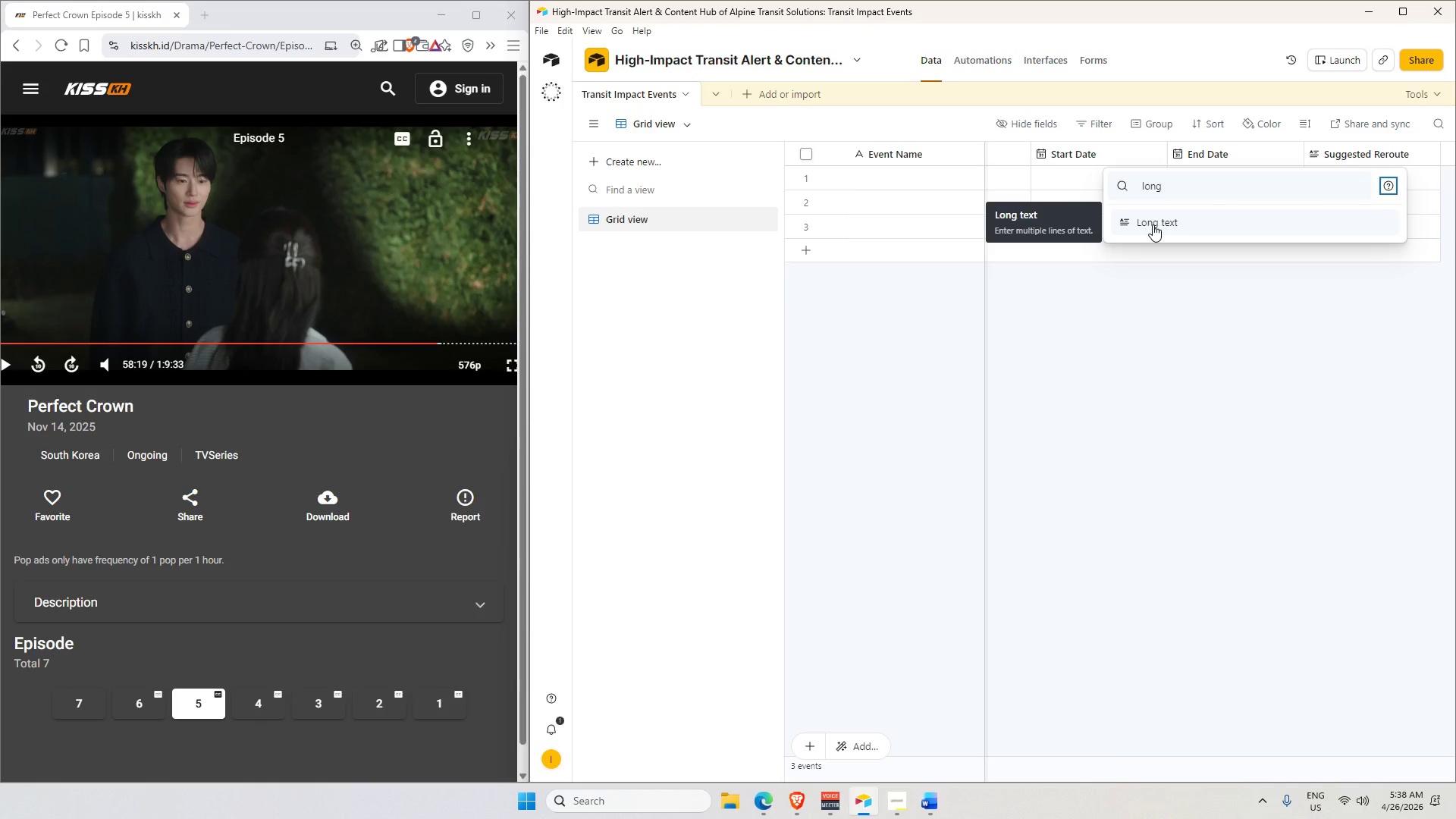 
key(Tab)
 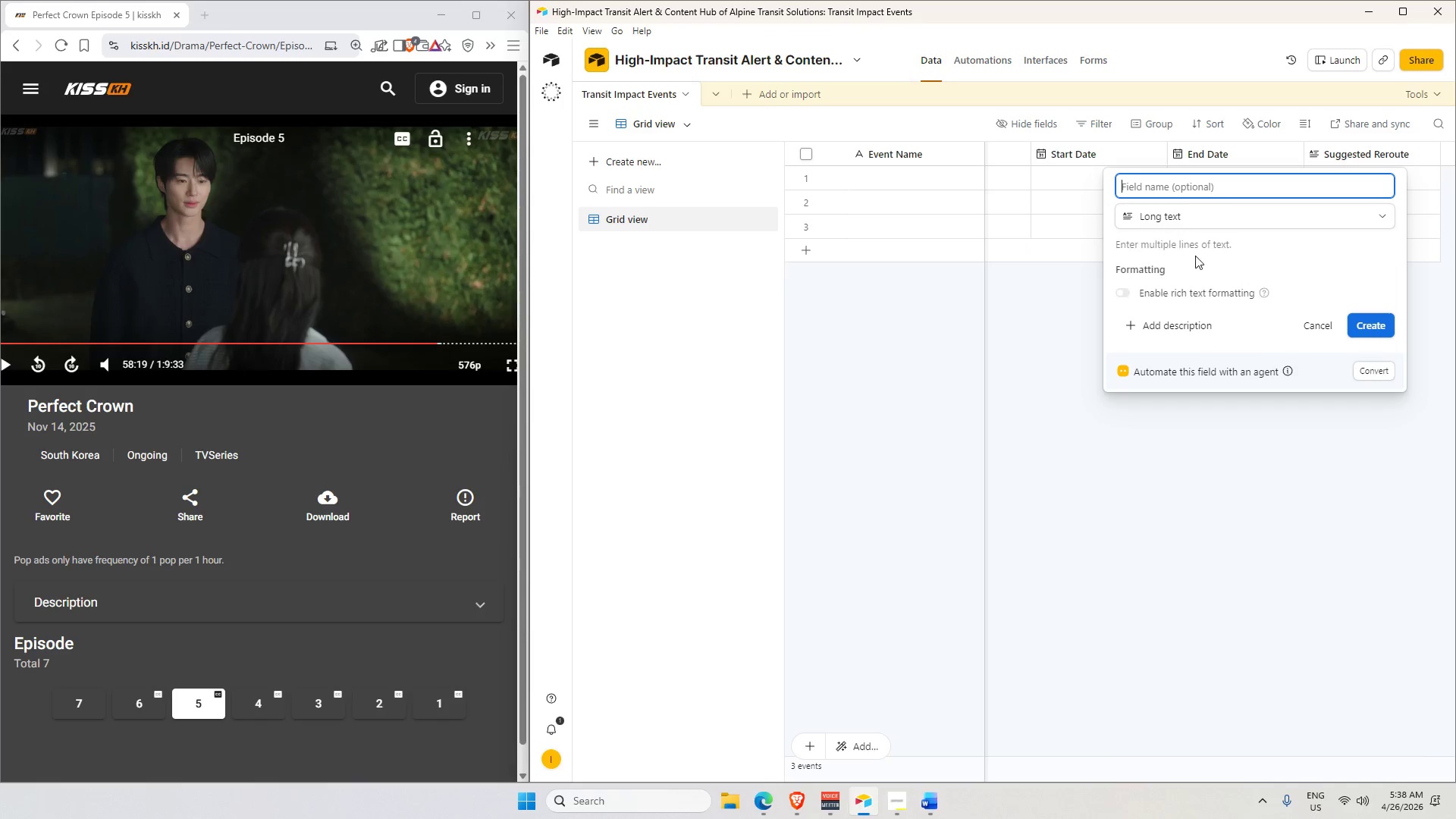 
left_click([1232, 189])
 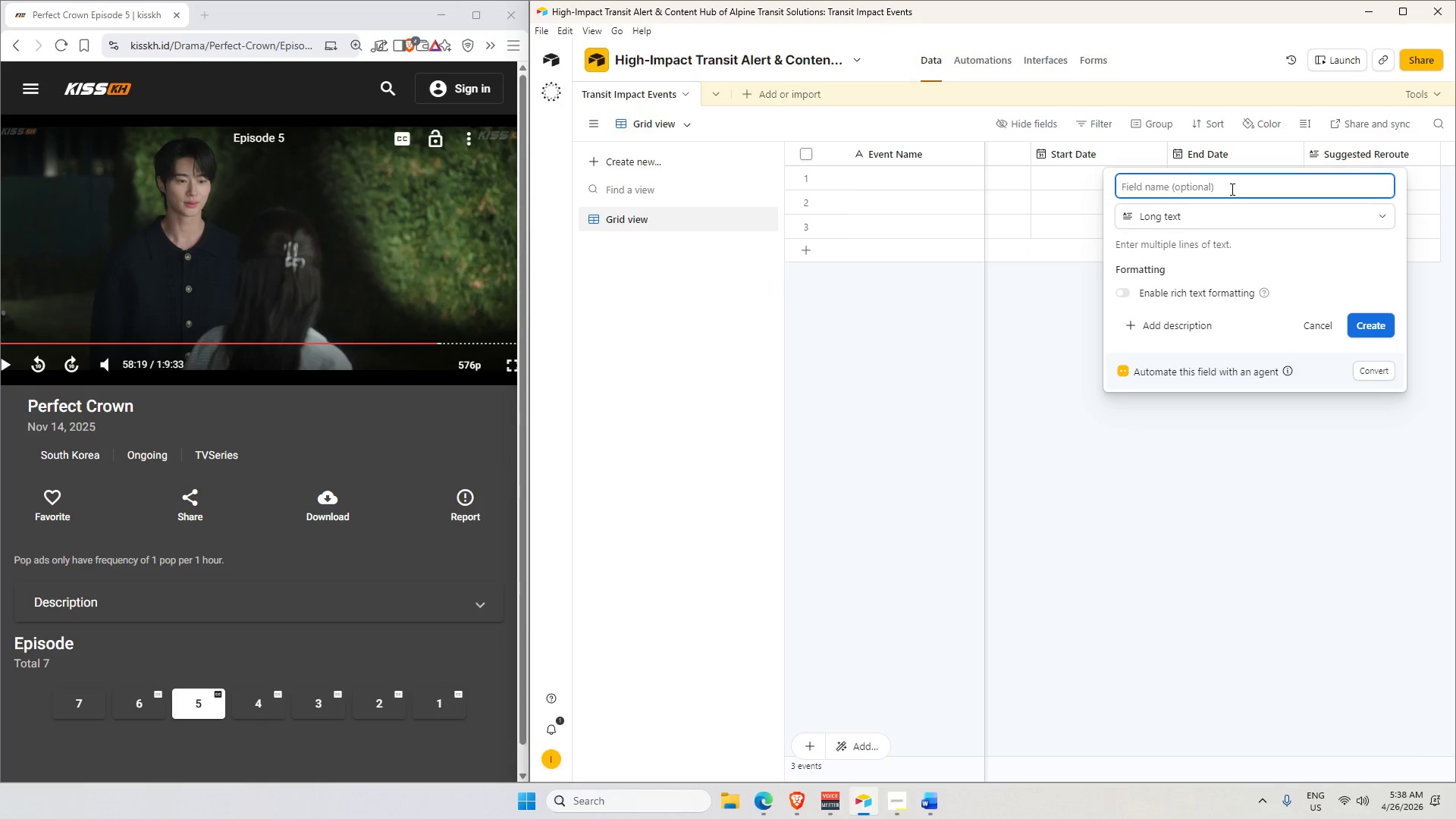 
type(Social ME)
key(Backspace)
type(edia Teaser)
 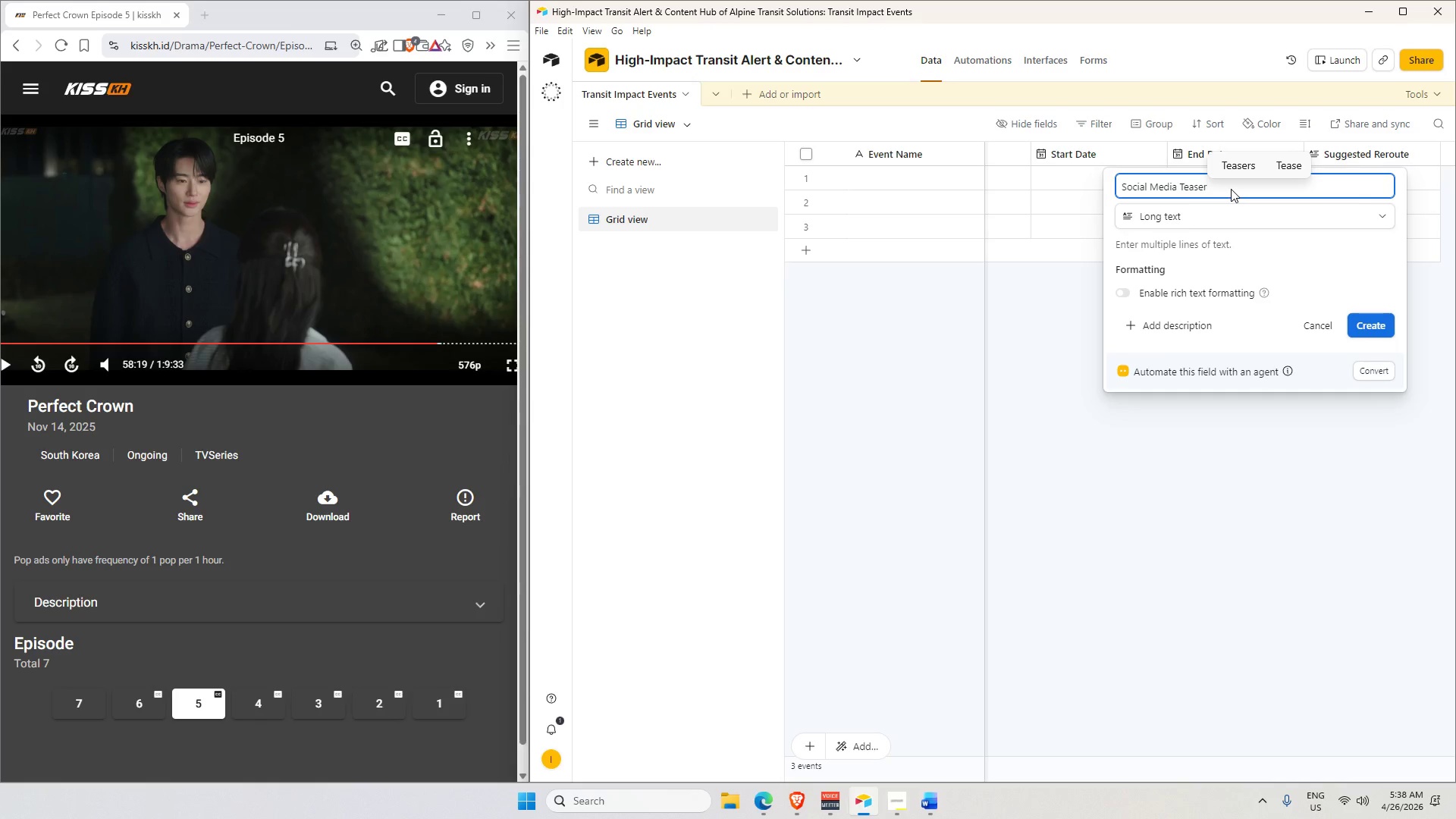 
key(Enter)
 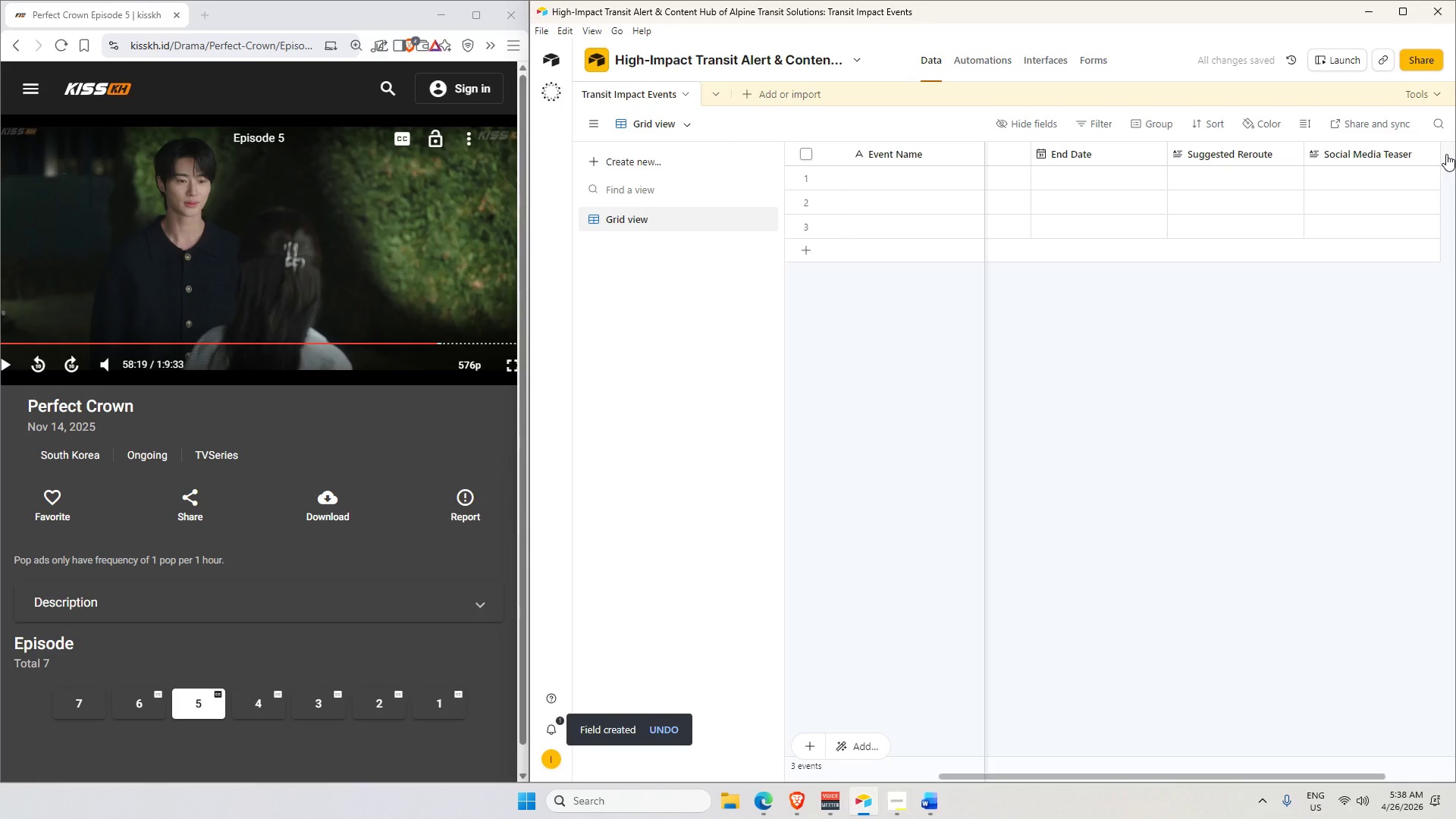 
wait(5.58)
 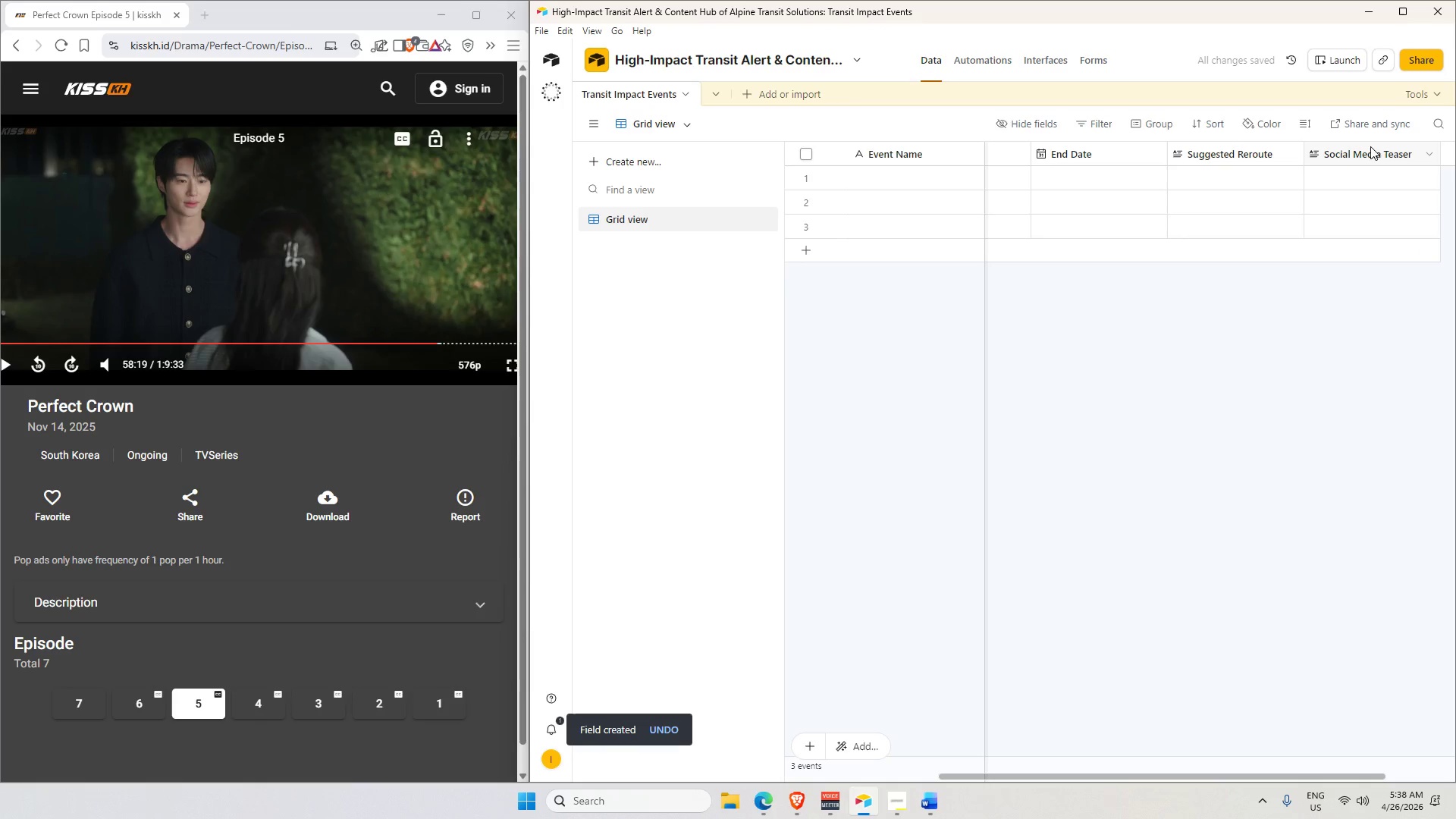 
left_click([1446, 154])
 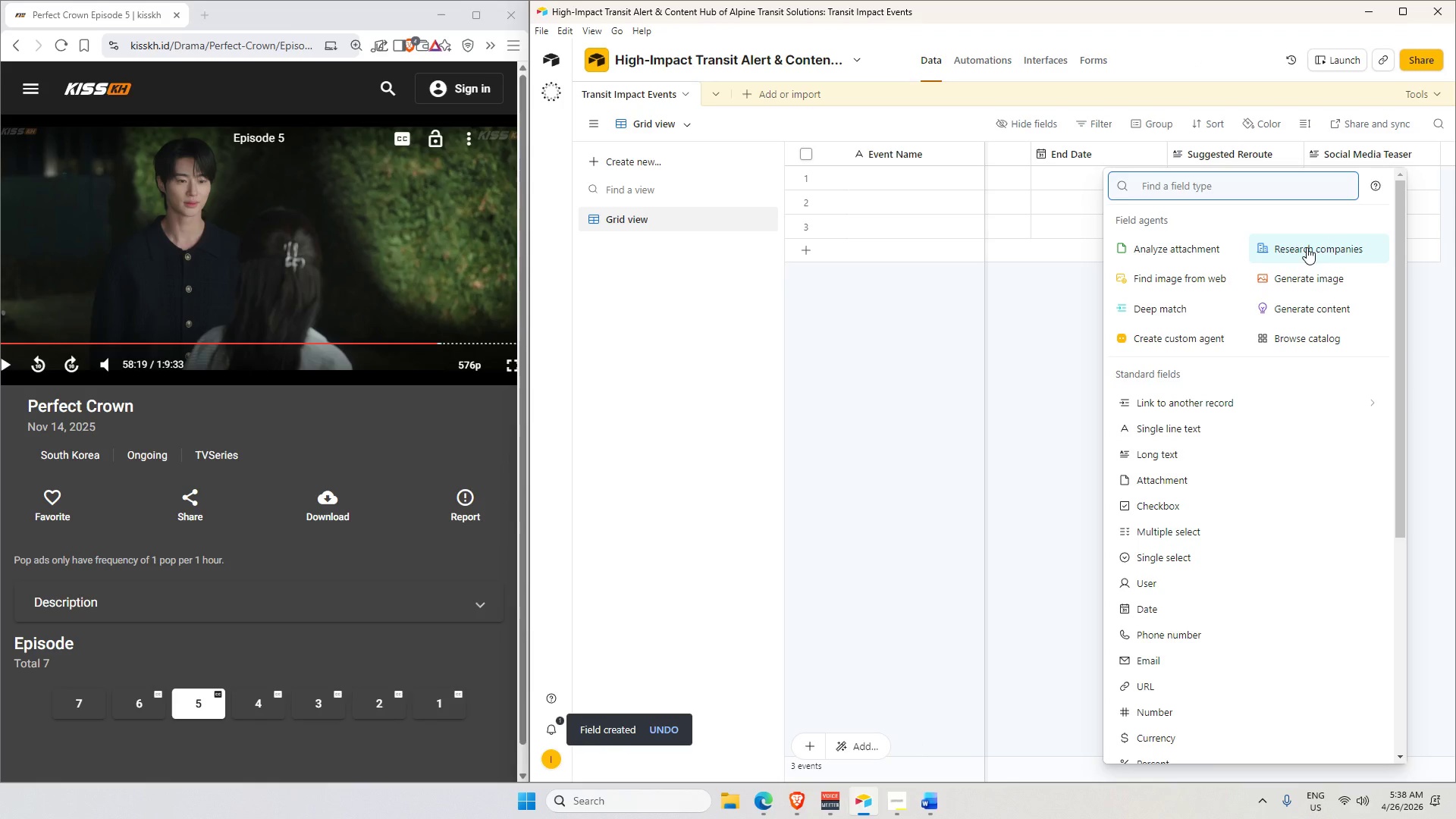 
type(ch)
 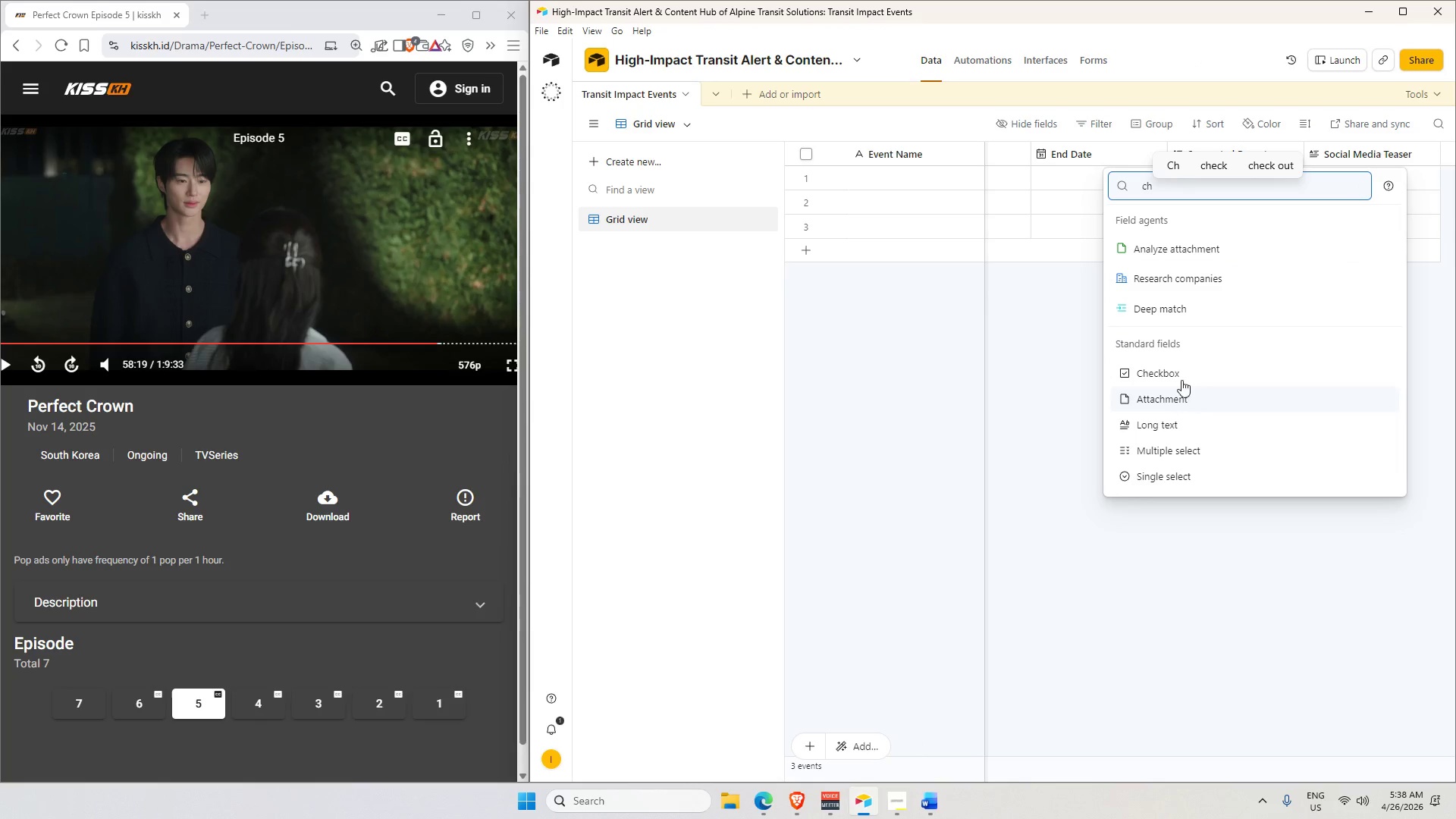 
left_click([1182, 378])
 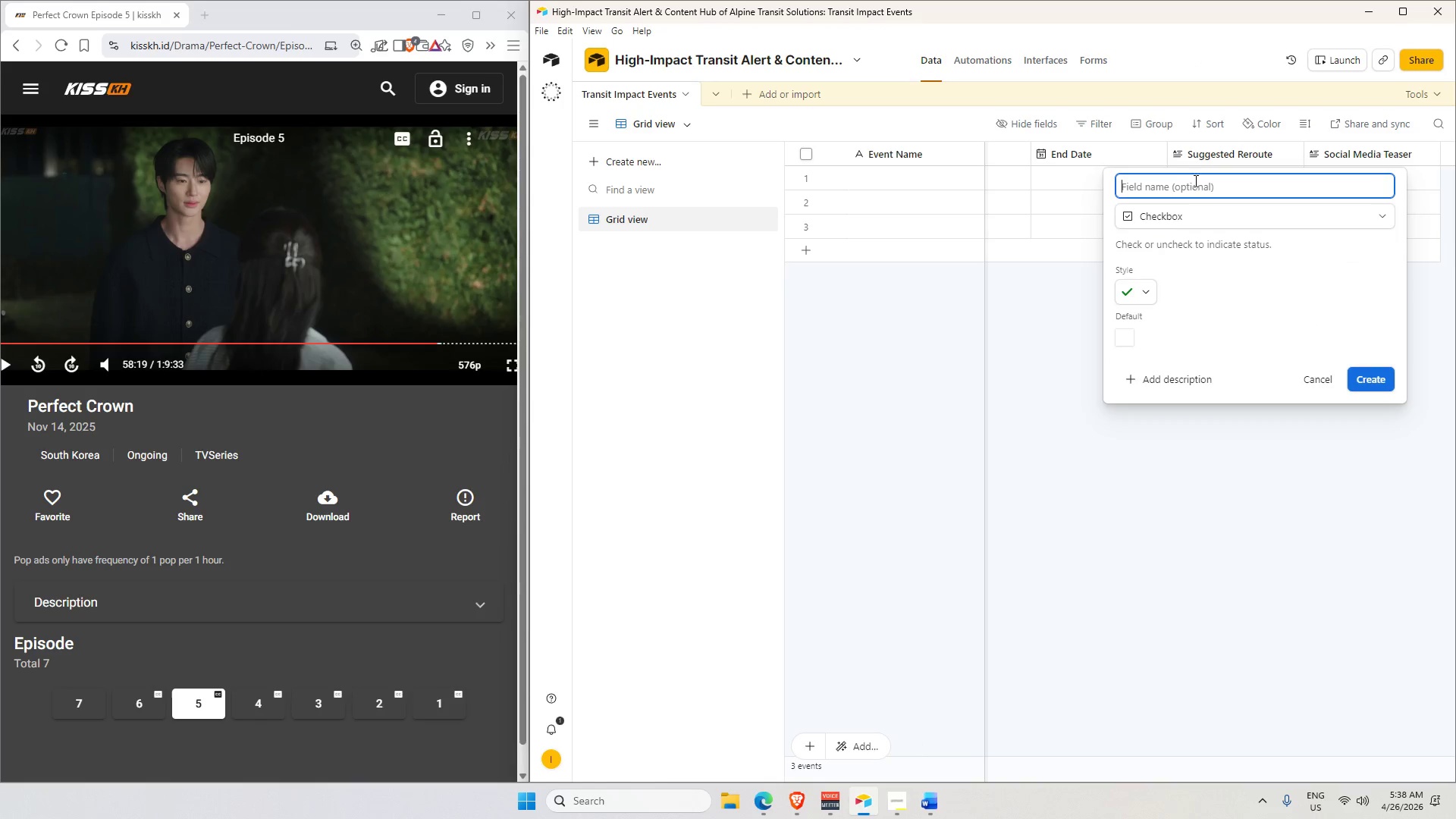 
left_click([1147, 182])
 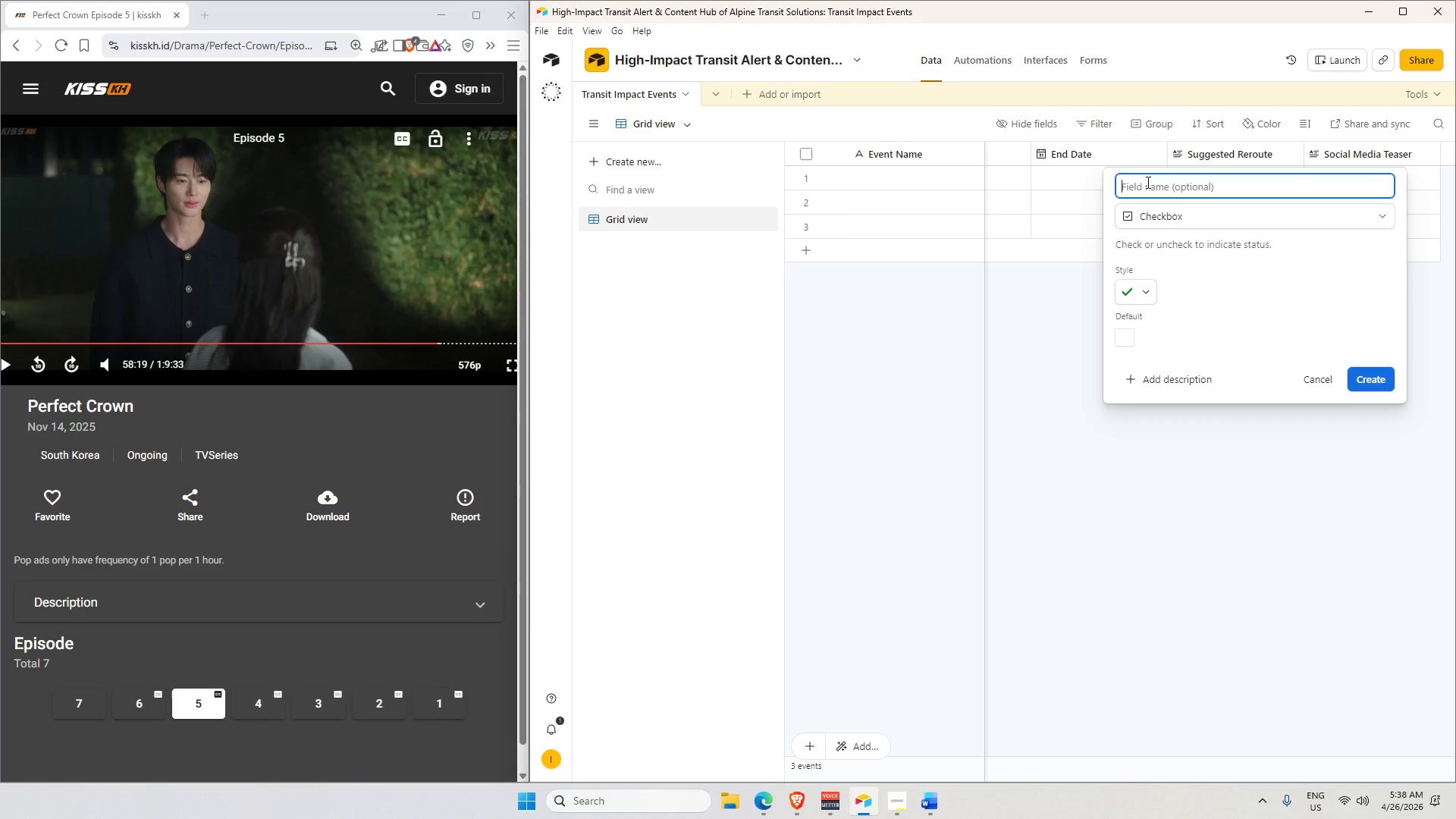 
type(Management Notf)
key(Backspace)
type(ified)
 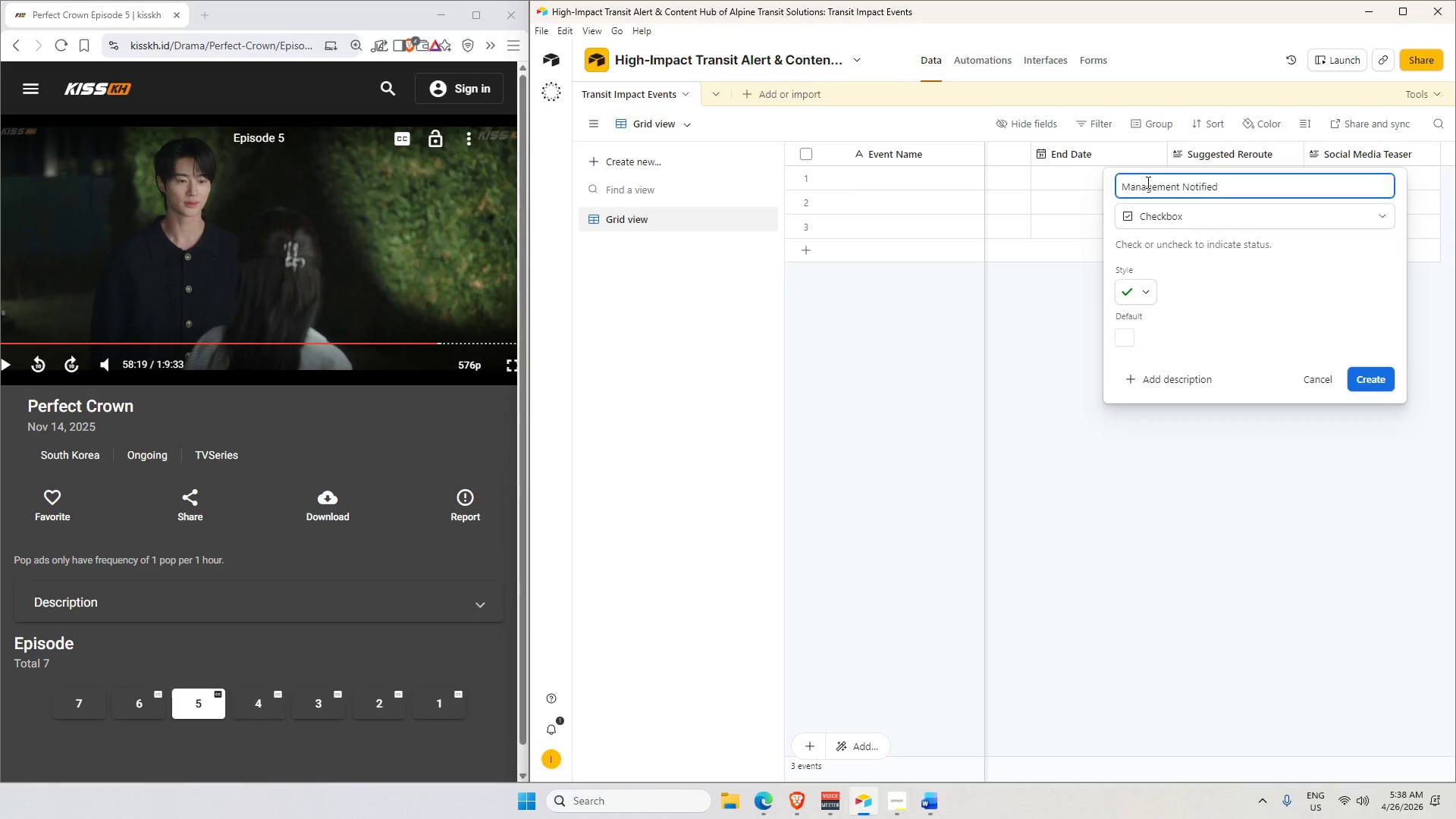 
left_click([1257, 189])
 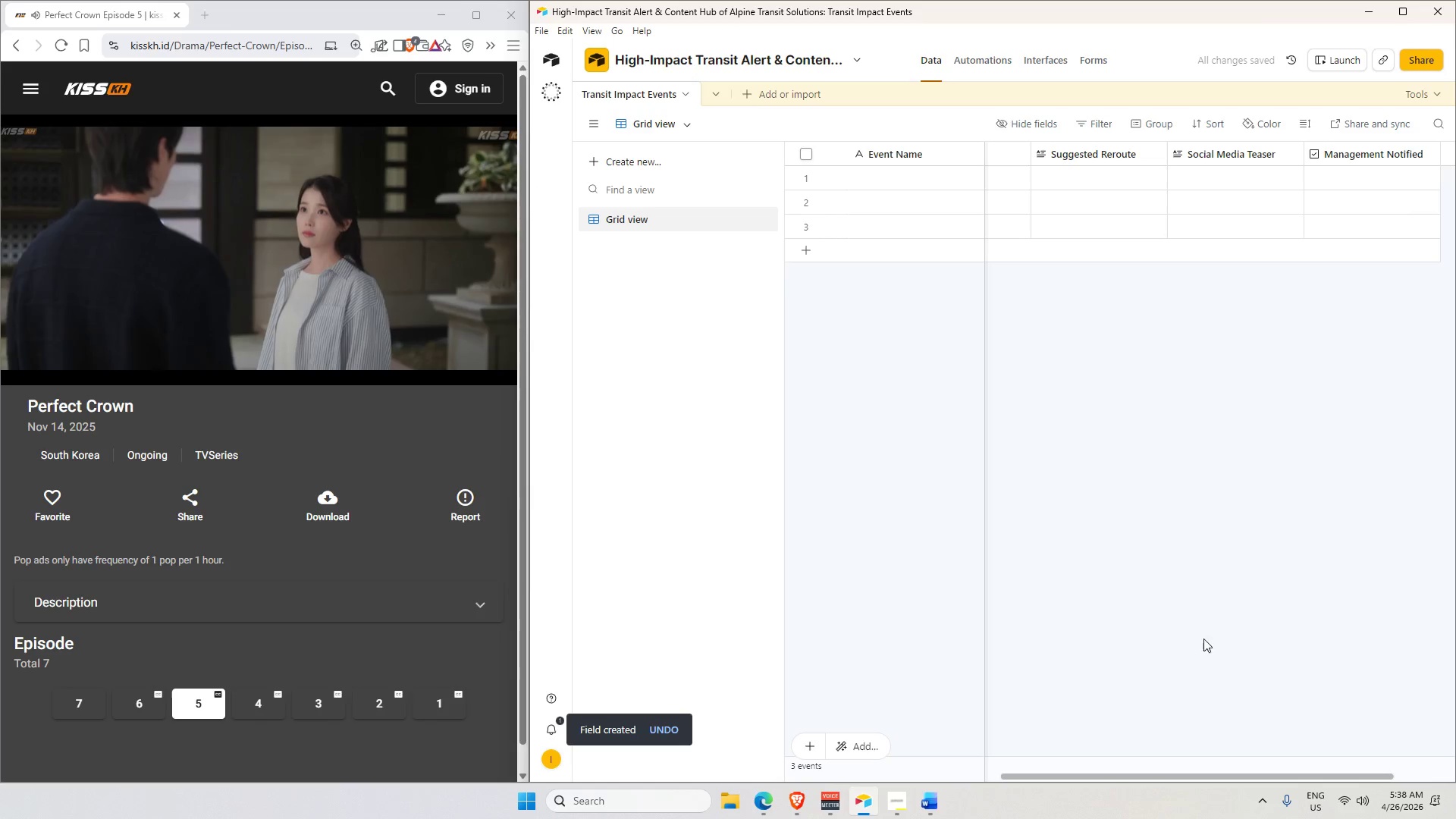 
left_click_drag(start_coordinate=[1230, 775], to_coordinate=[920, 785])
 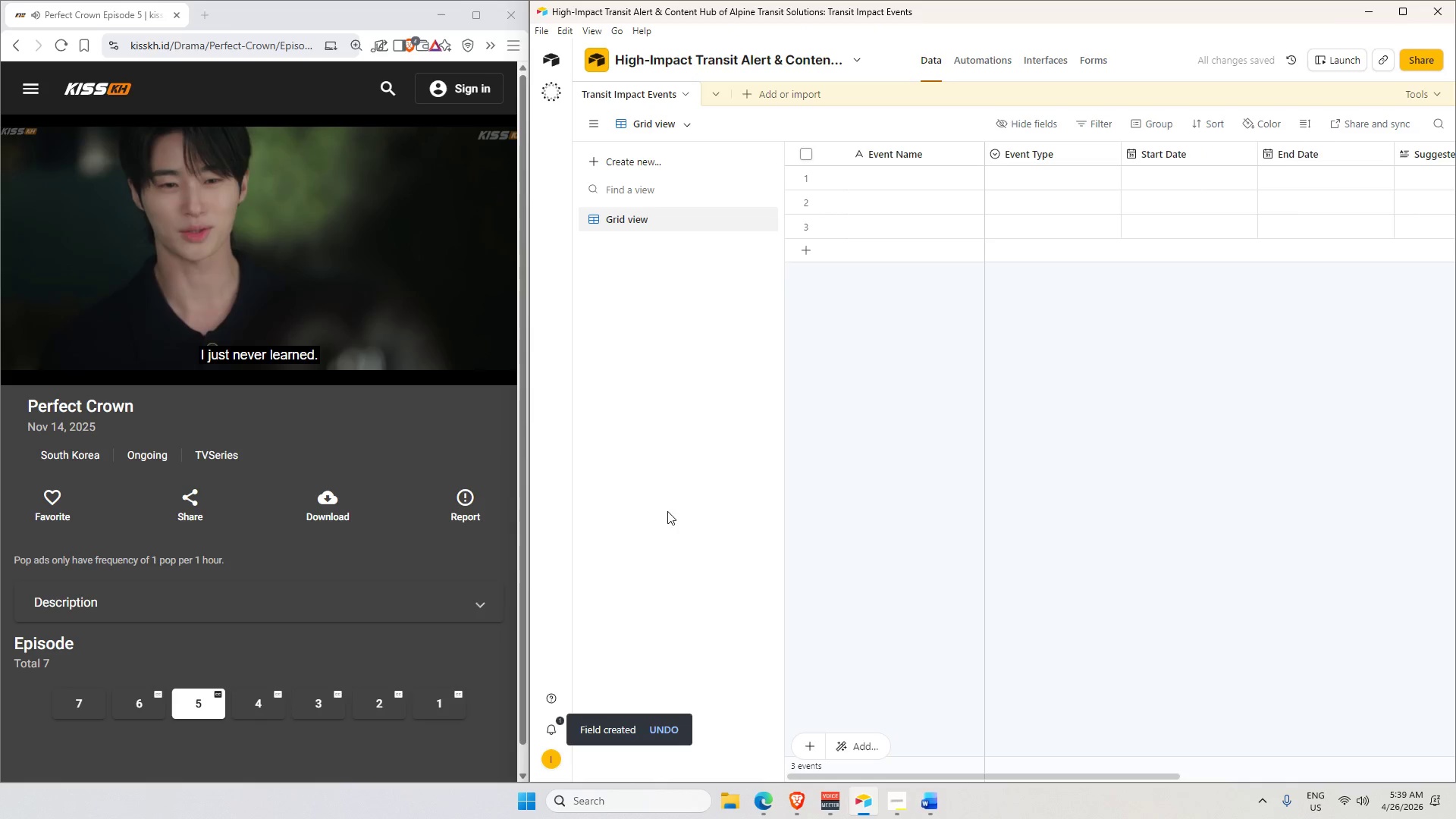 
left_click([827, 473])
 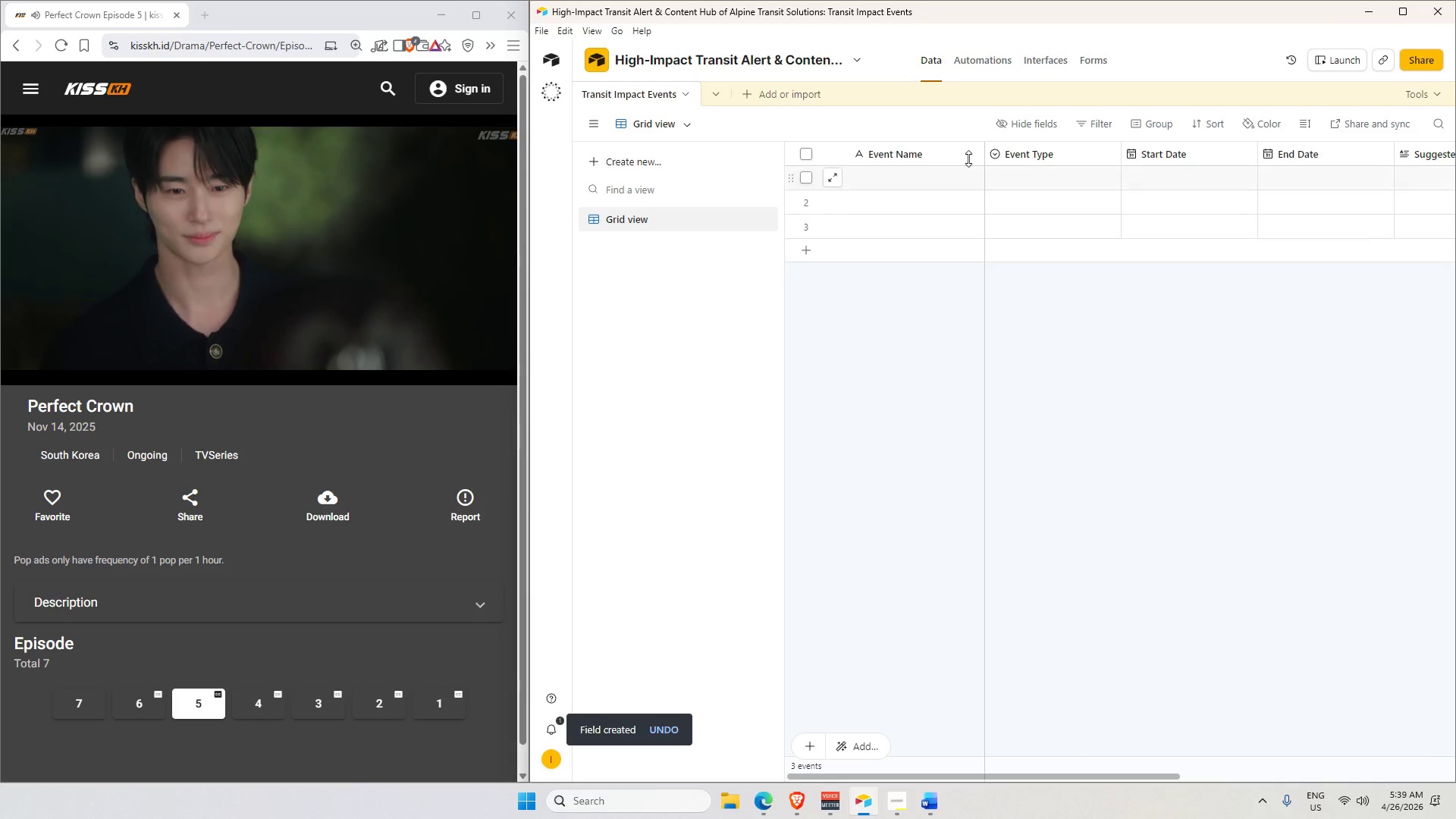 
mouse_move([890, 152])
 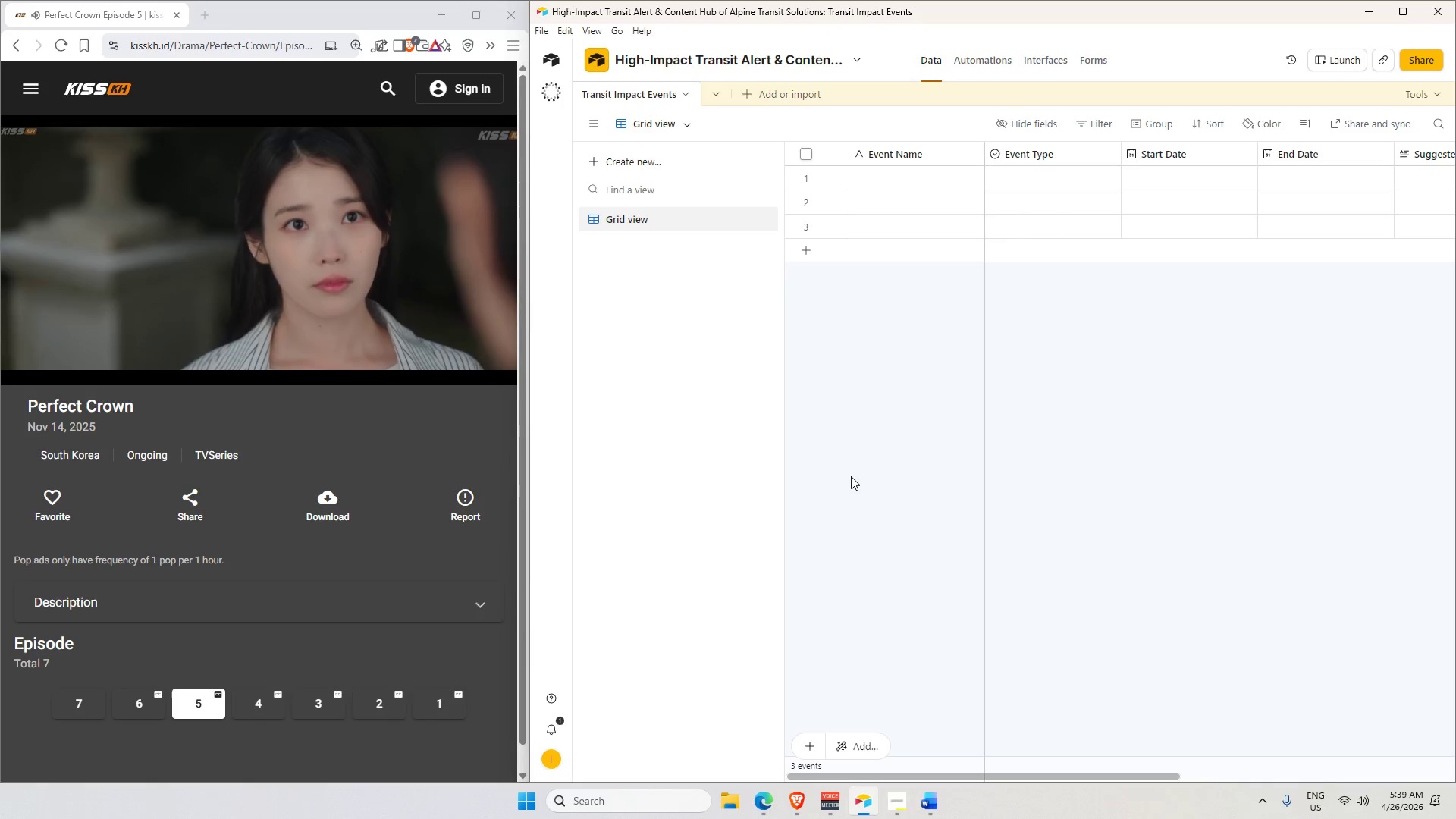 
wait(9.3)
 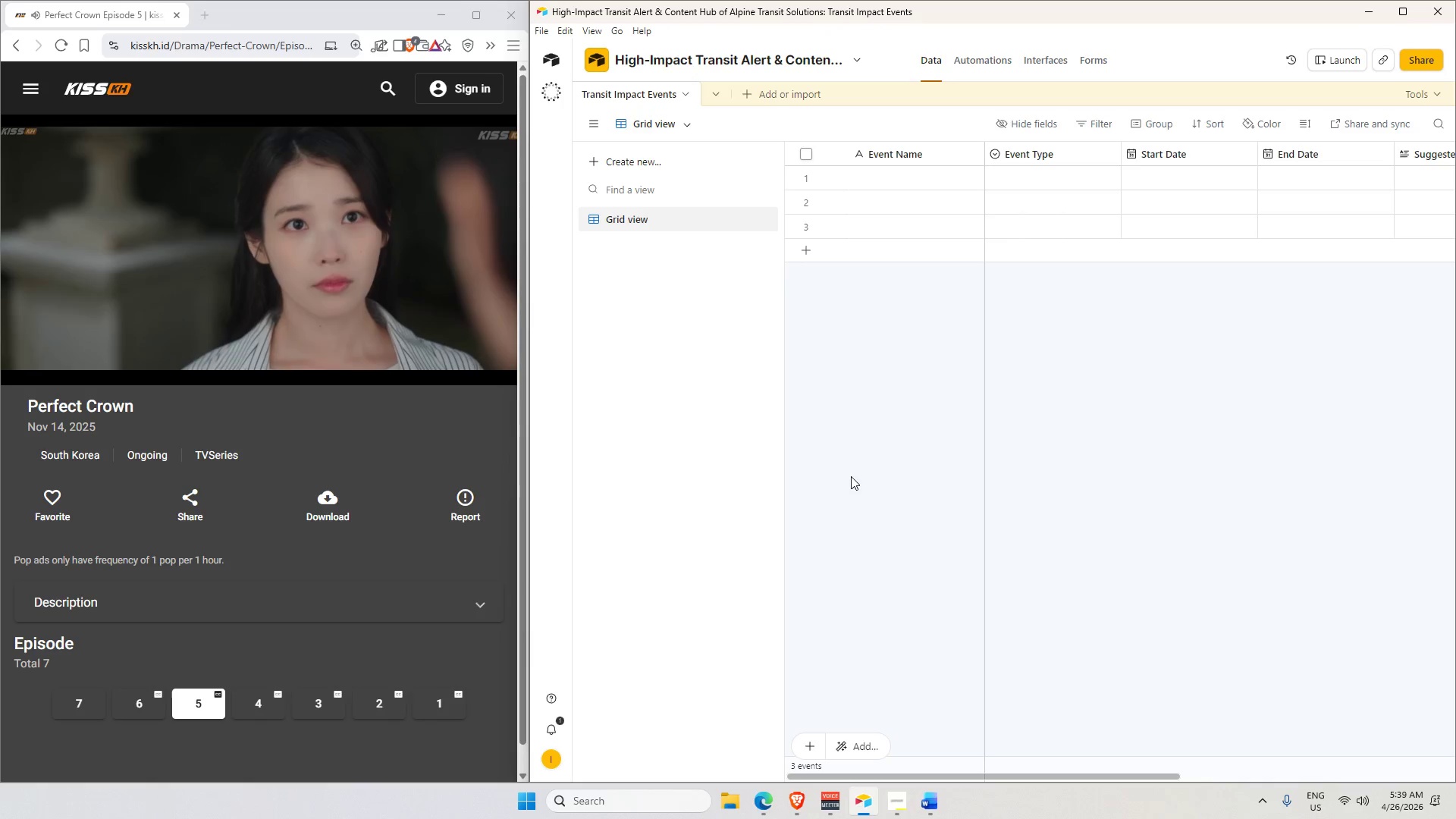 
left_click([37, 363])
 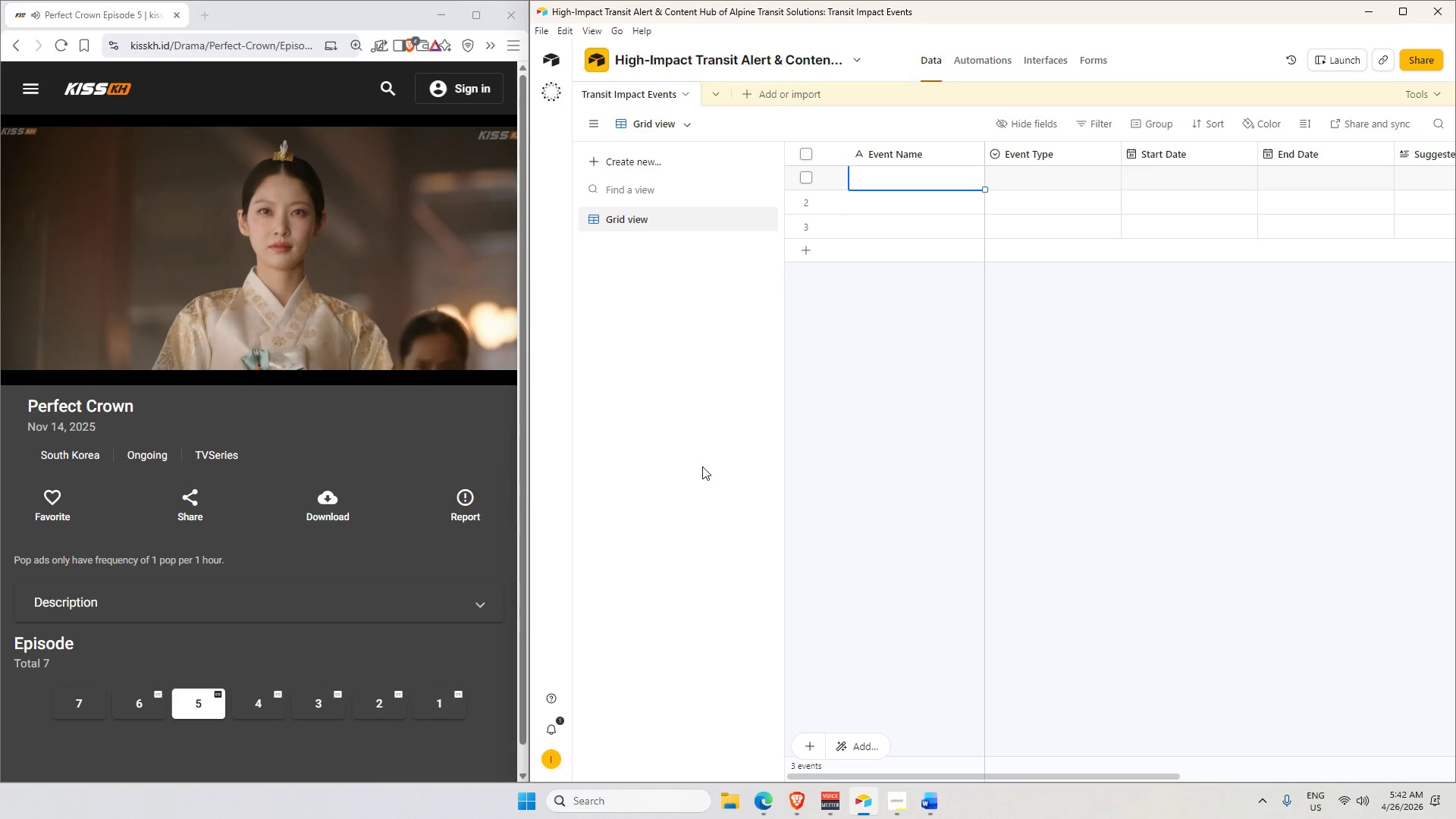 
wait(200.42)
 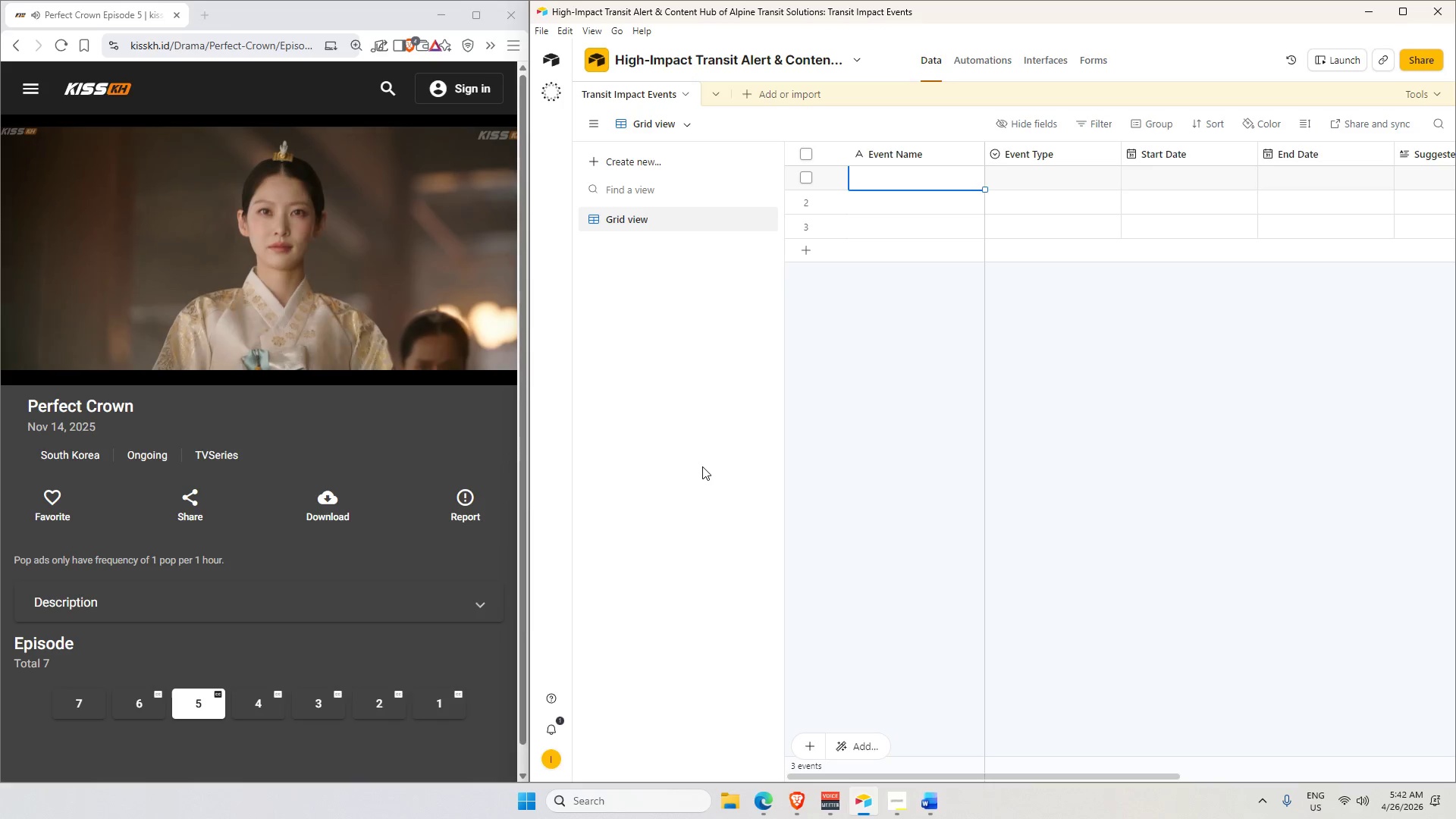 
type(Winter Storm )
 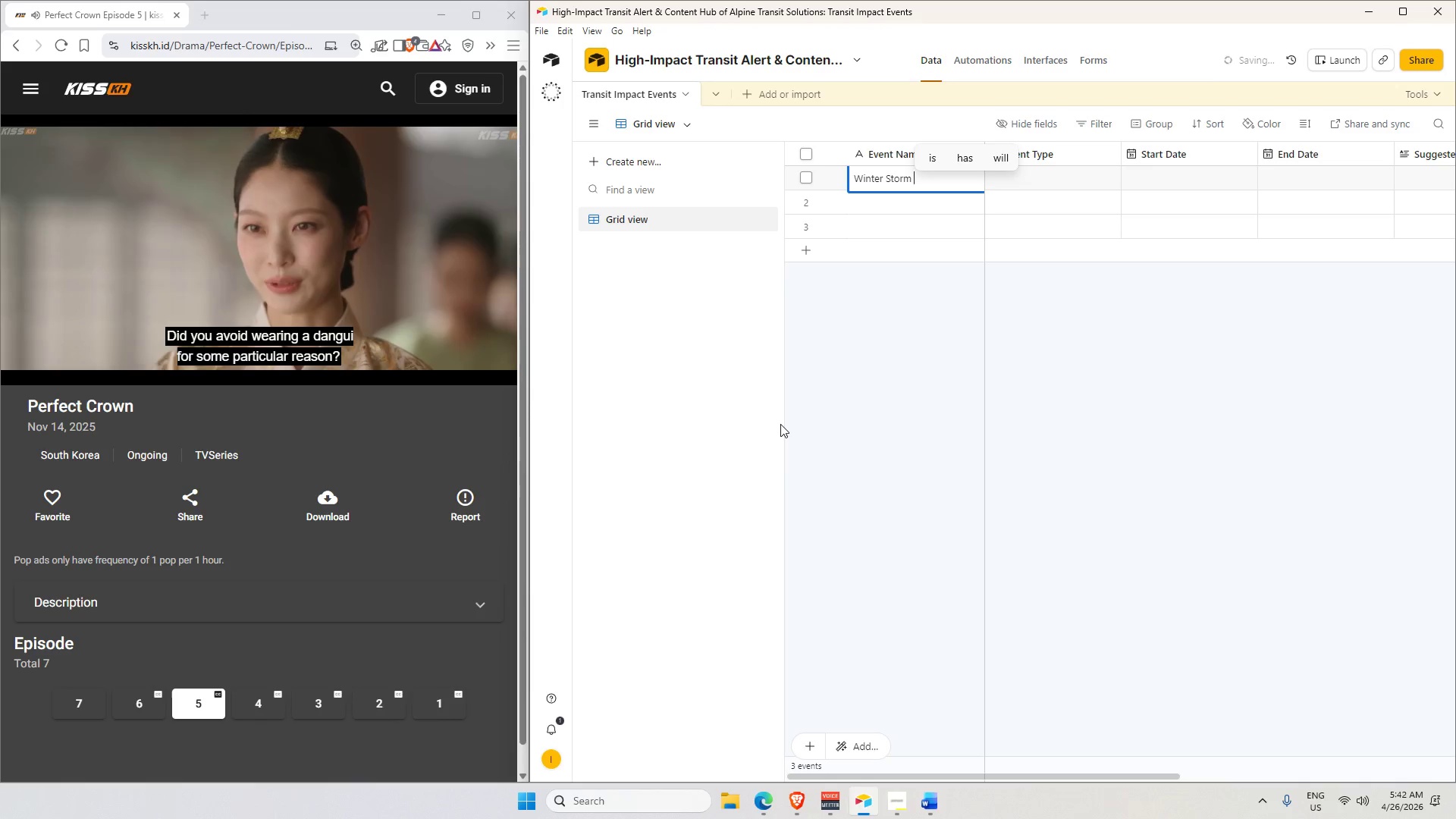 
type(Wa)
 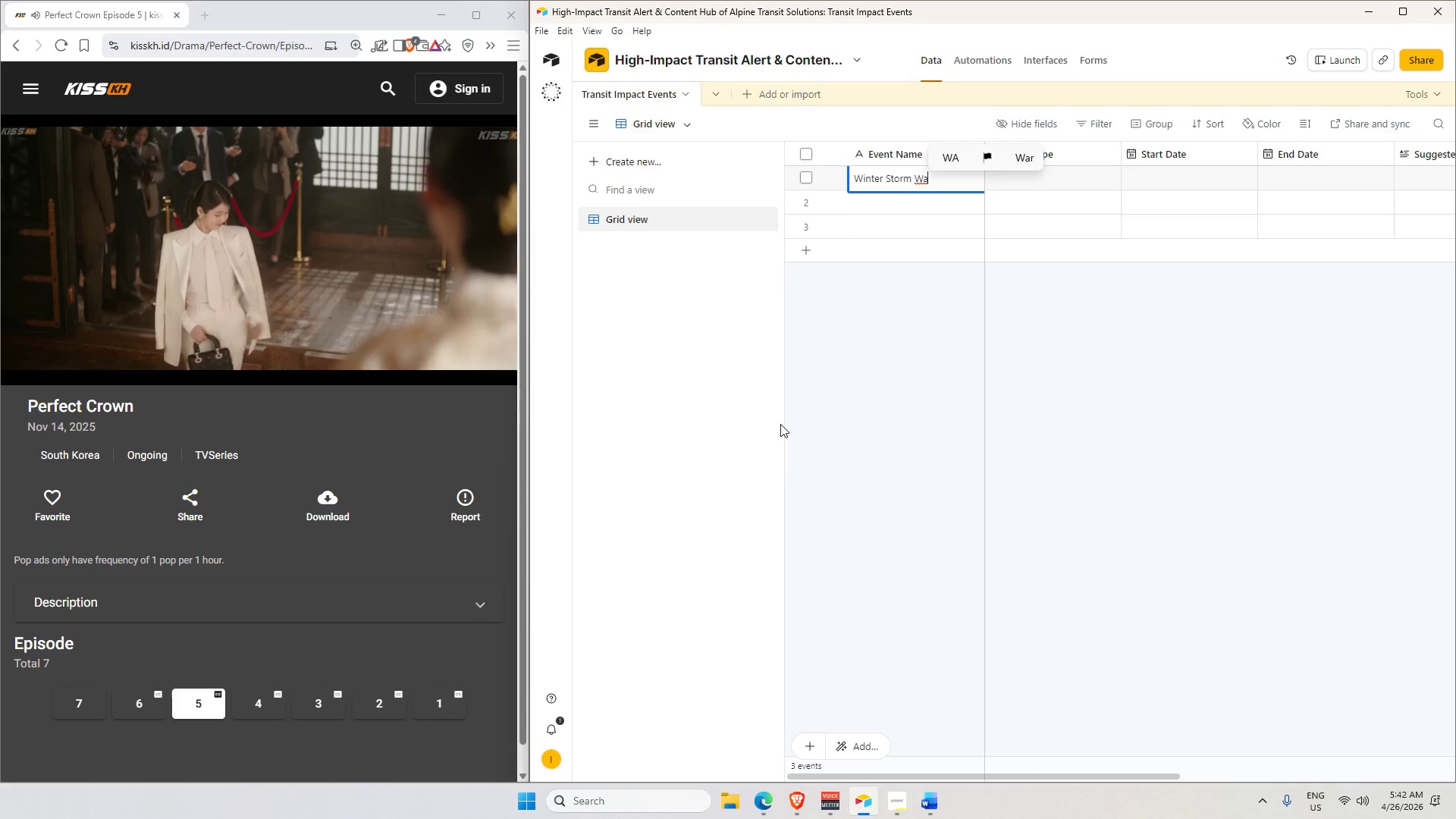 
wait(9.53)
 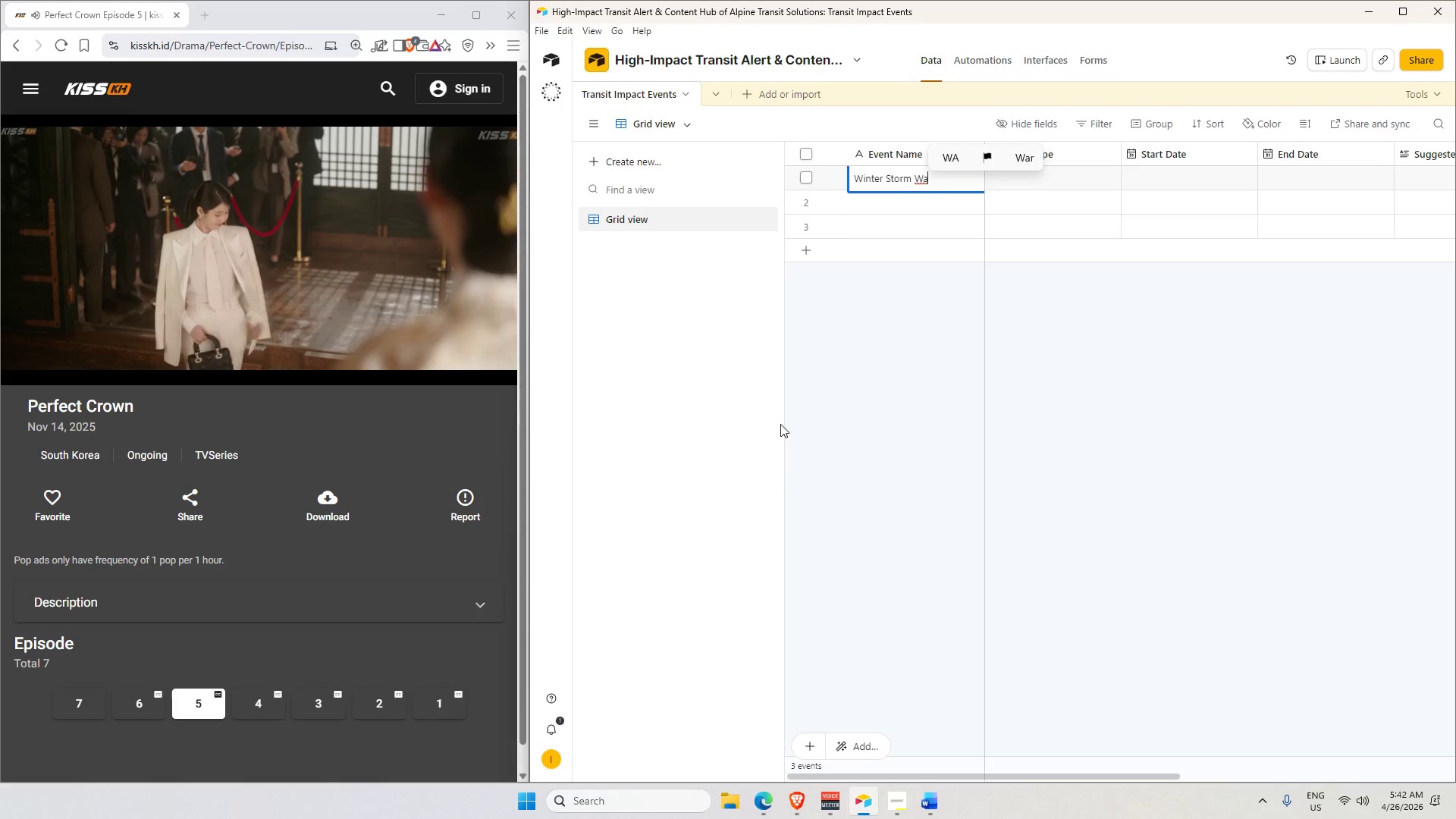 
type(rning)
 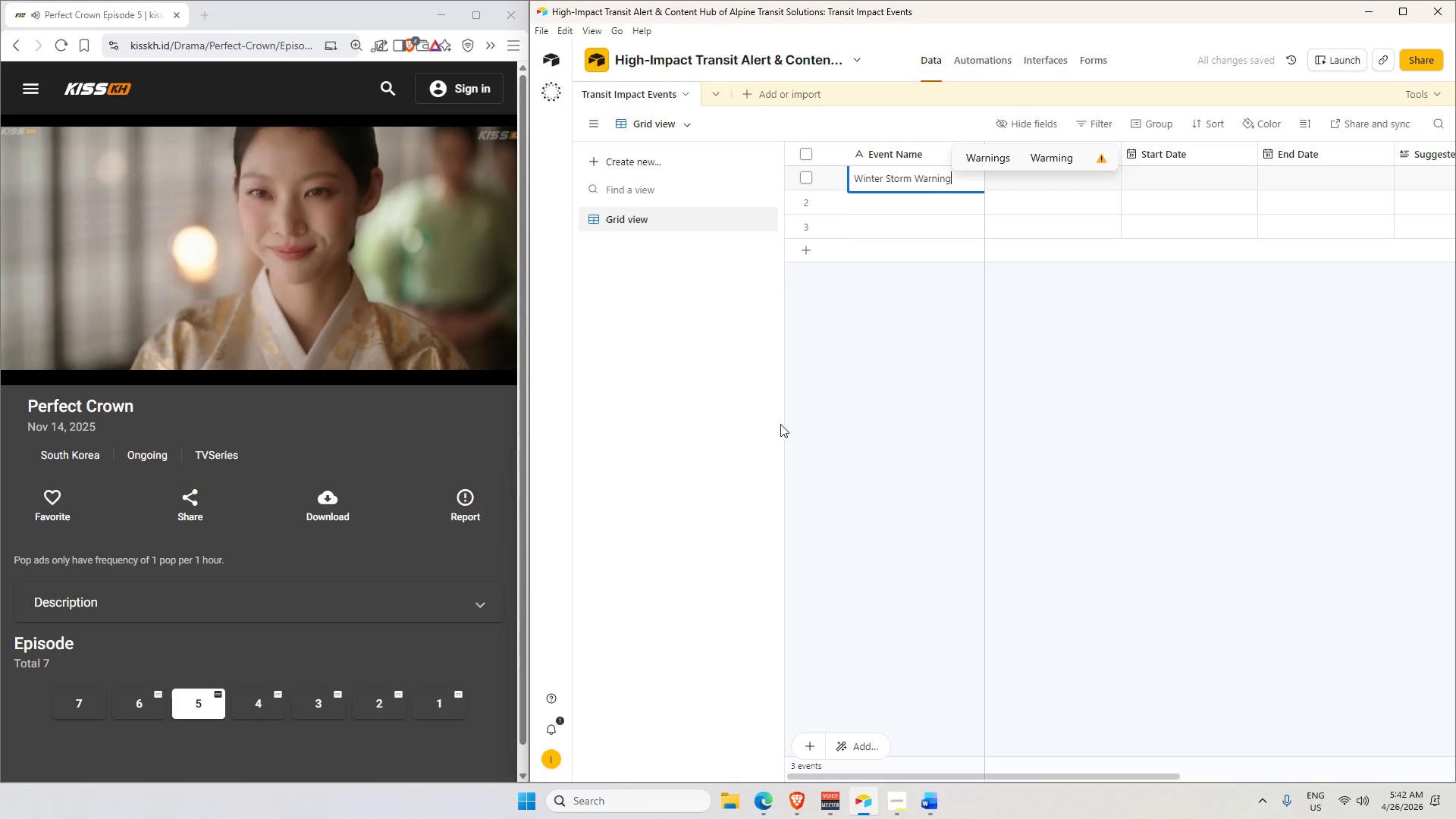 
key(Enter)
 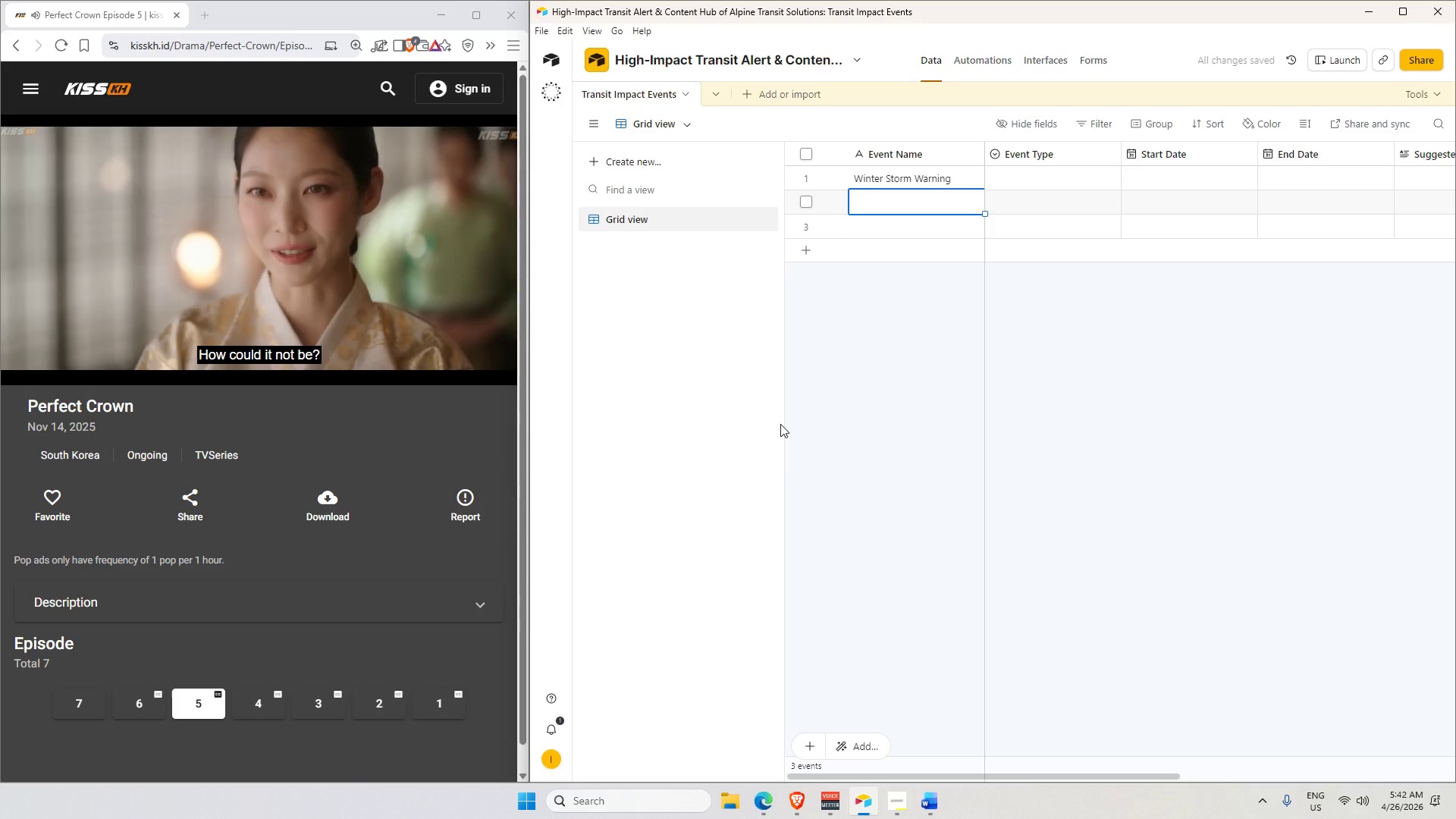 
type(Annual Fir, Festival)
 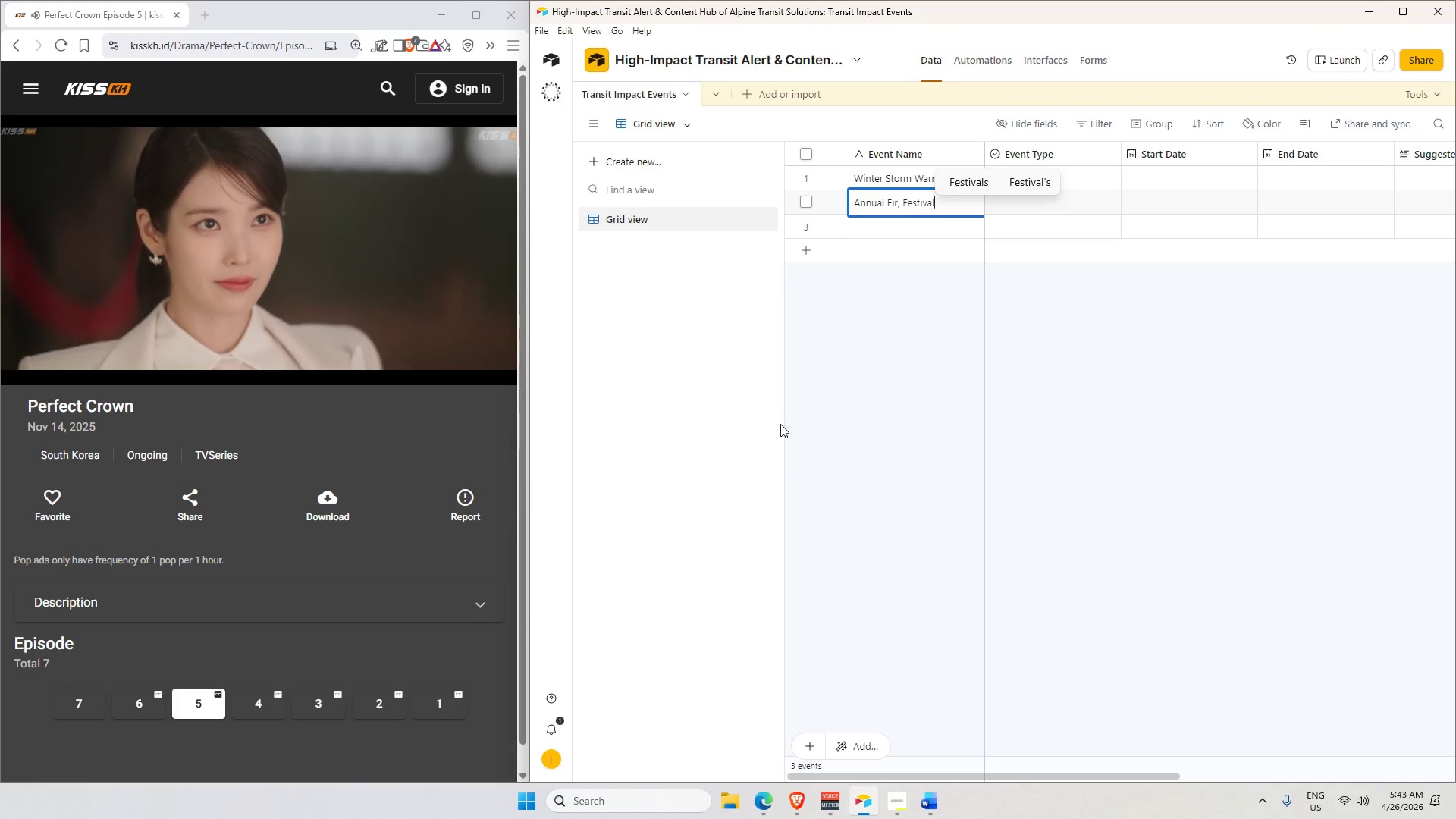 
key(Enter)
 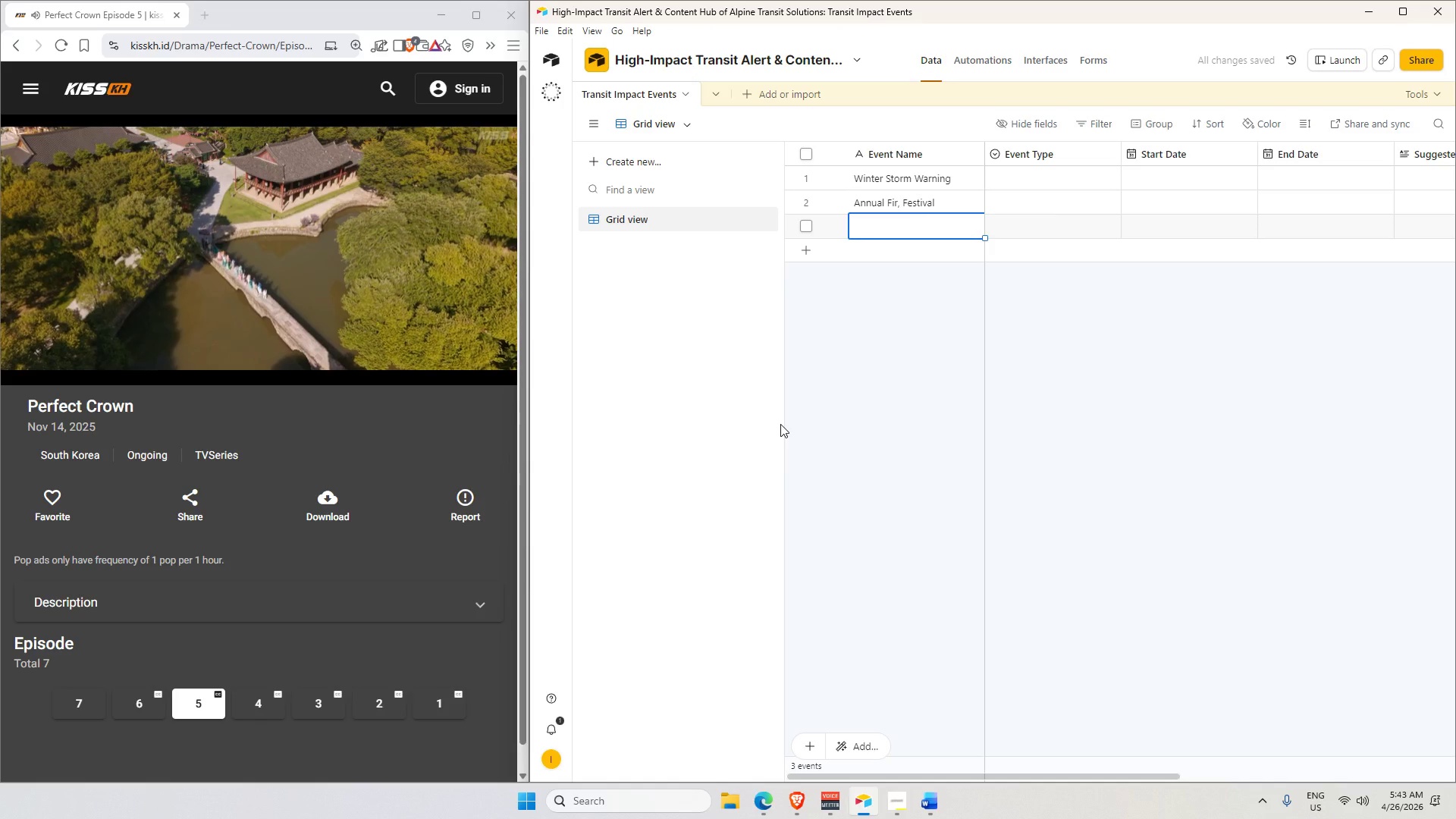 
wait(5.52)
 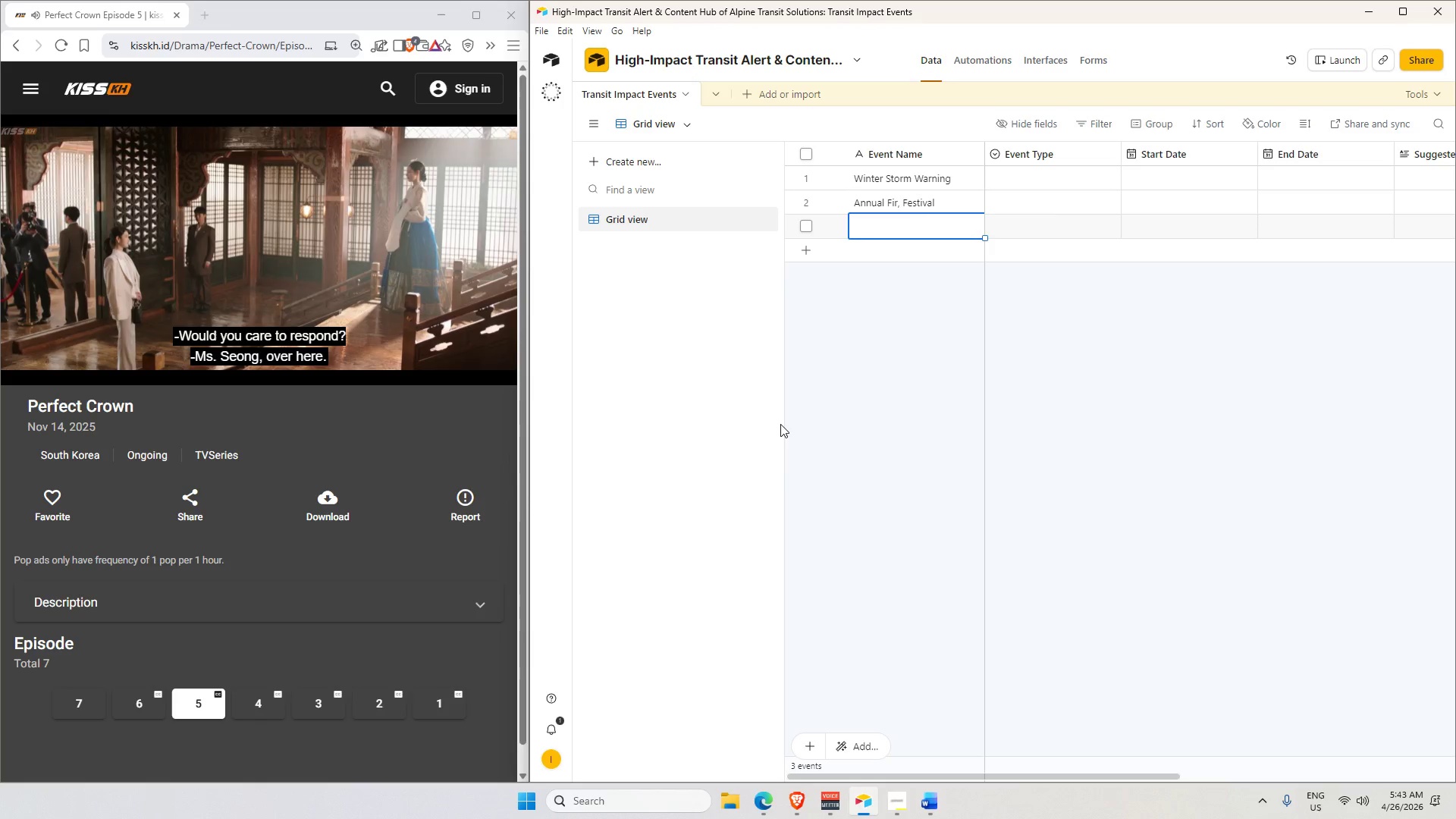 
key(ArrowUp)
 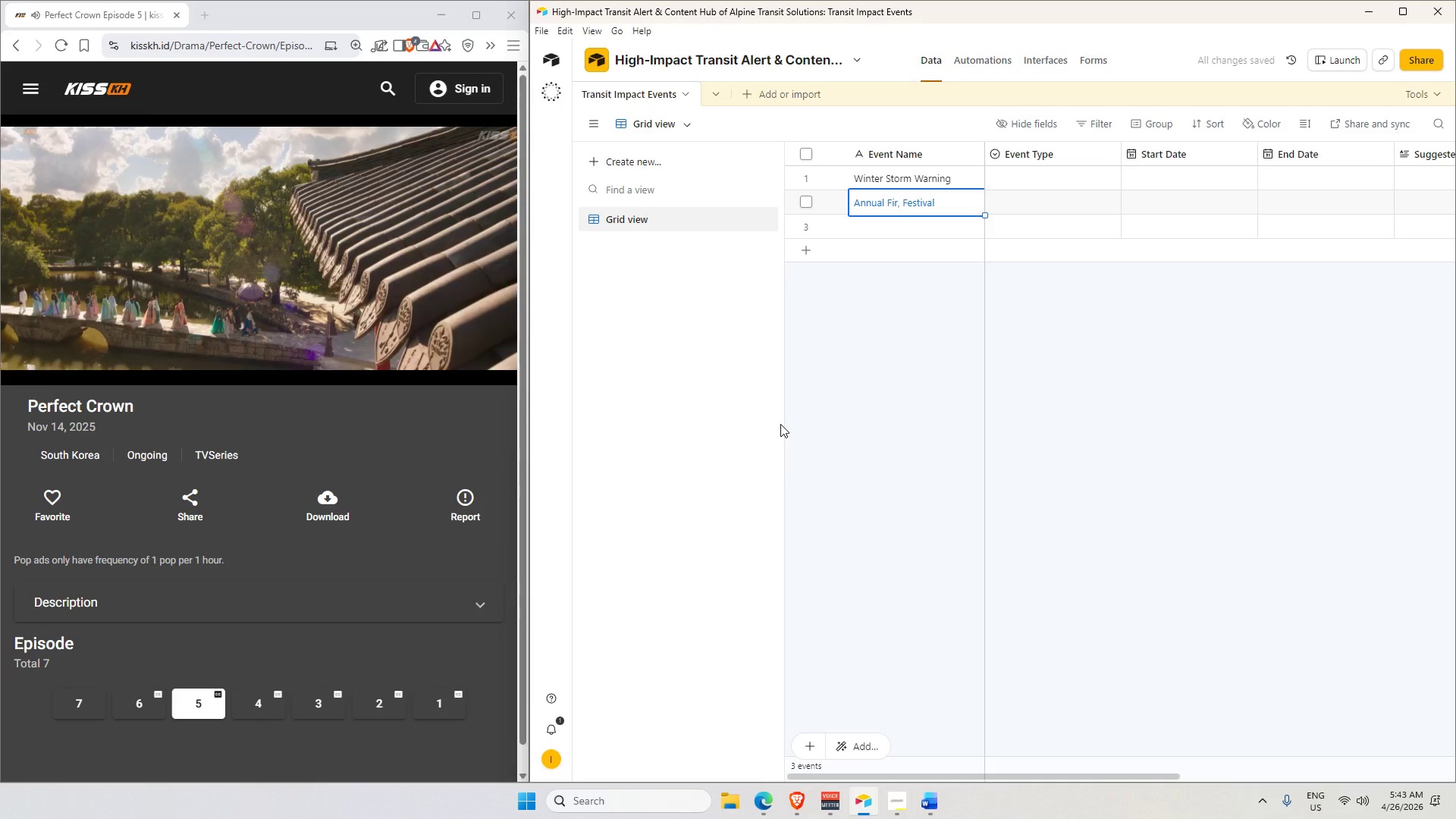 
key(ArrowRight)
 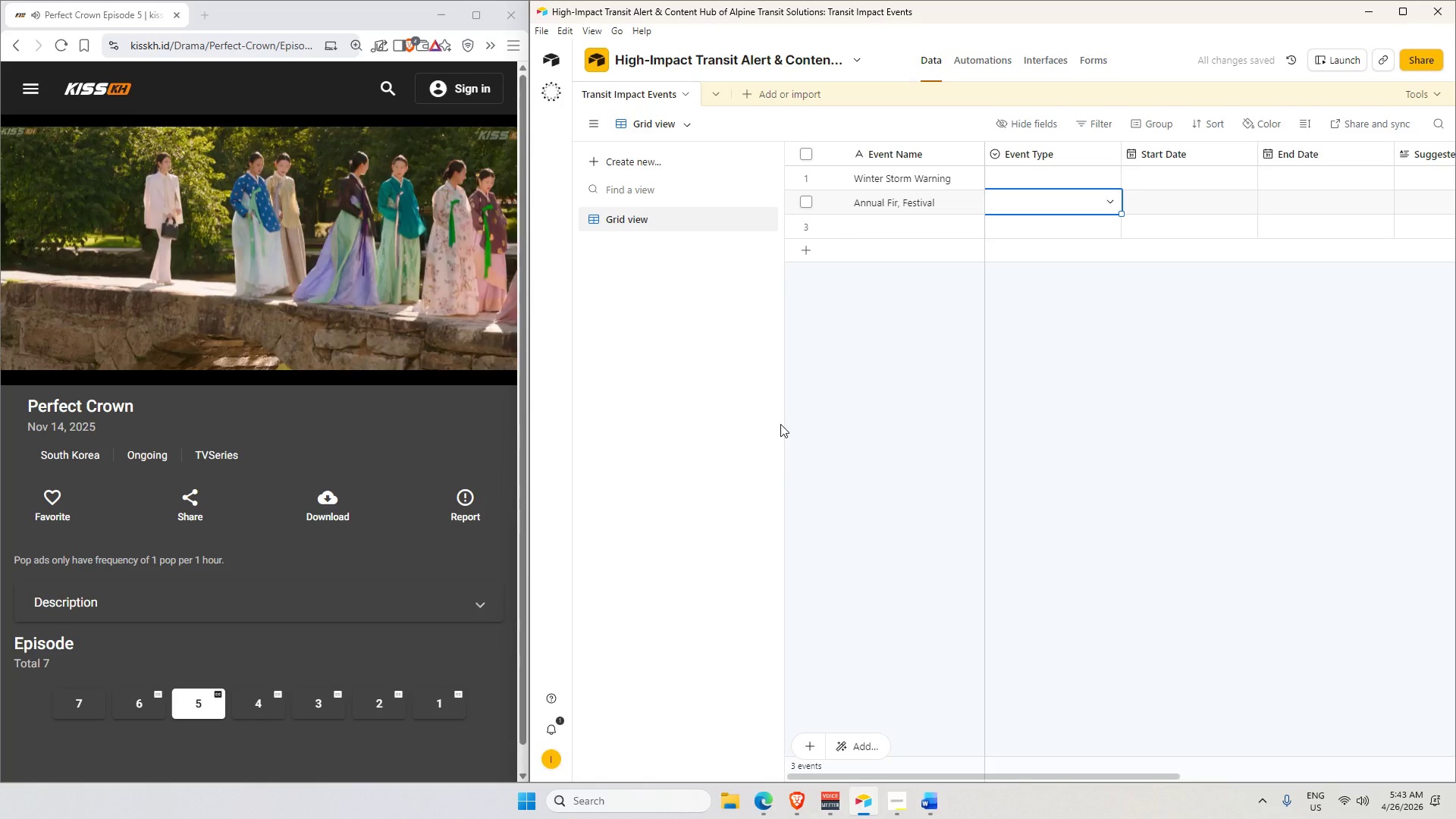 
key(ArrowLeft)
 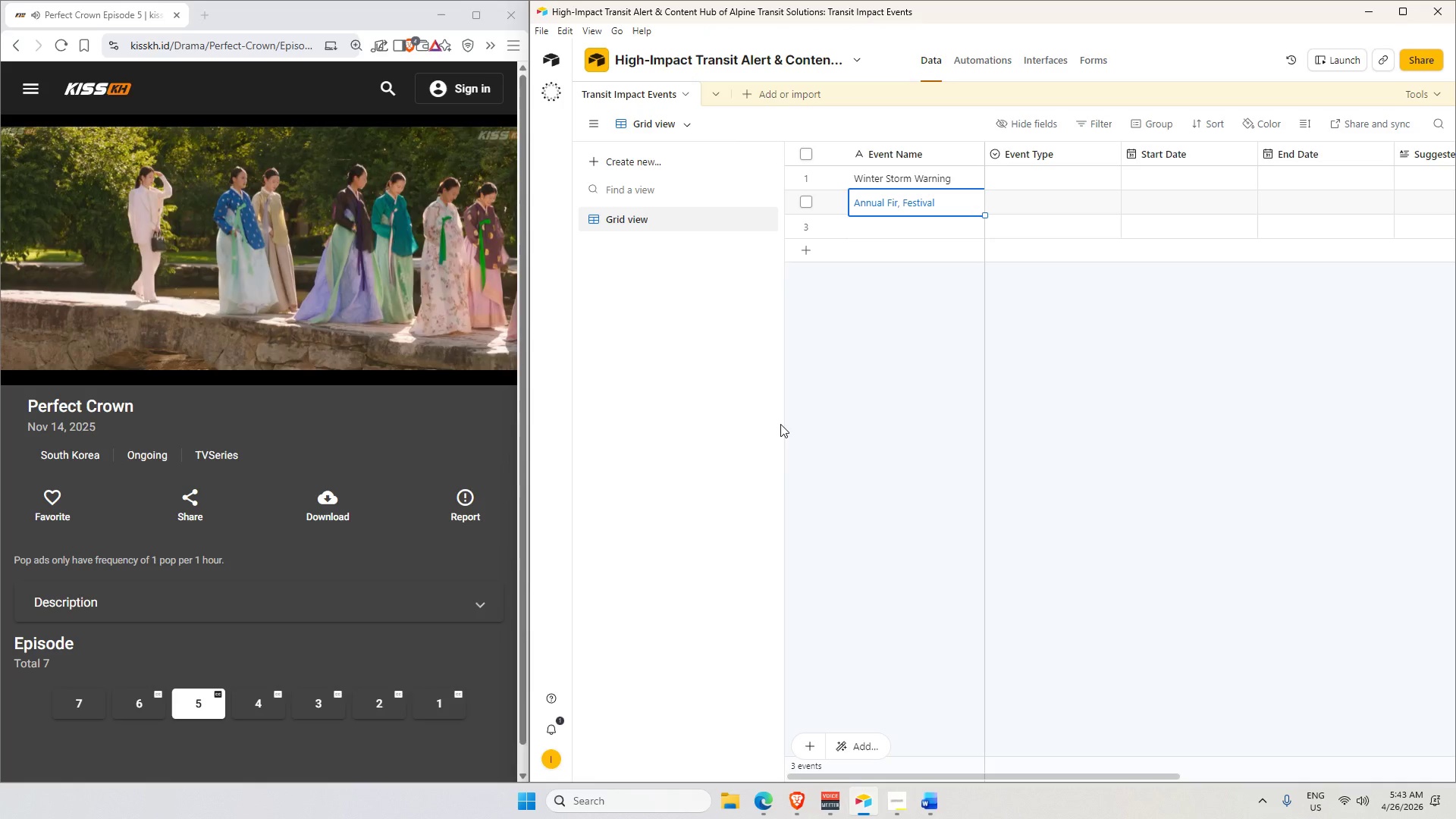 
key(Enter)
 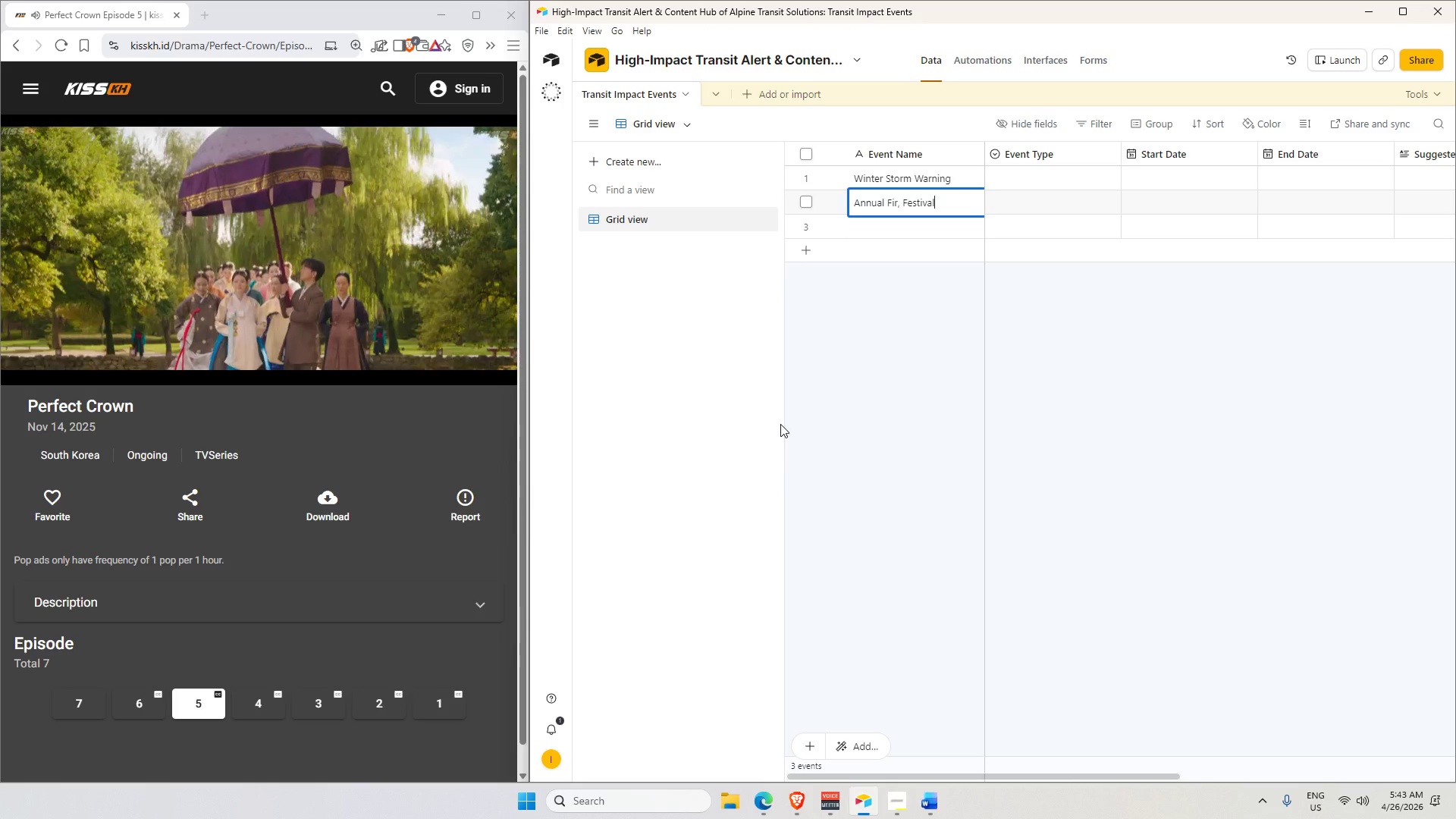 
key(Enter)
 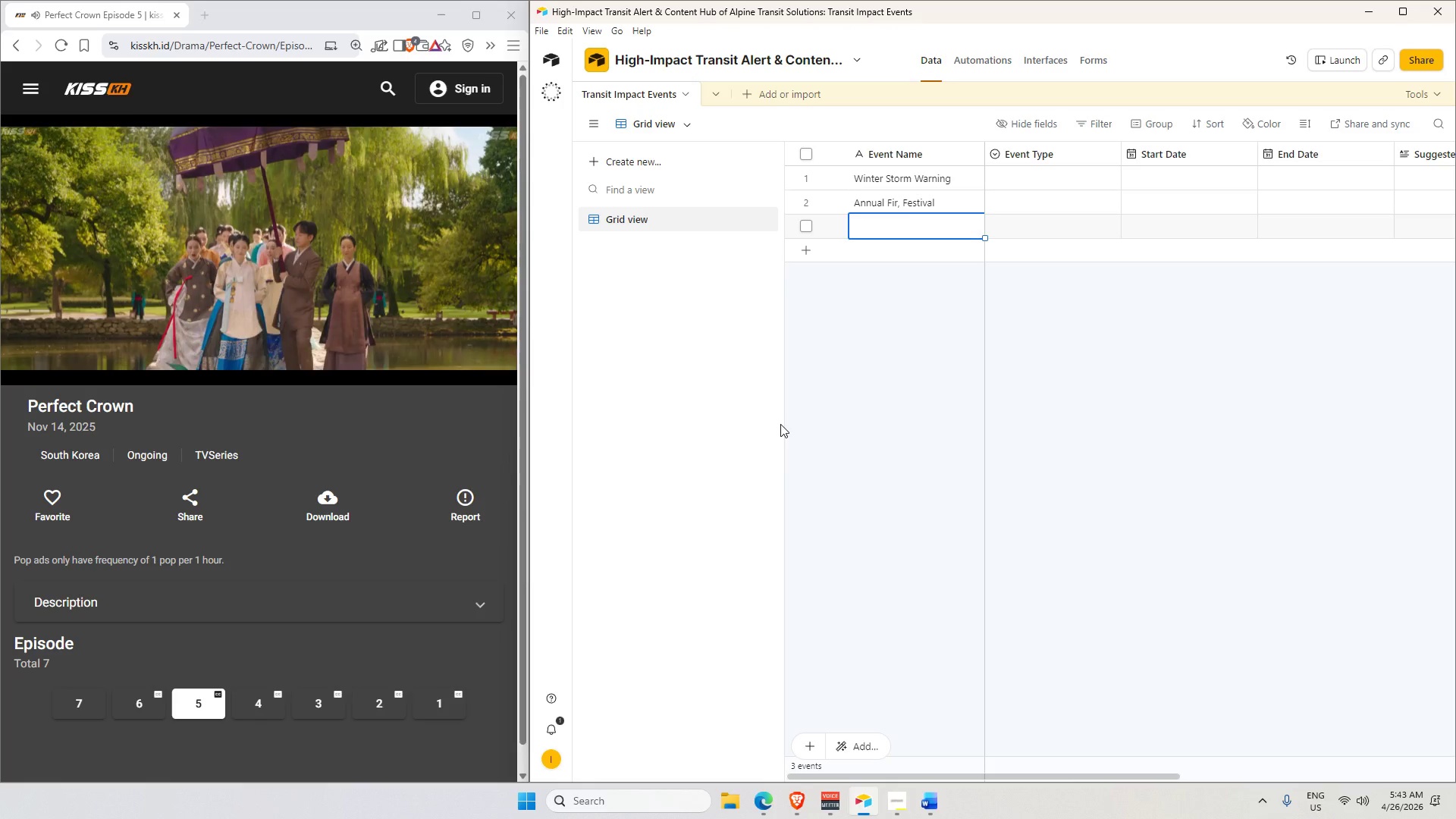 
key(ArrowUp)
 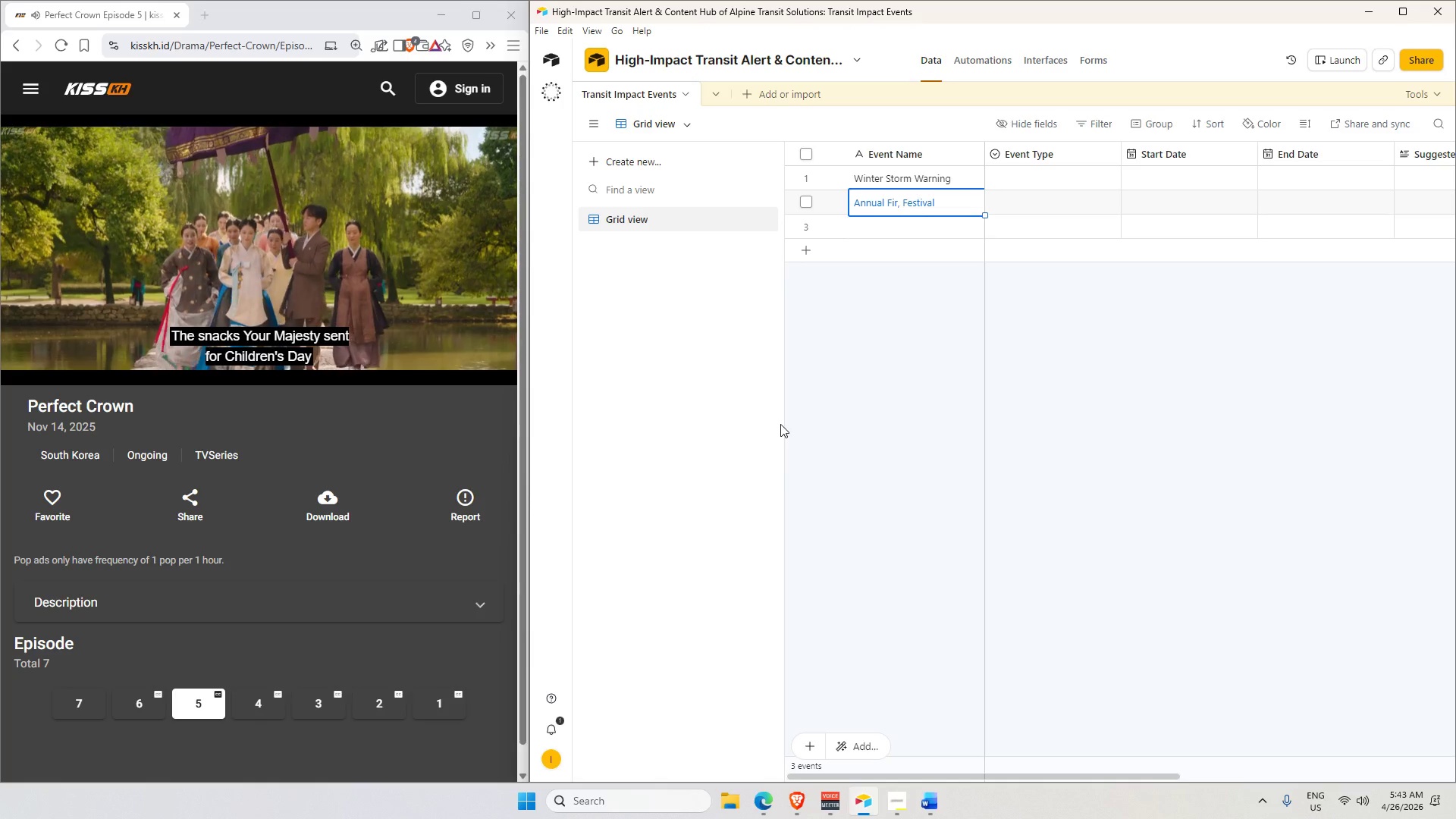 
key(Enter)
 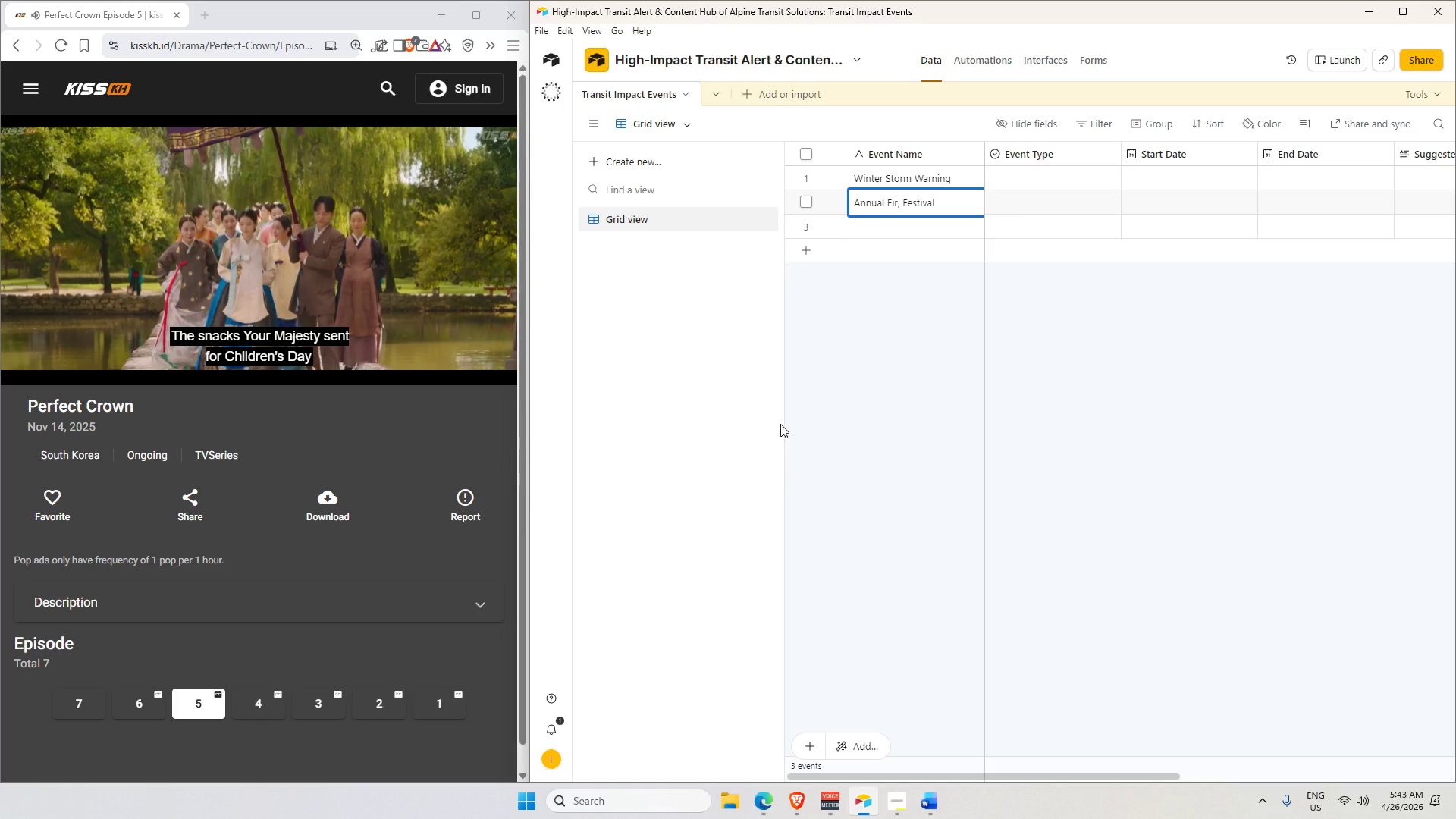 
hold_key(key=ArrowLeft, duration=0.84)
 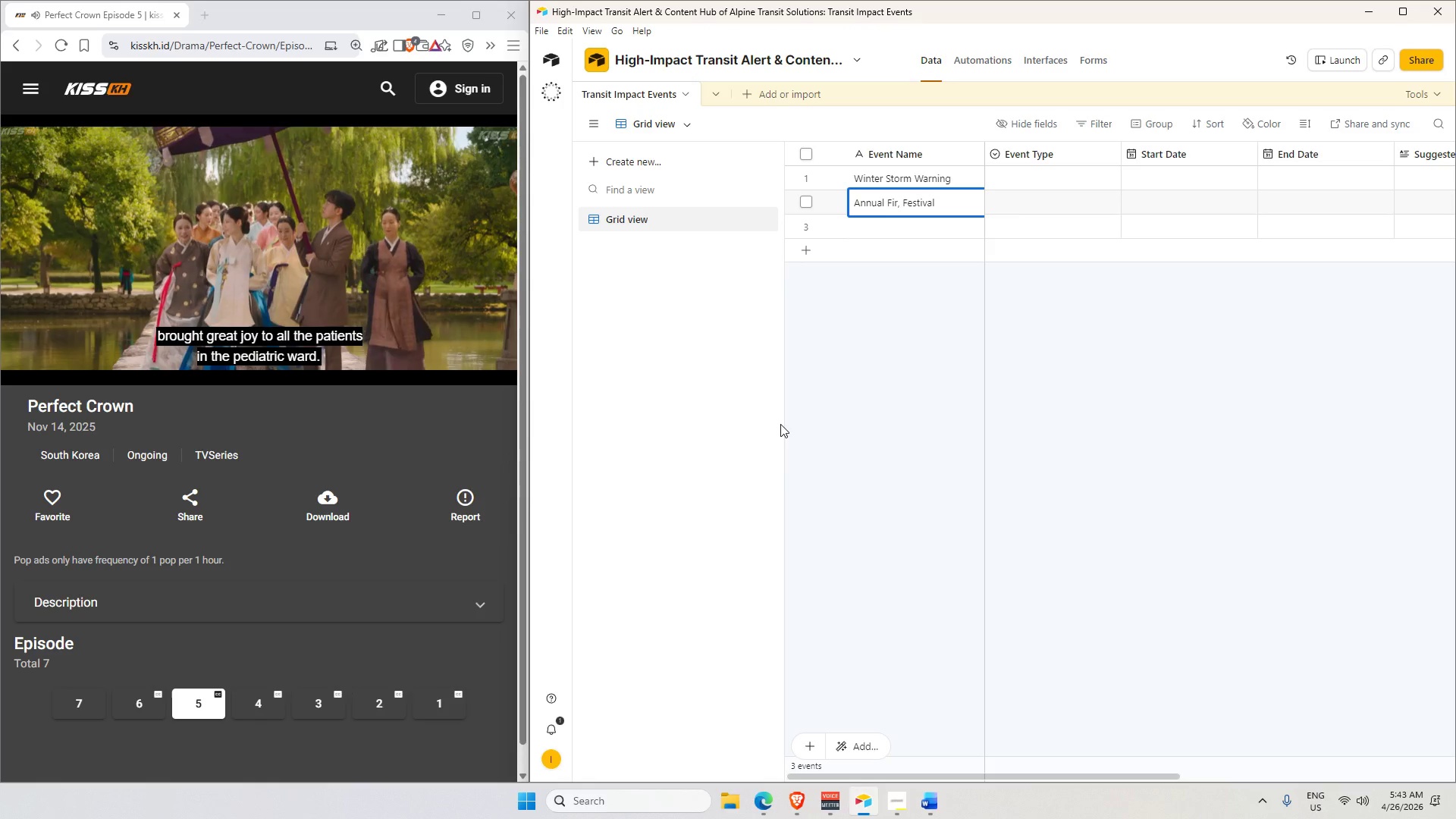 
key(ArrowRight)
 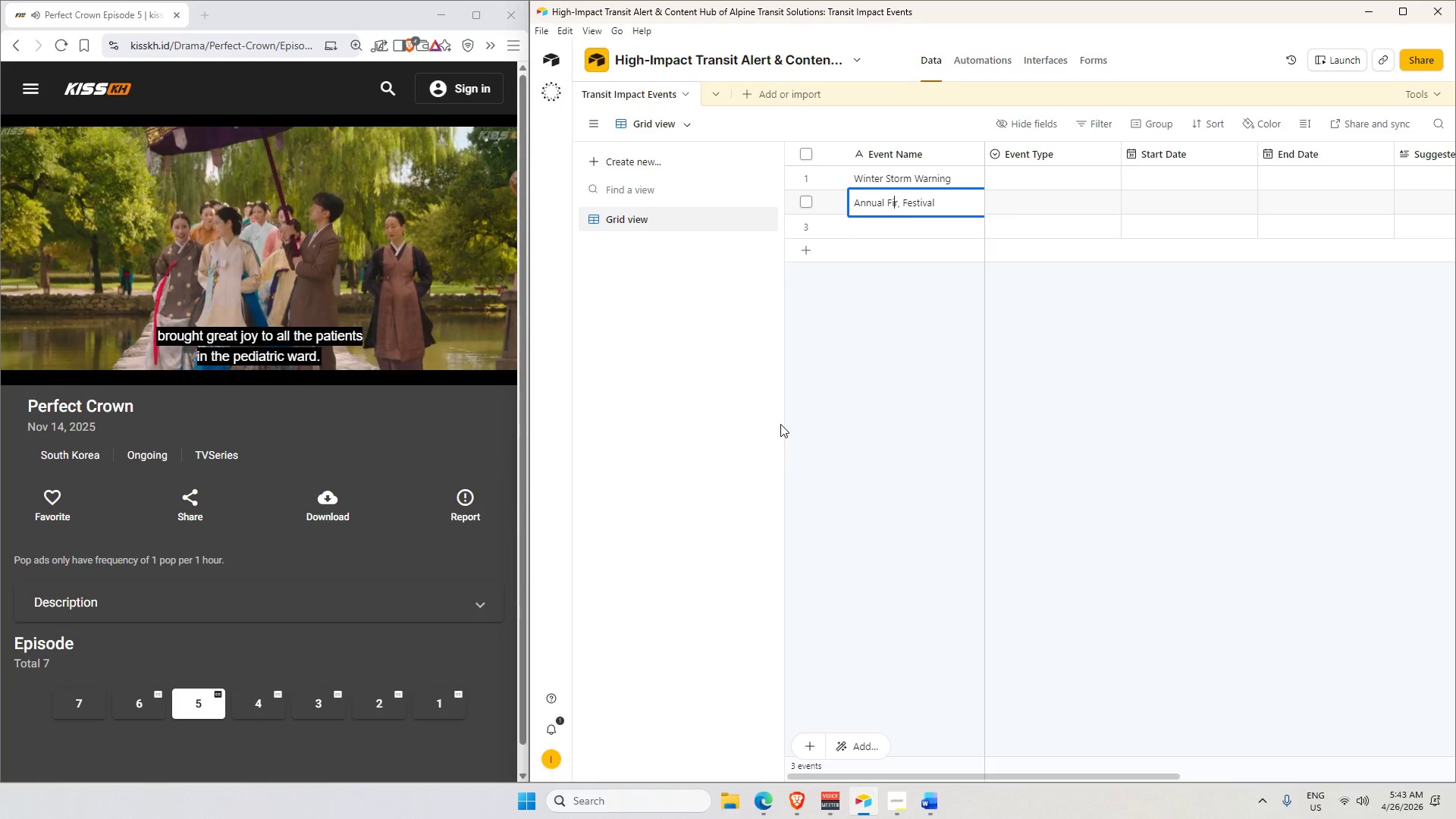 
key(ArrowRight)
 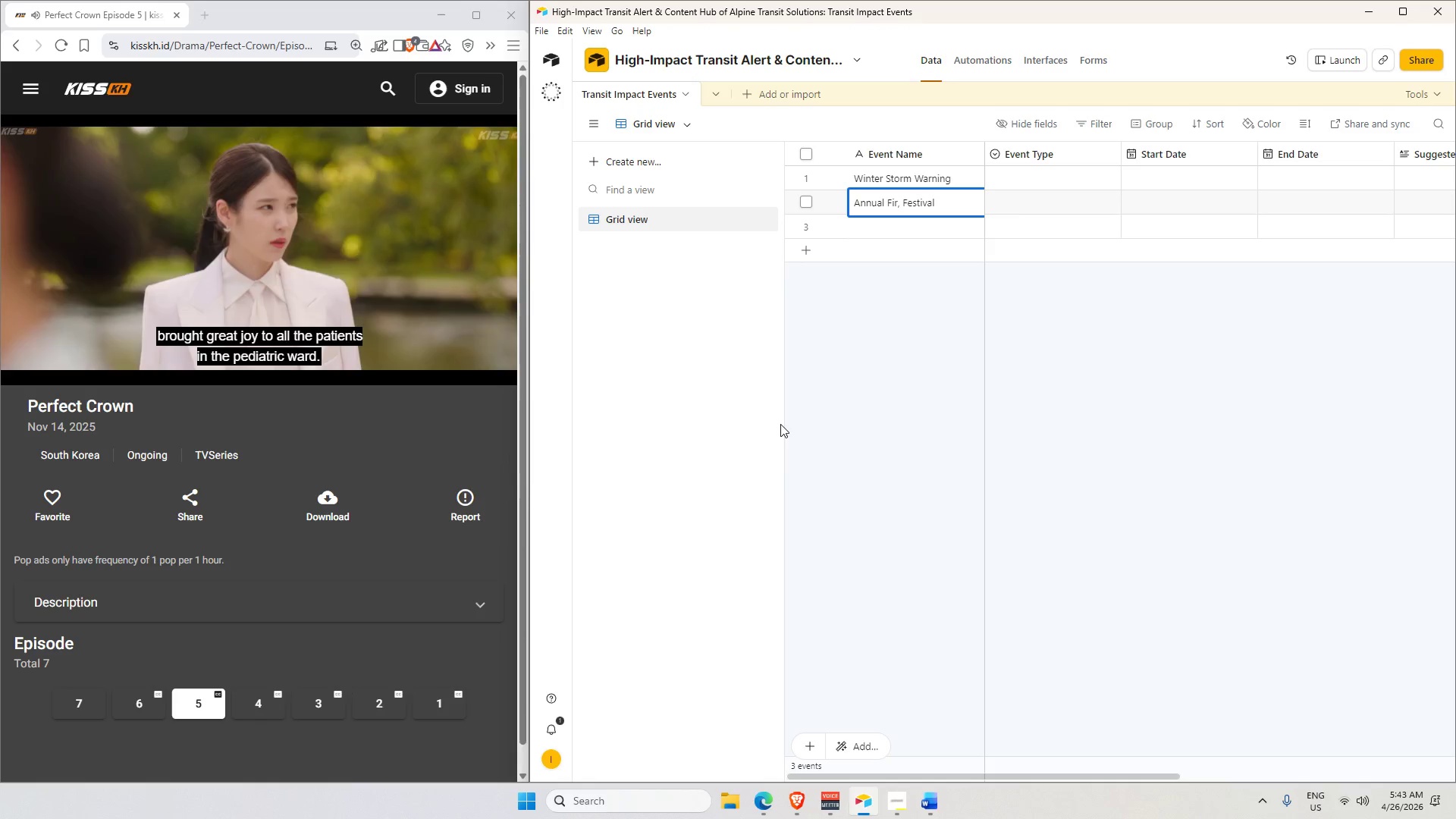 
key(Backspace)
type(rm)
 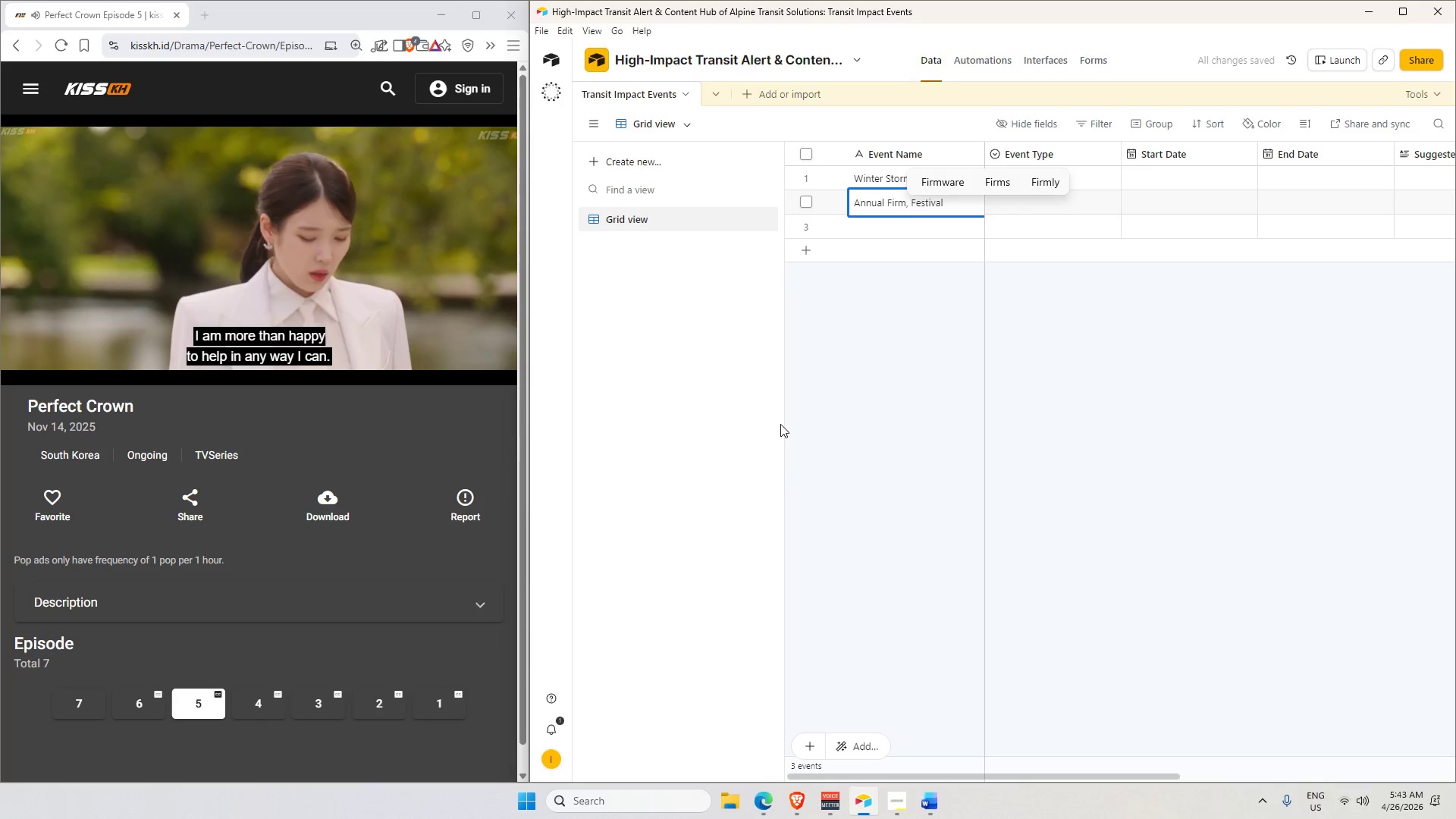 
key(ArrowDown)
 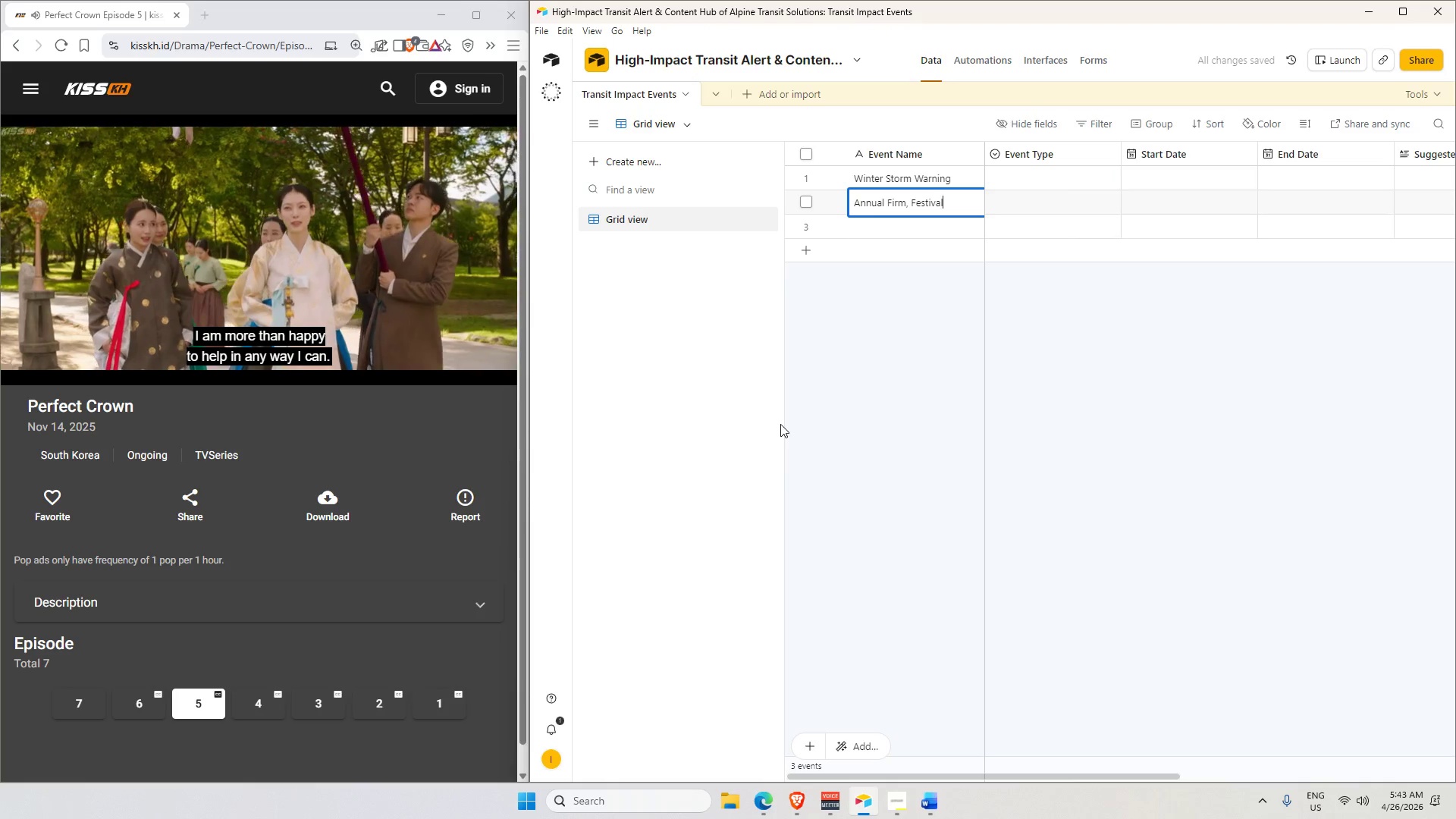 
key(Tab)
 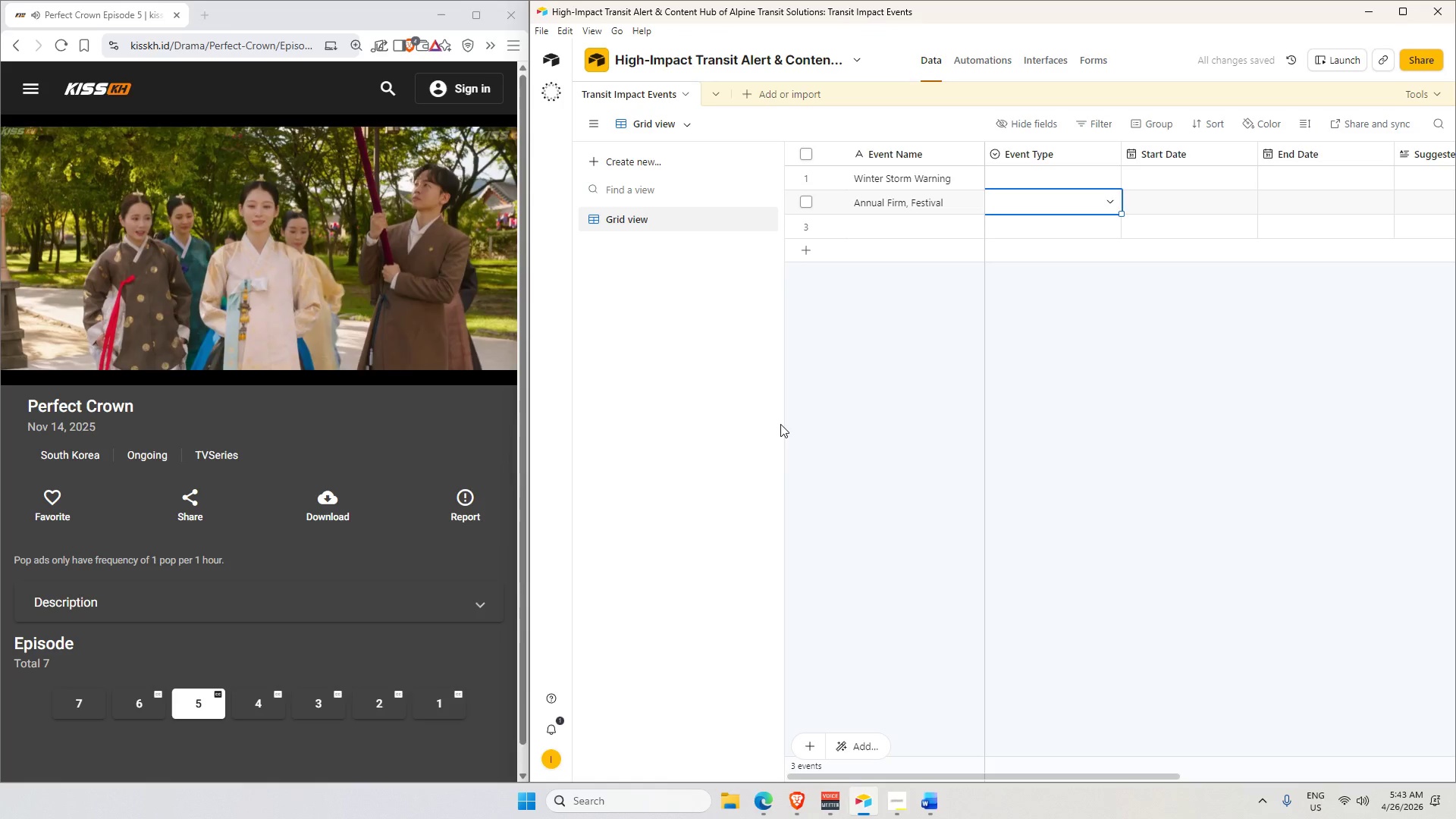 
key(ArrowDown)
 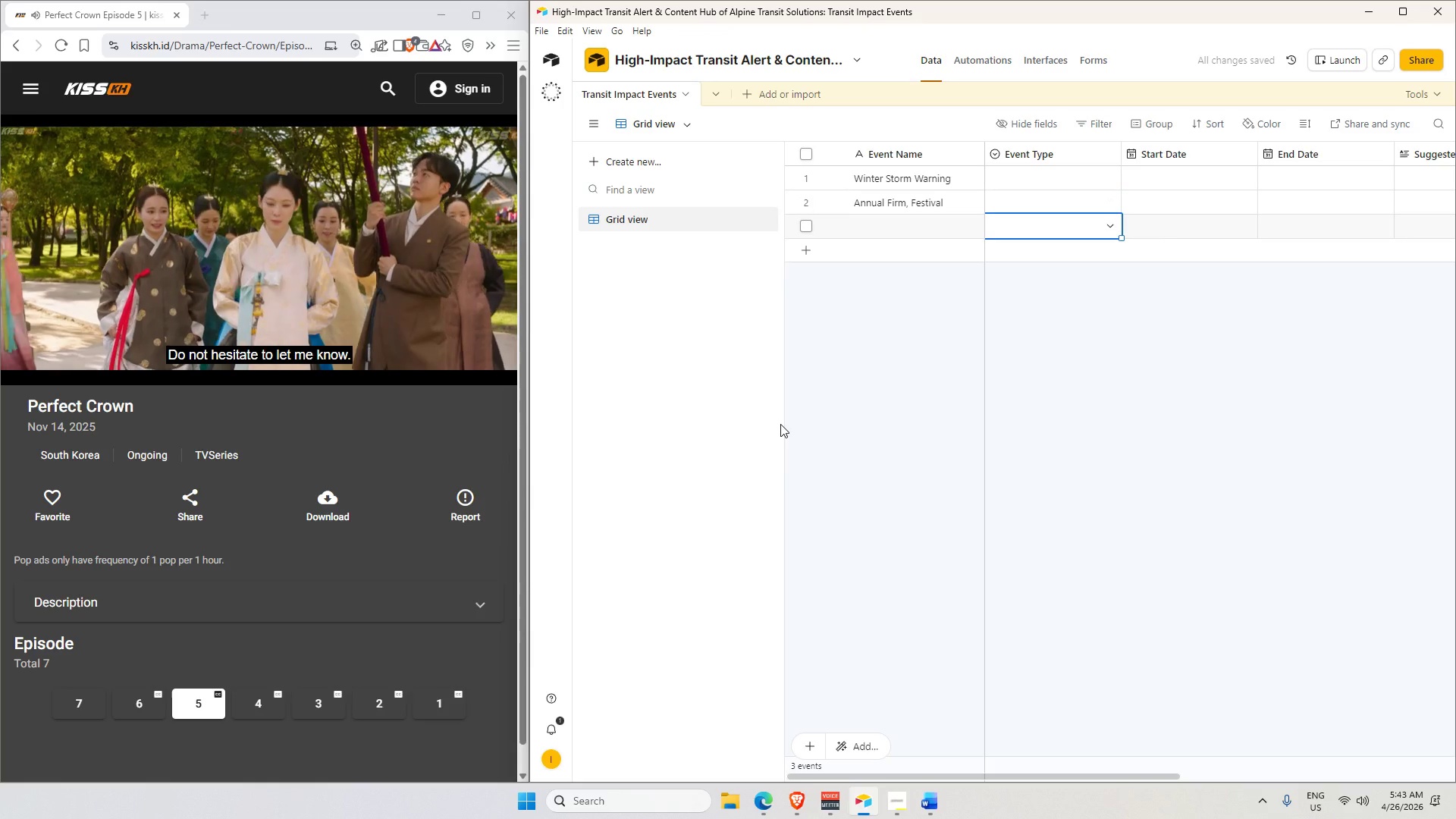 
key(ArrowLeft)
 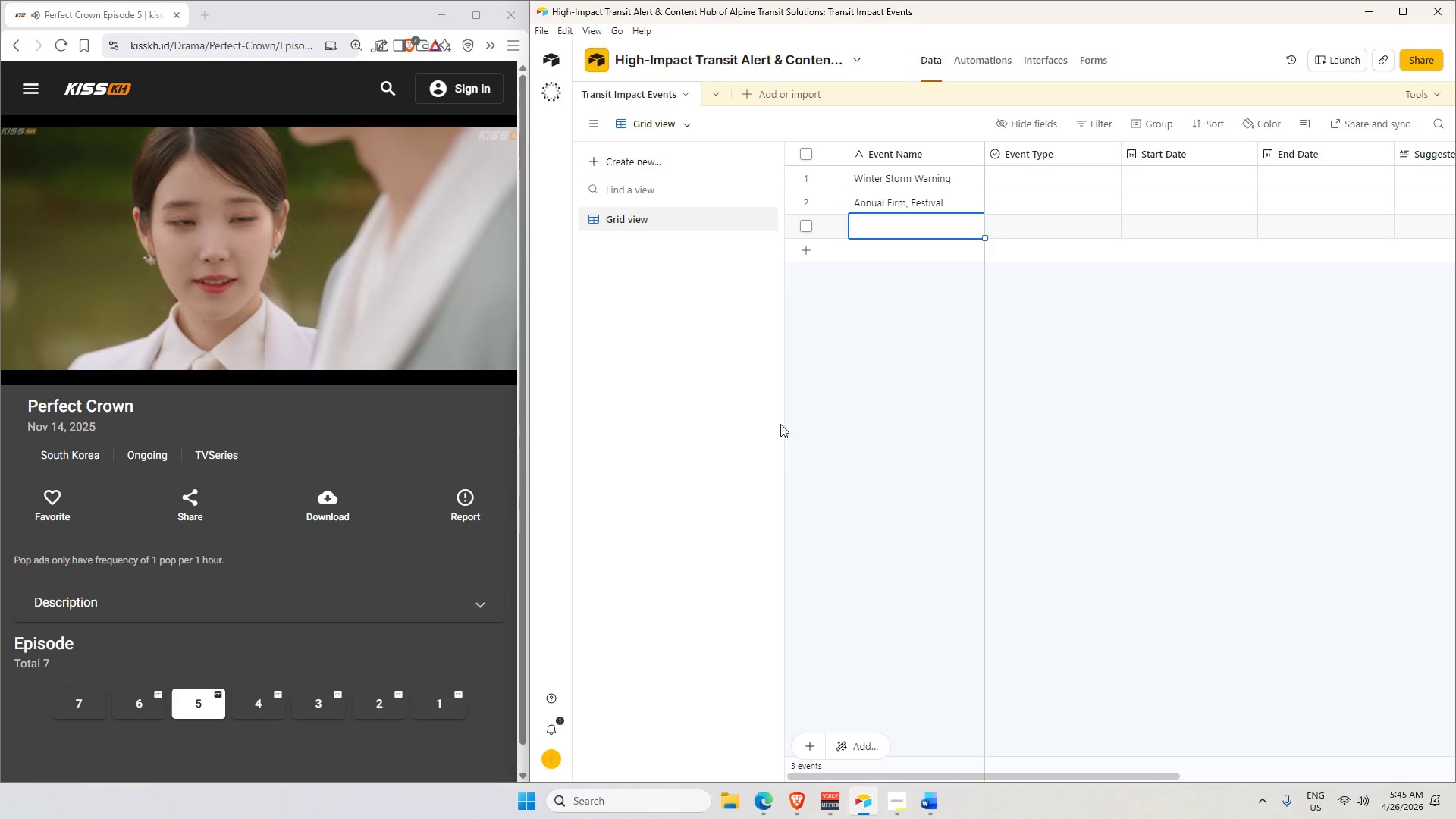 
wait(111.08)
 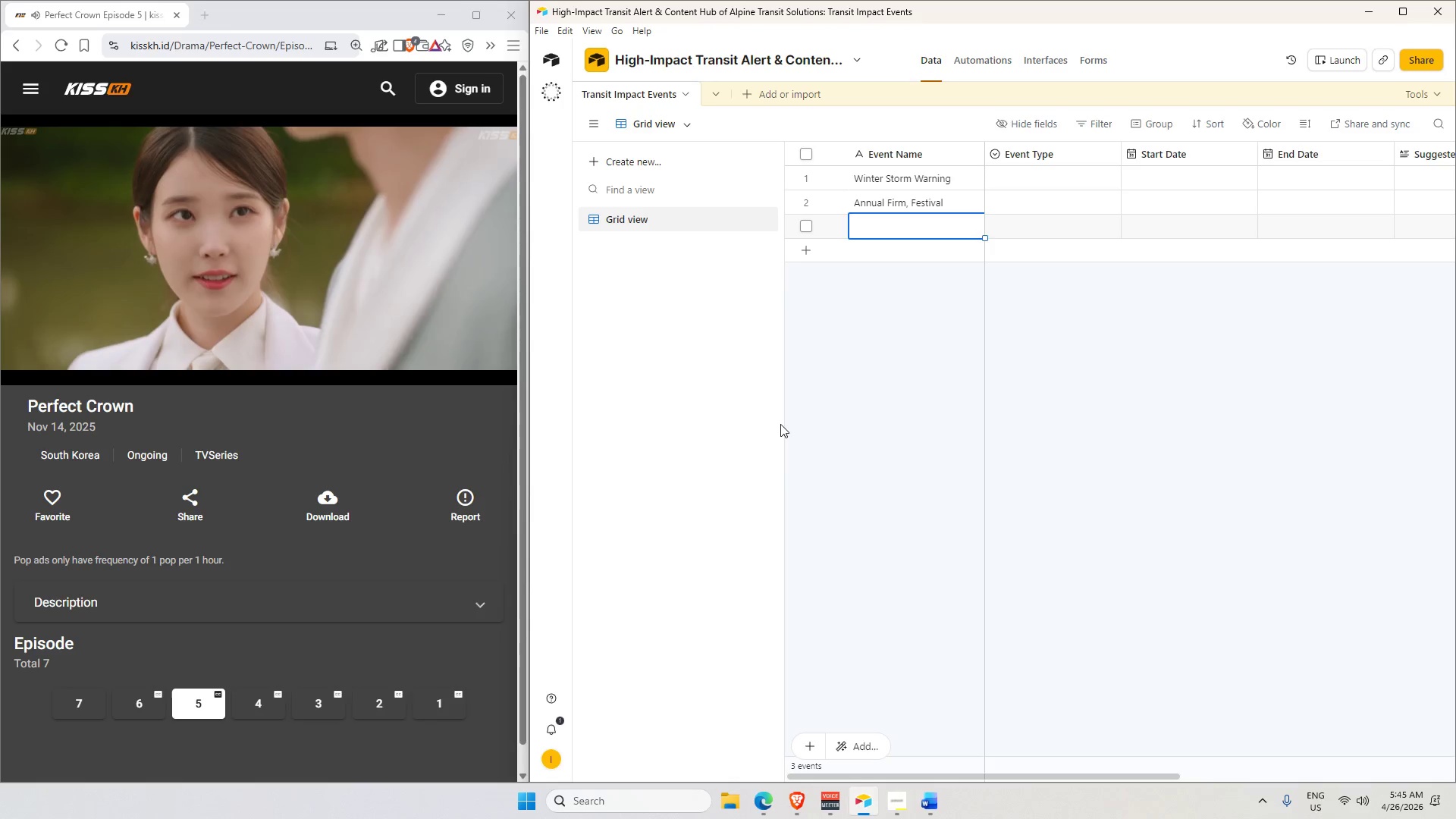 
type(Bridege)
key(Backspace)
key(Backspace)
key(Backspace)
type(ge Repair)
 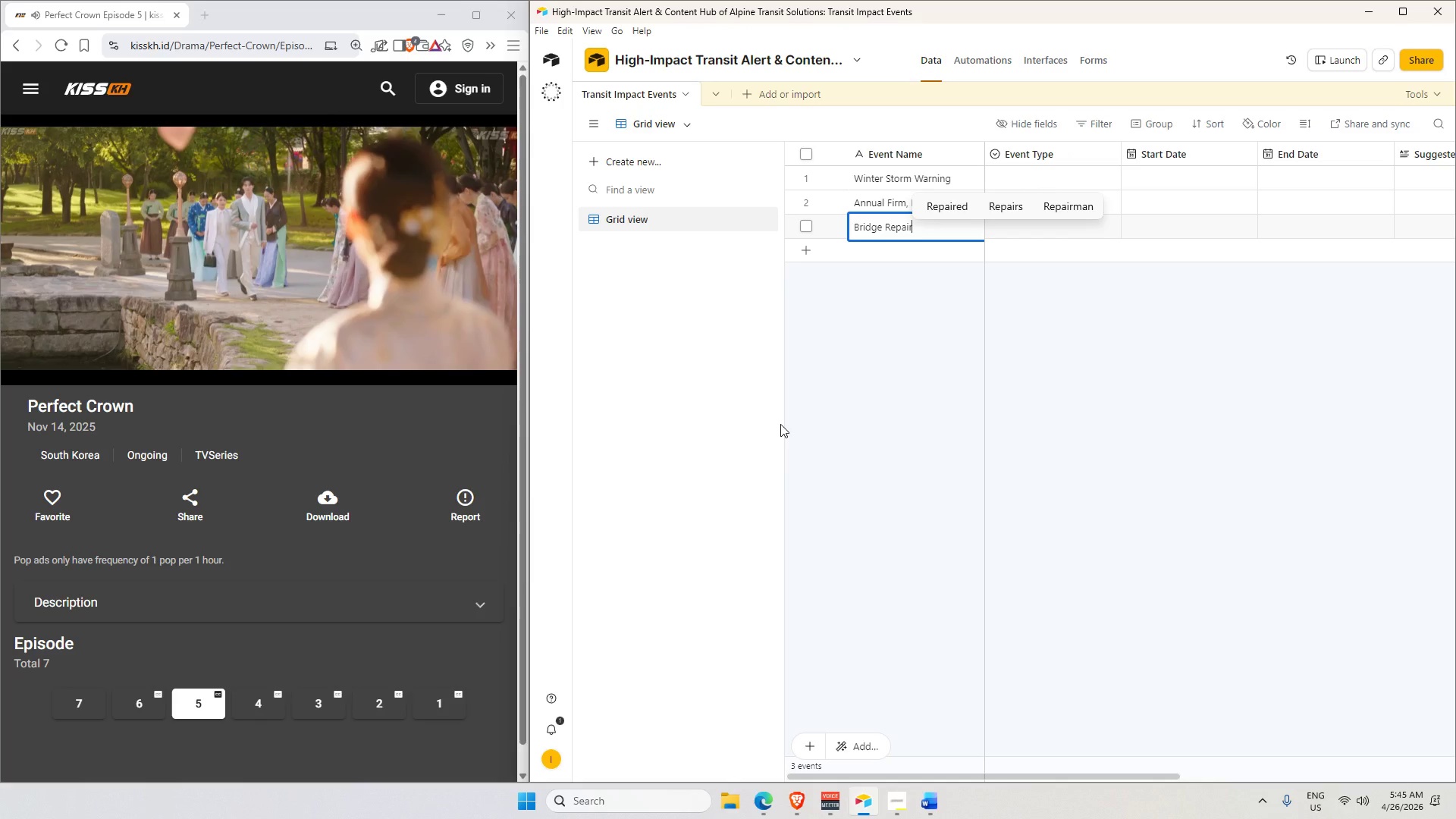 
type( on Highway 42)
 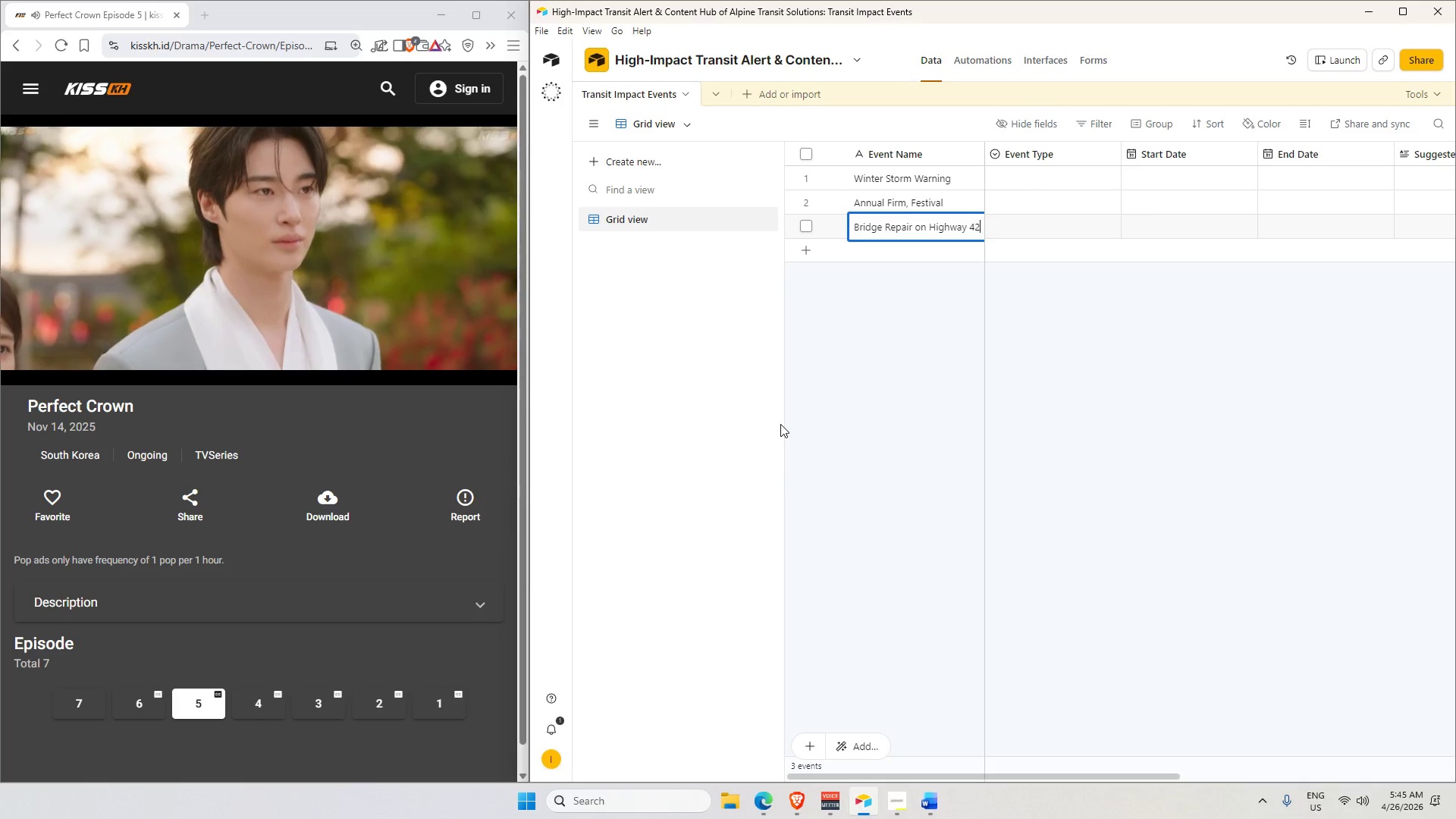 
key(Shift+Enter)
 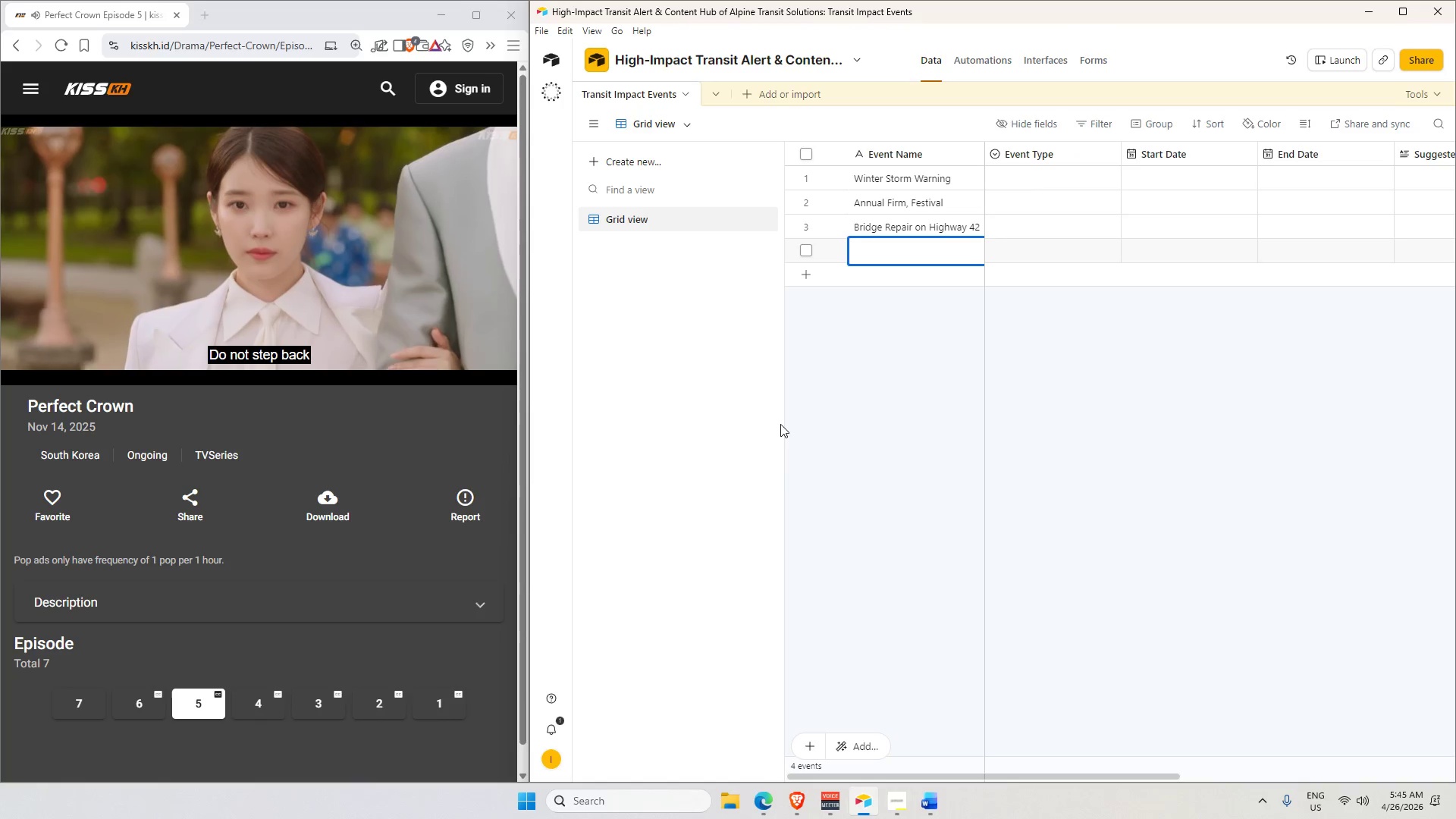 
key(Shift+Enter)
 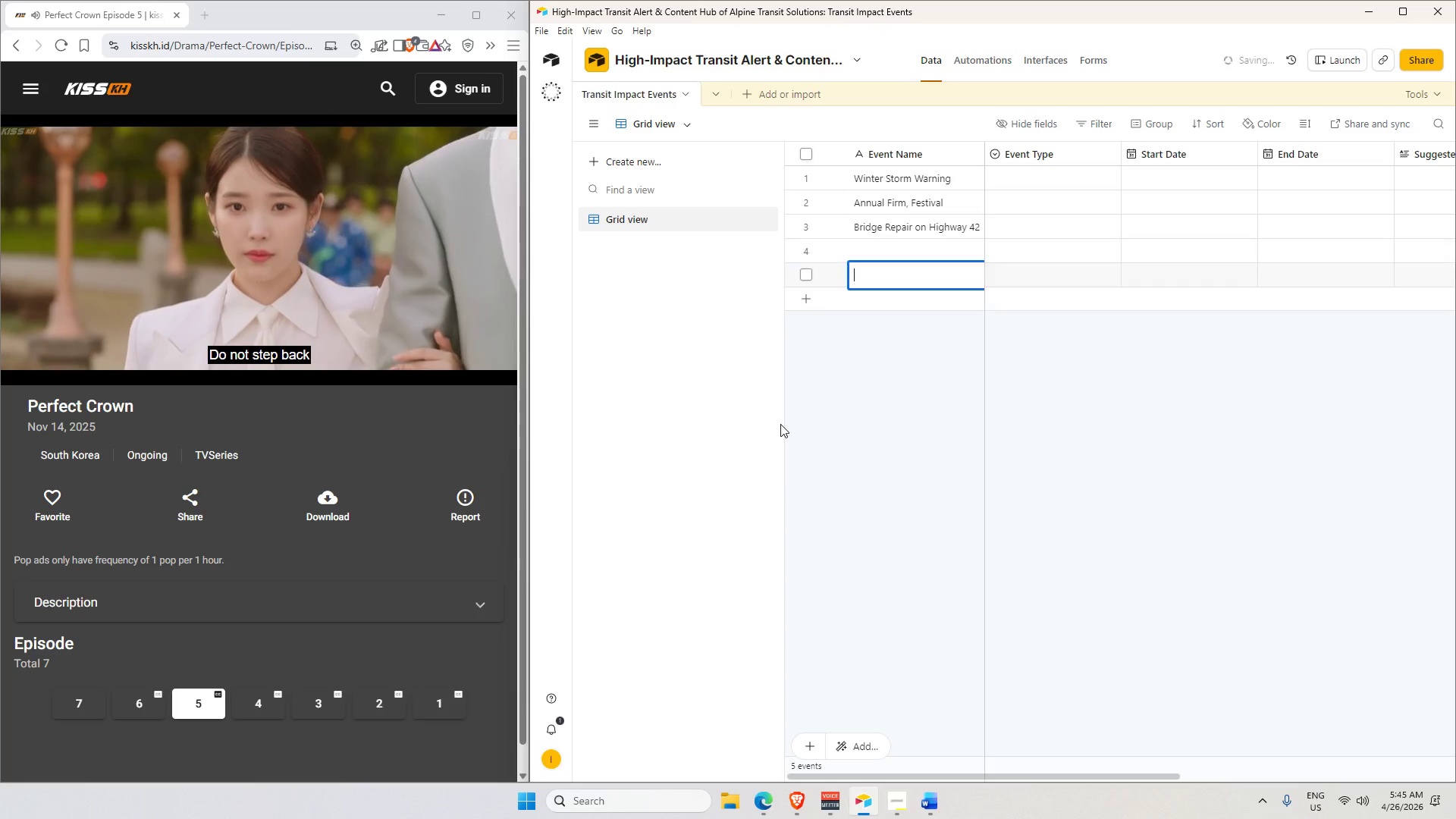 
key(Shift+Enter)
 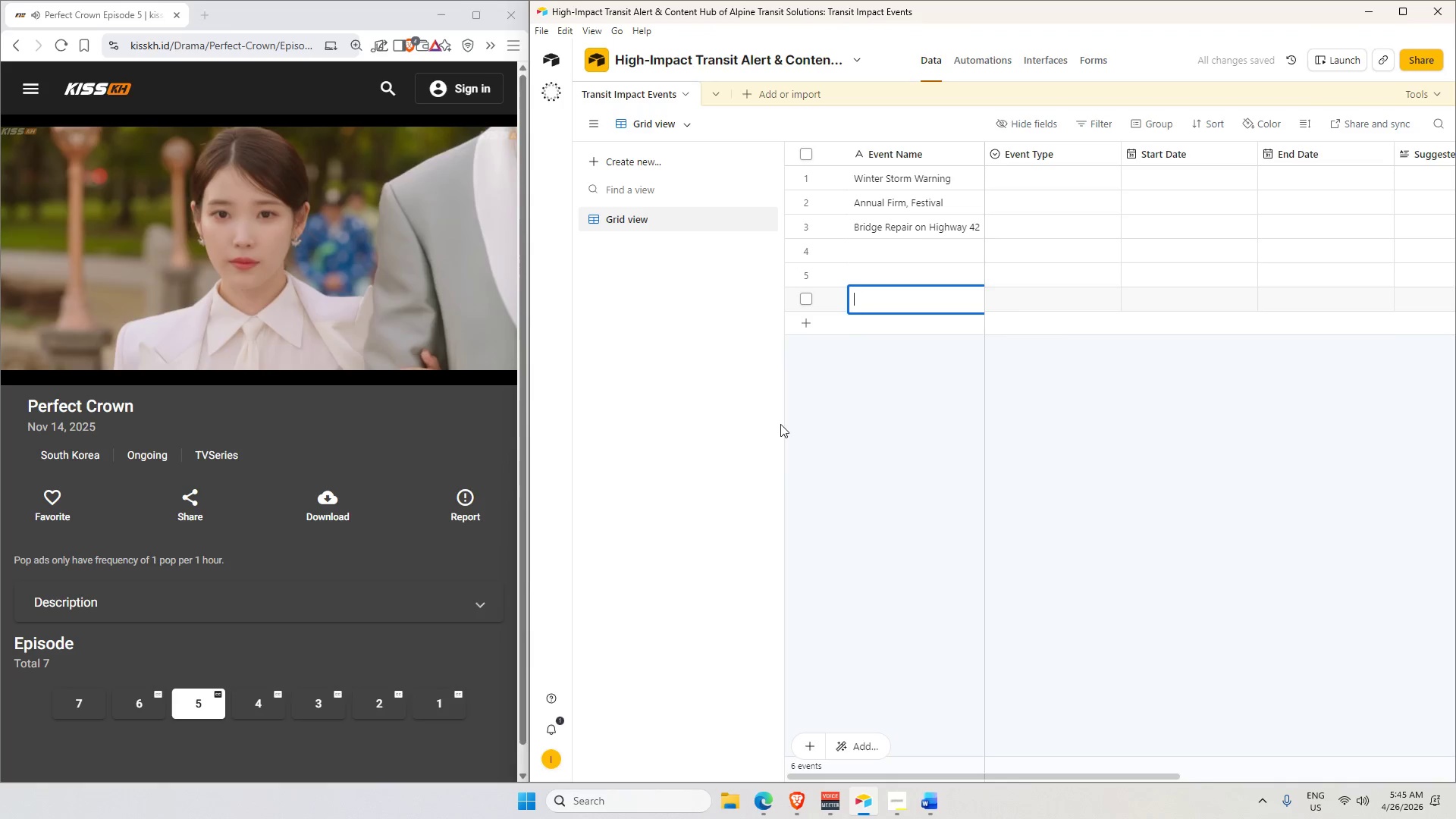 
key(Shift+Enter)
 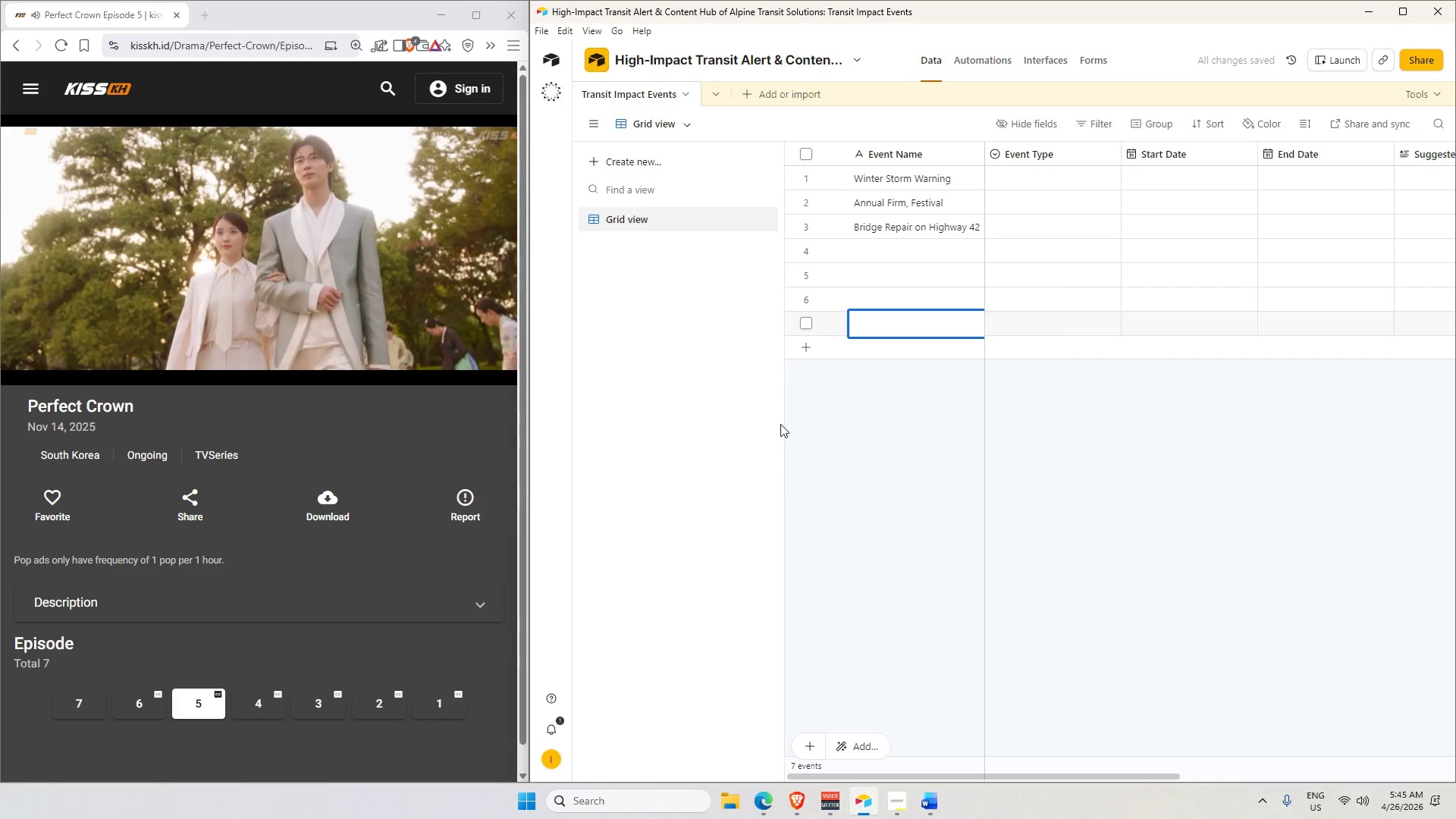 
key(Shift+Enter)
 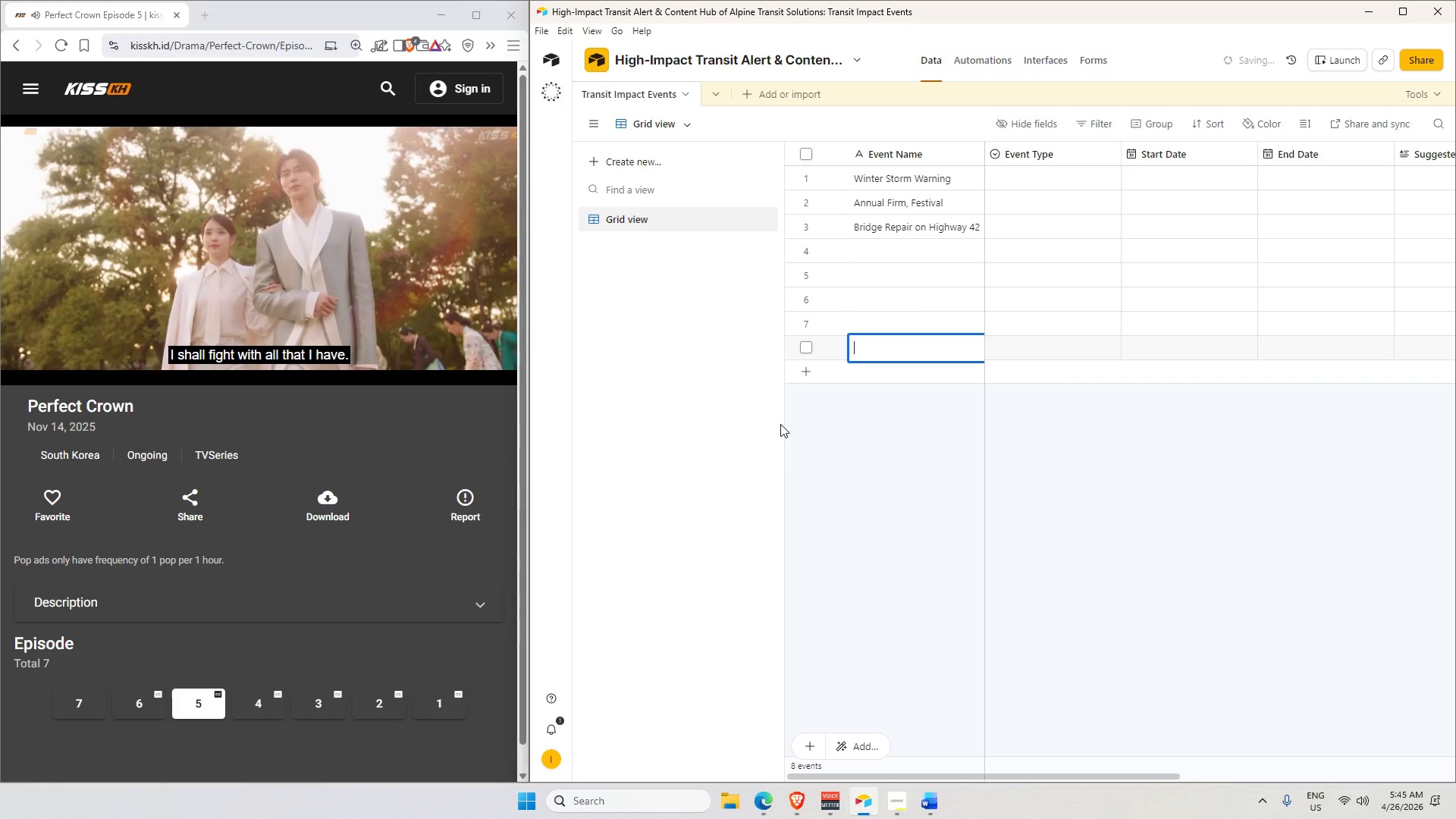 
key(Shift+Enter)
 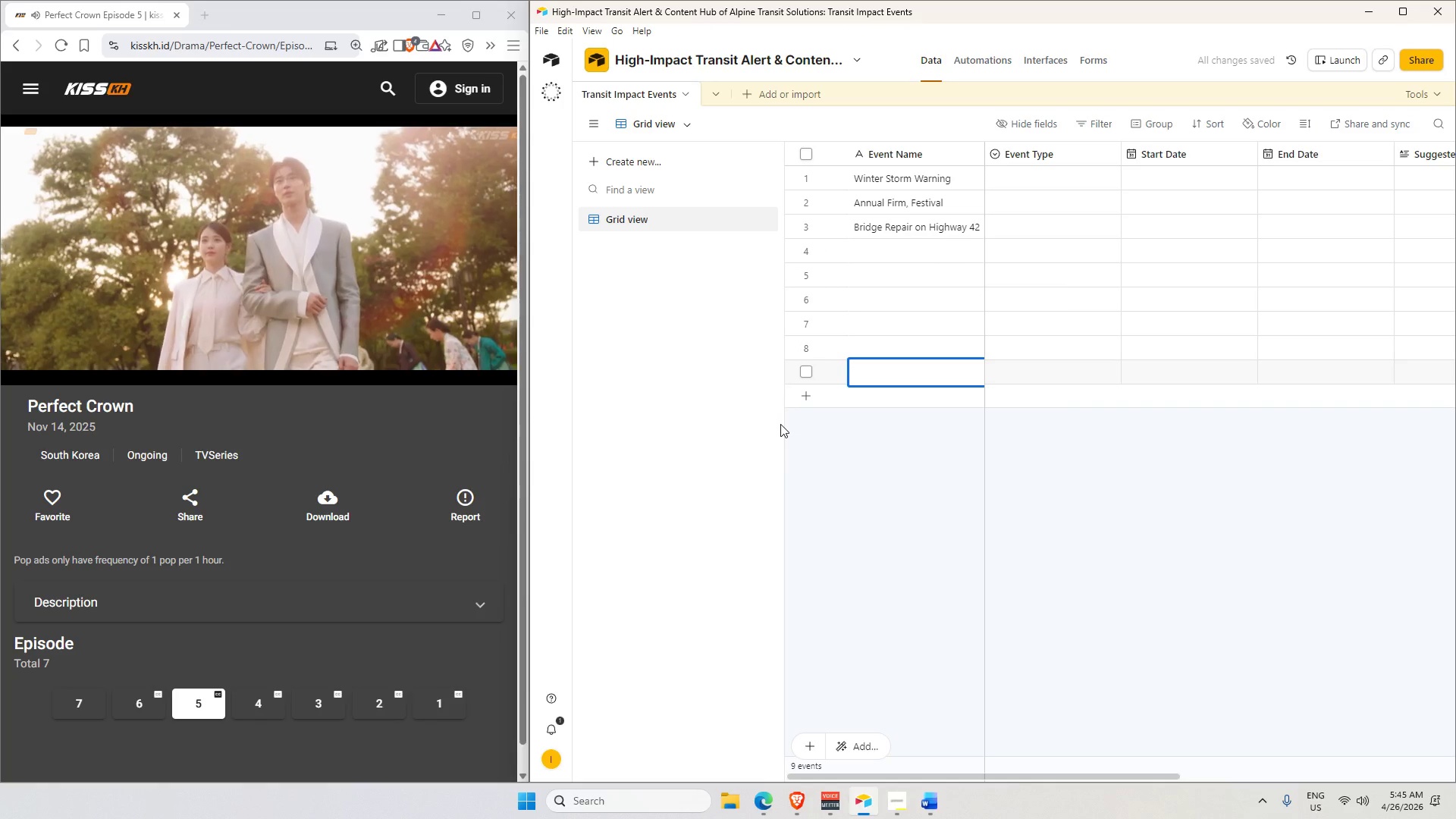 
key(Shift+Enter)
 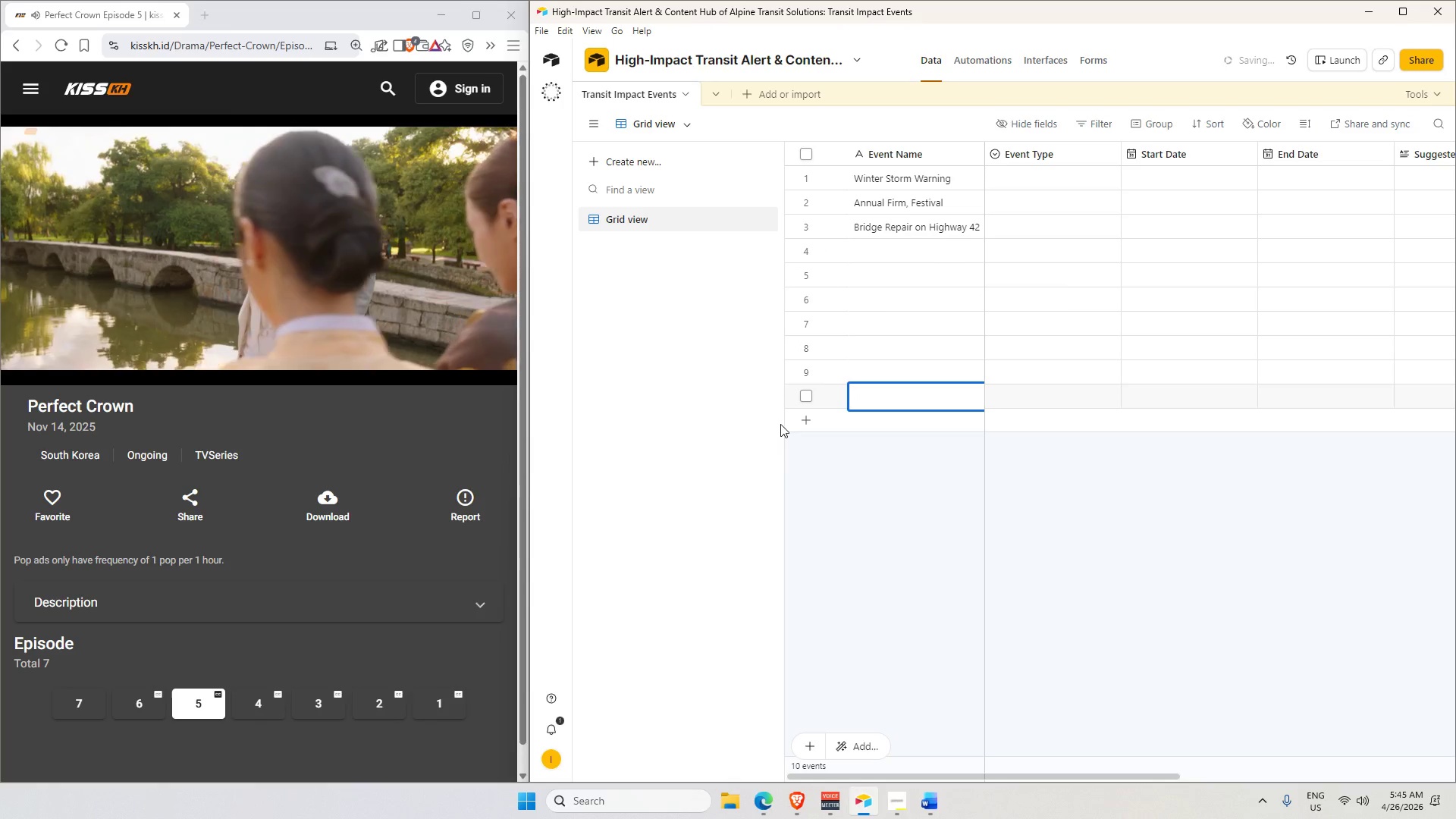 
key(Shift+Enter)
 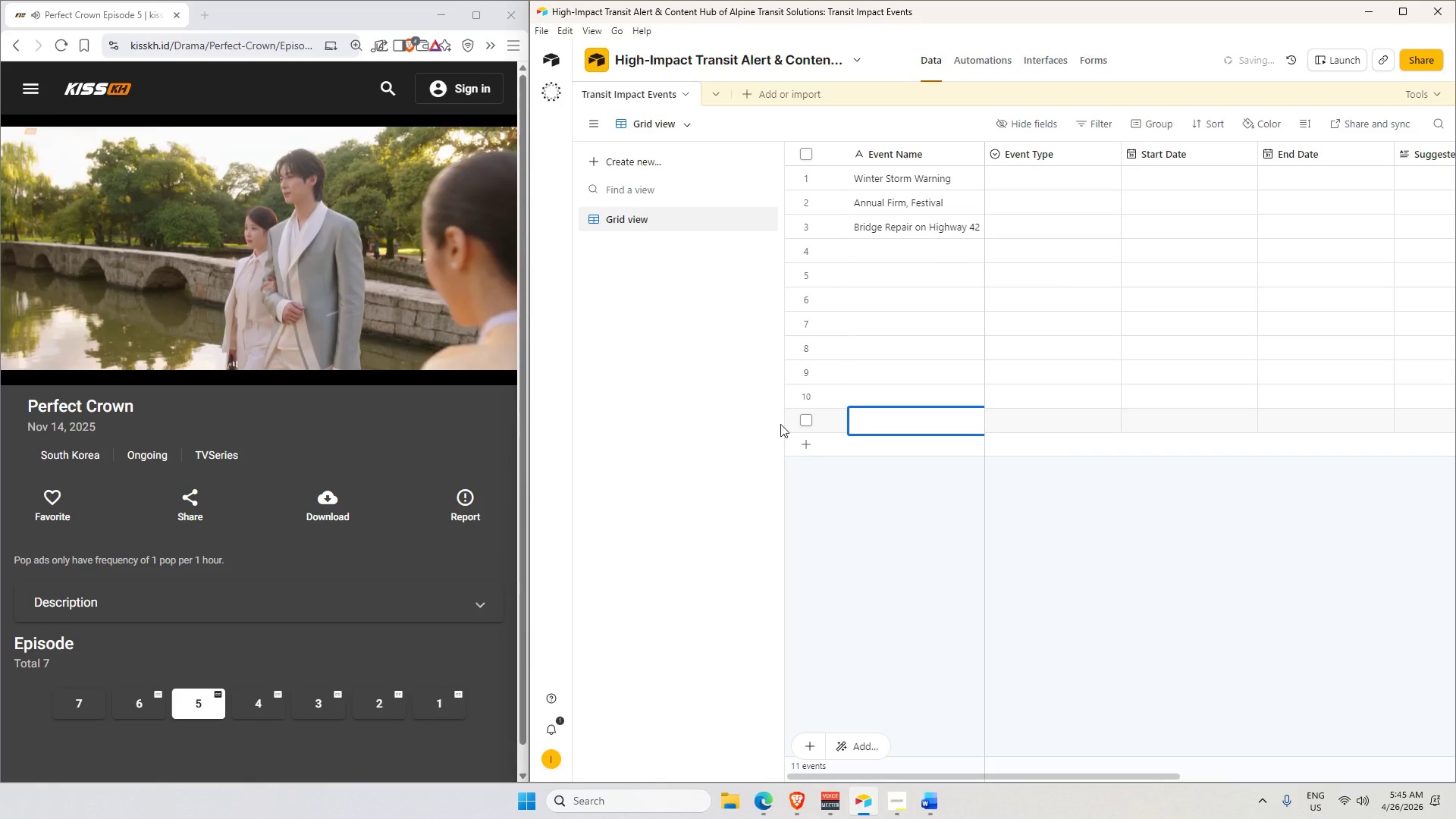 
key(Shift+Enter)
 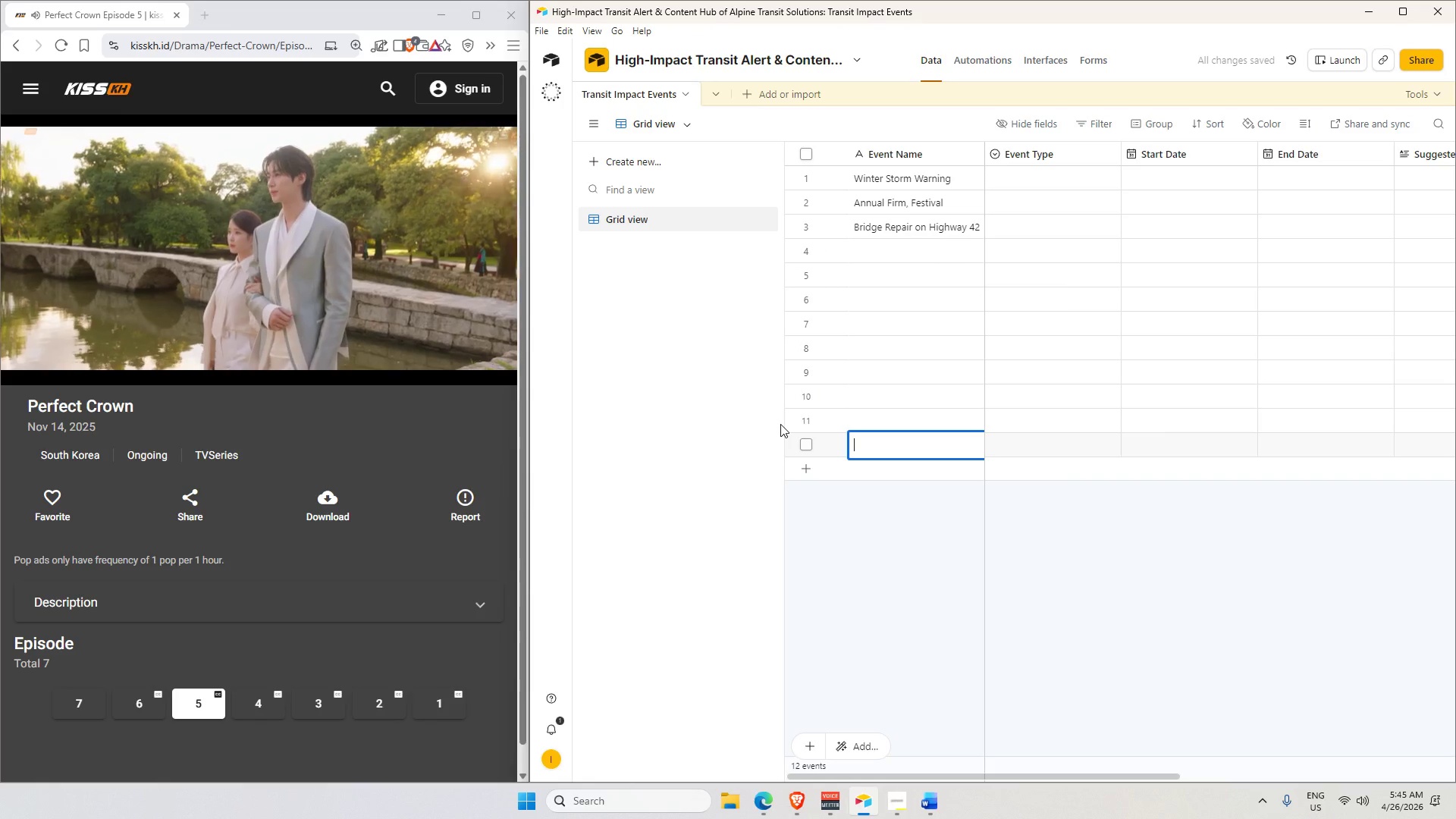 
key(Shift+Enter)
 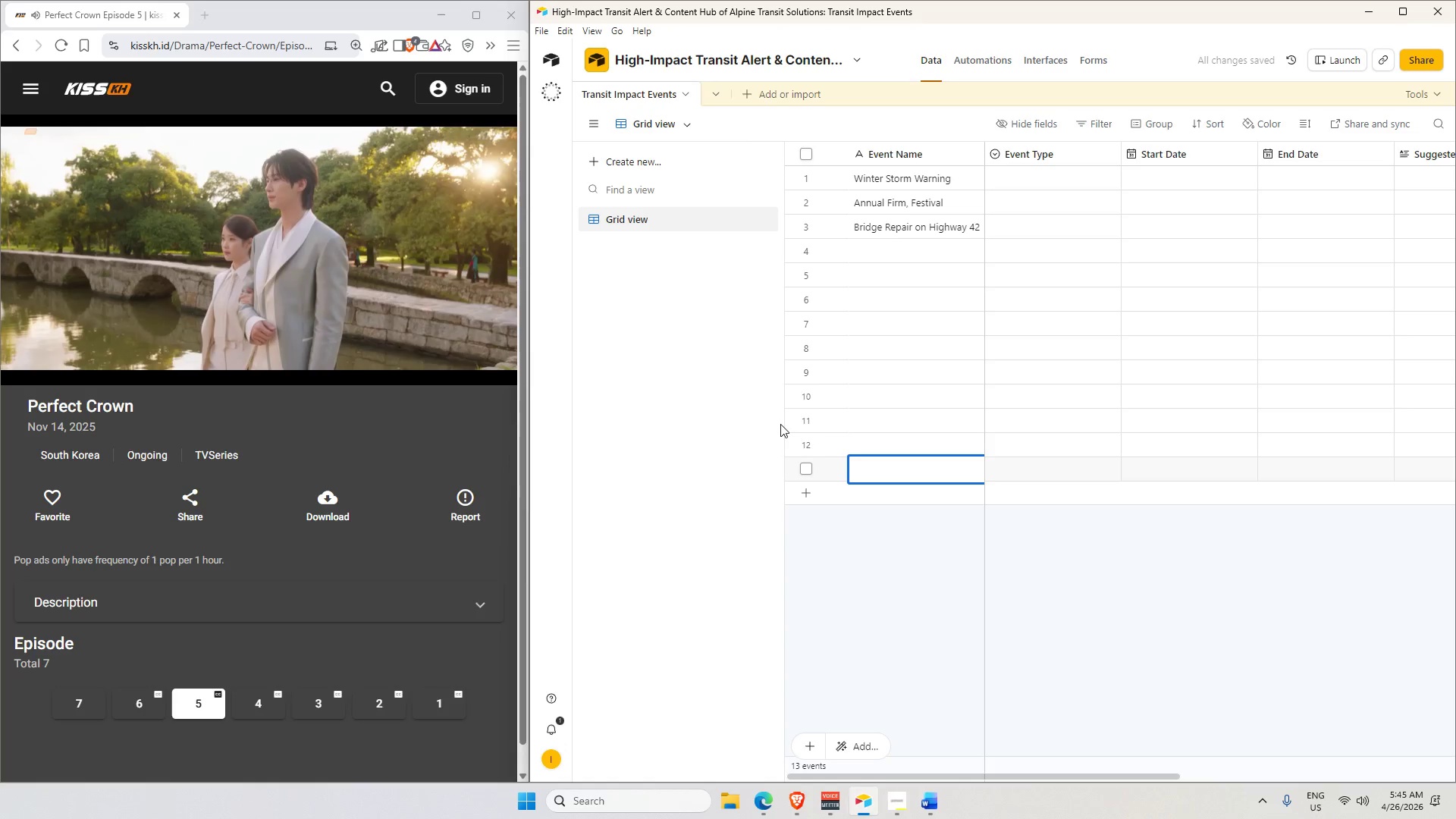 
key(Shift+Enter)
 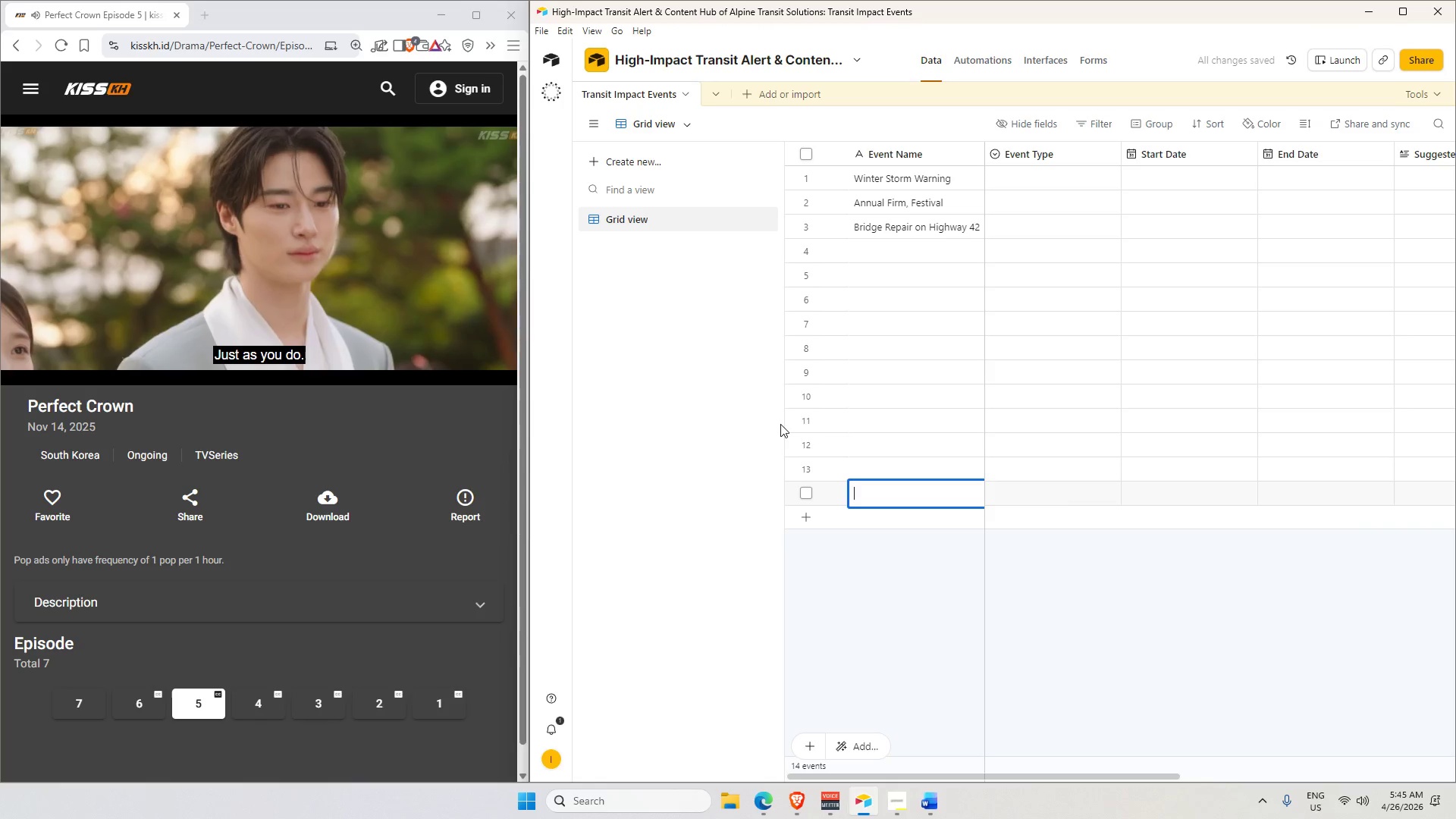 
key(Shift+Enter)
 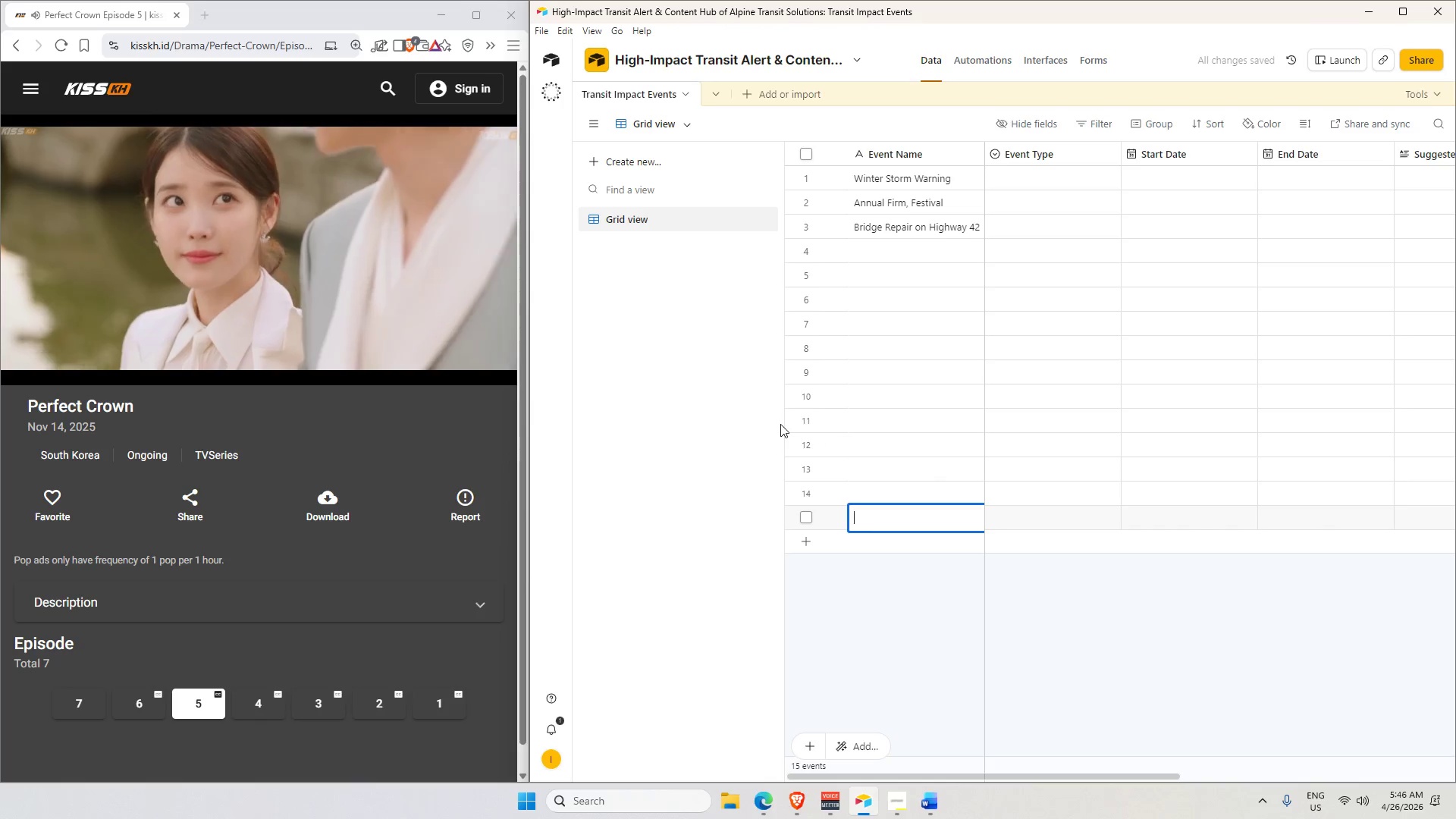 
hold_key(key=ArrowUp, duration=1.09)
 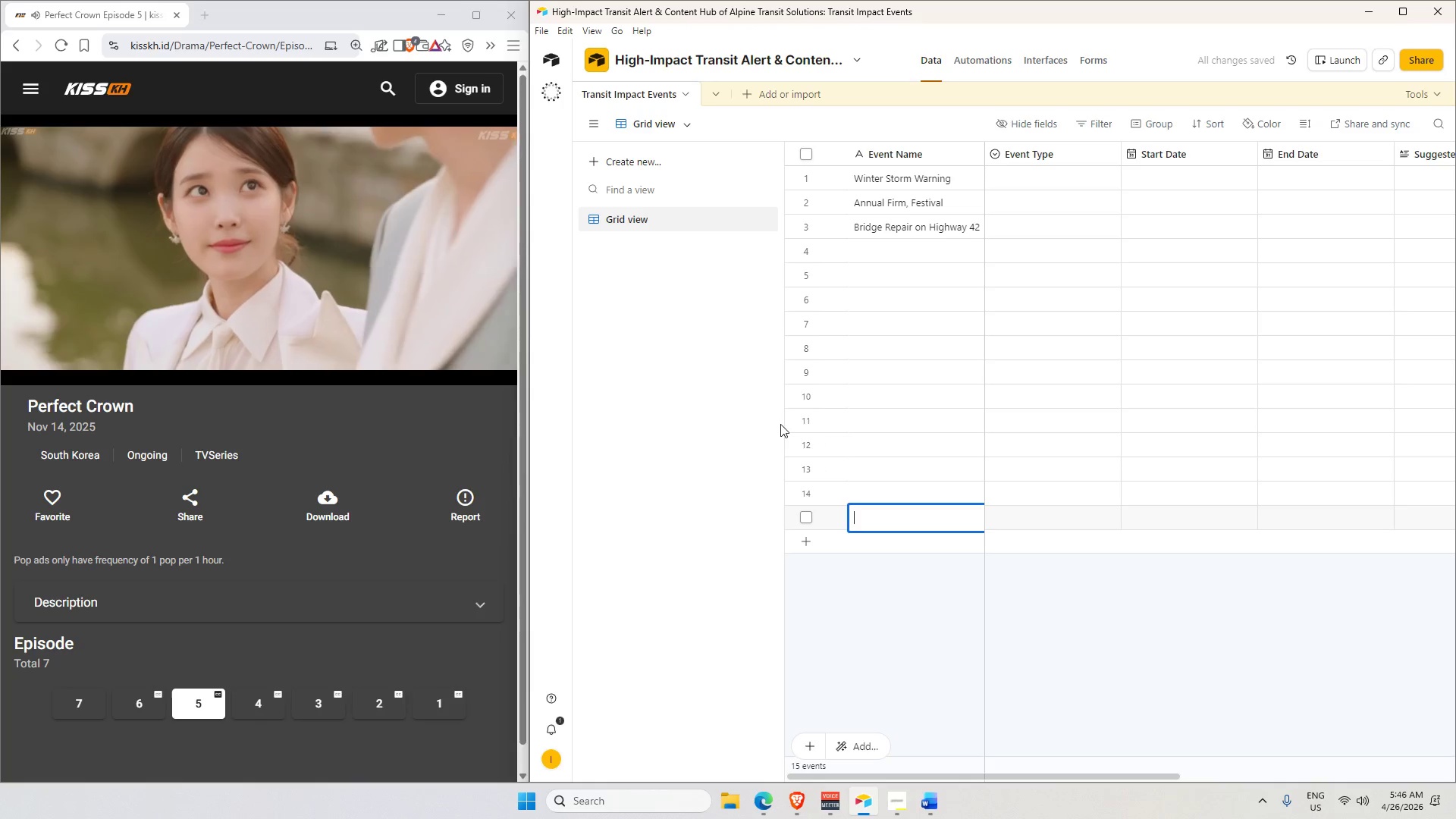 
key(ArrowUp)
 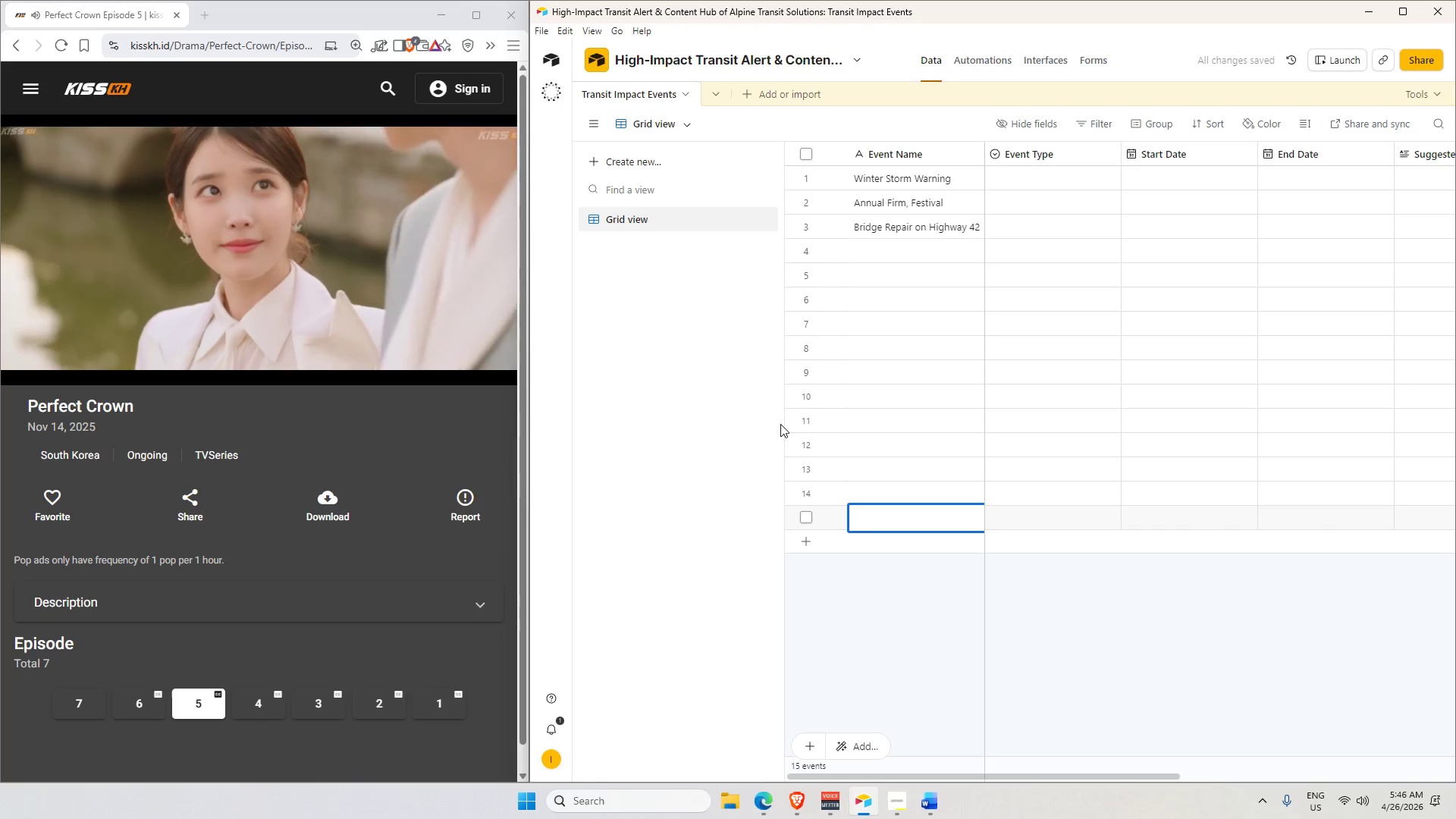 
key(ArrowUp)
 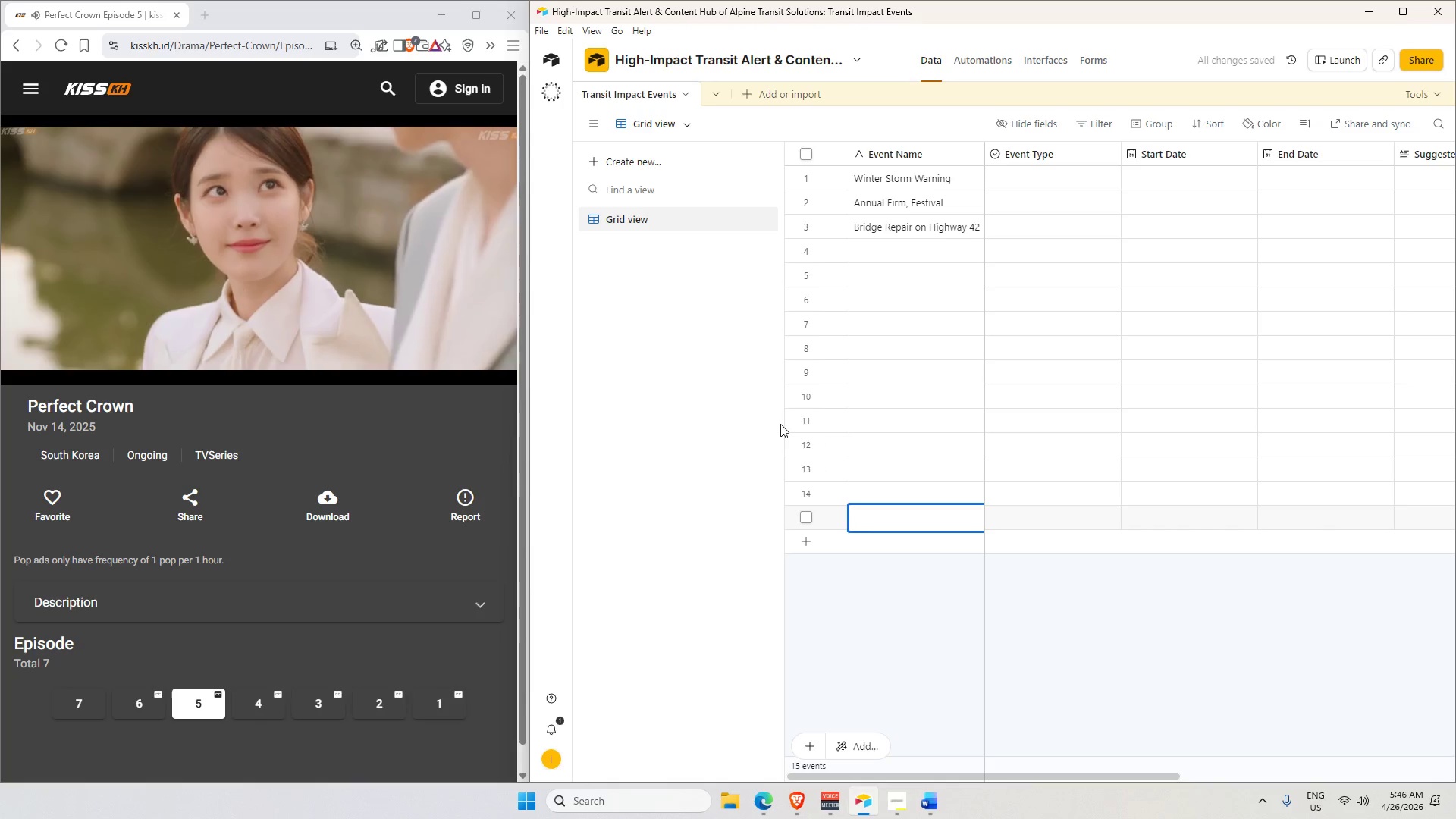 
key(ArrowUp)
 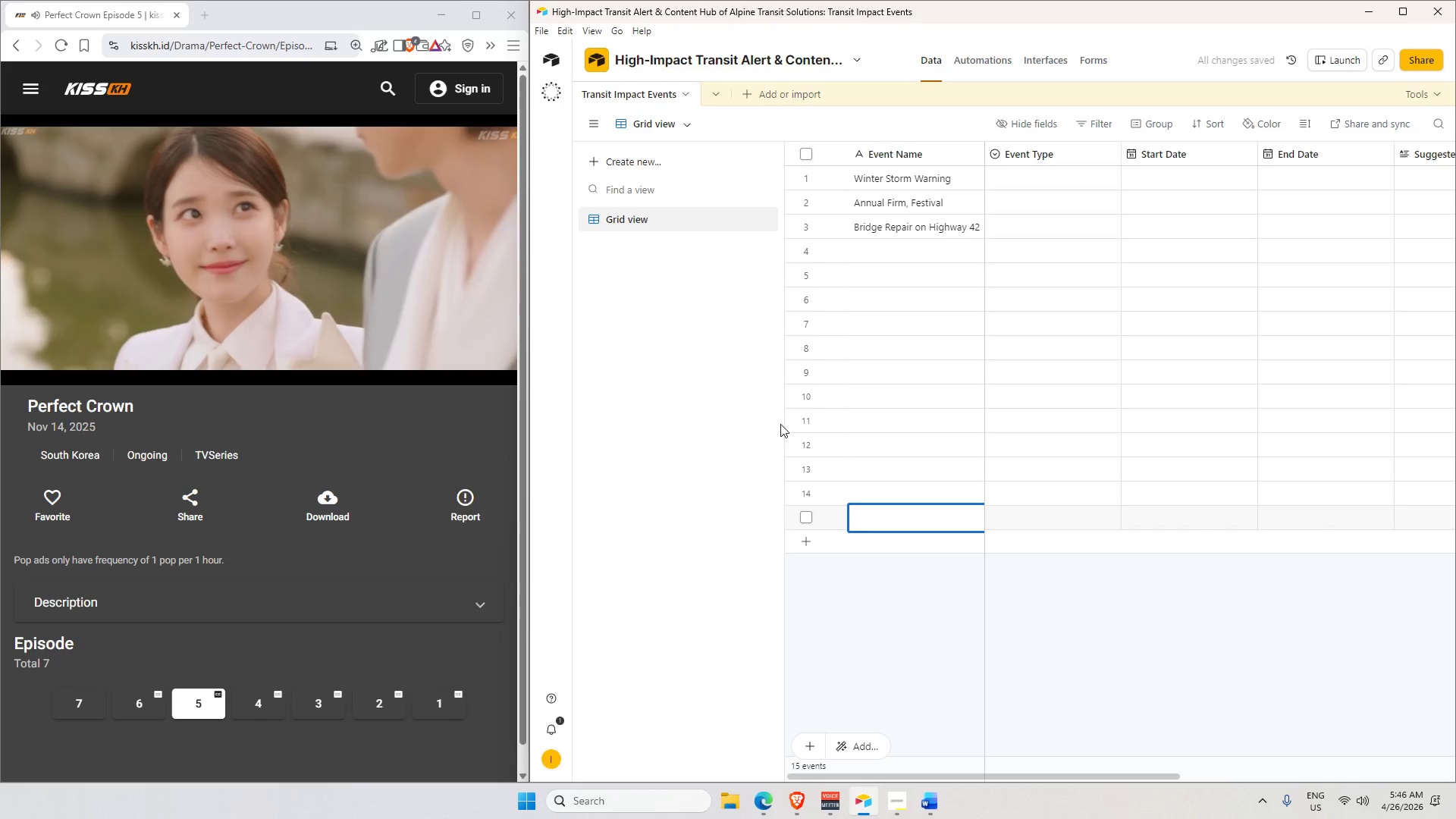 
key(ArrowRight)
 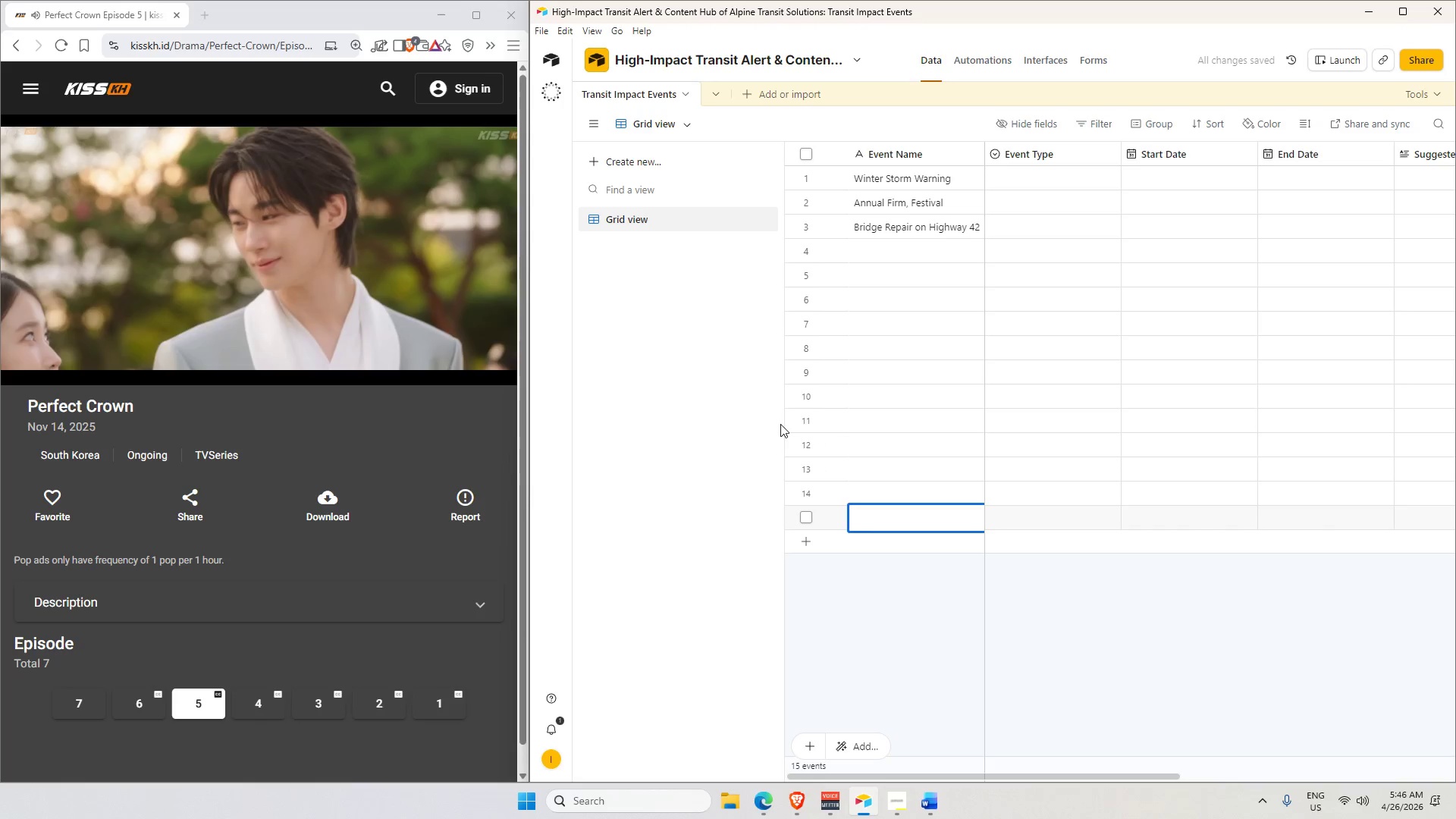 
key(Enter)
 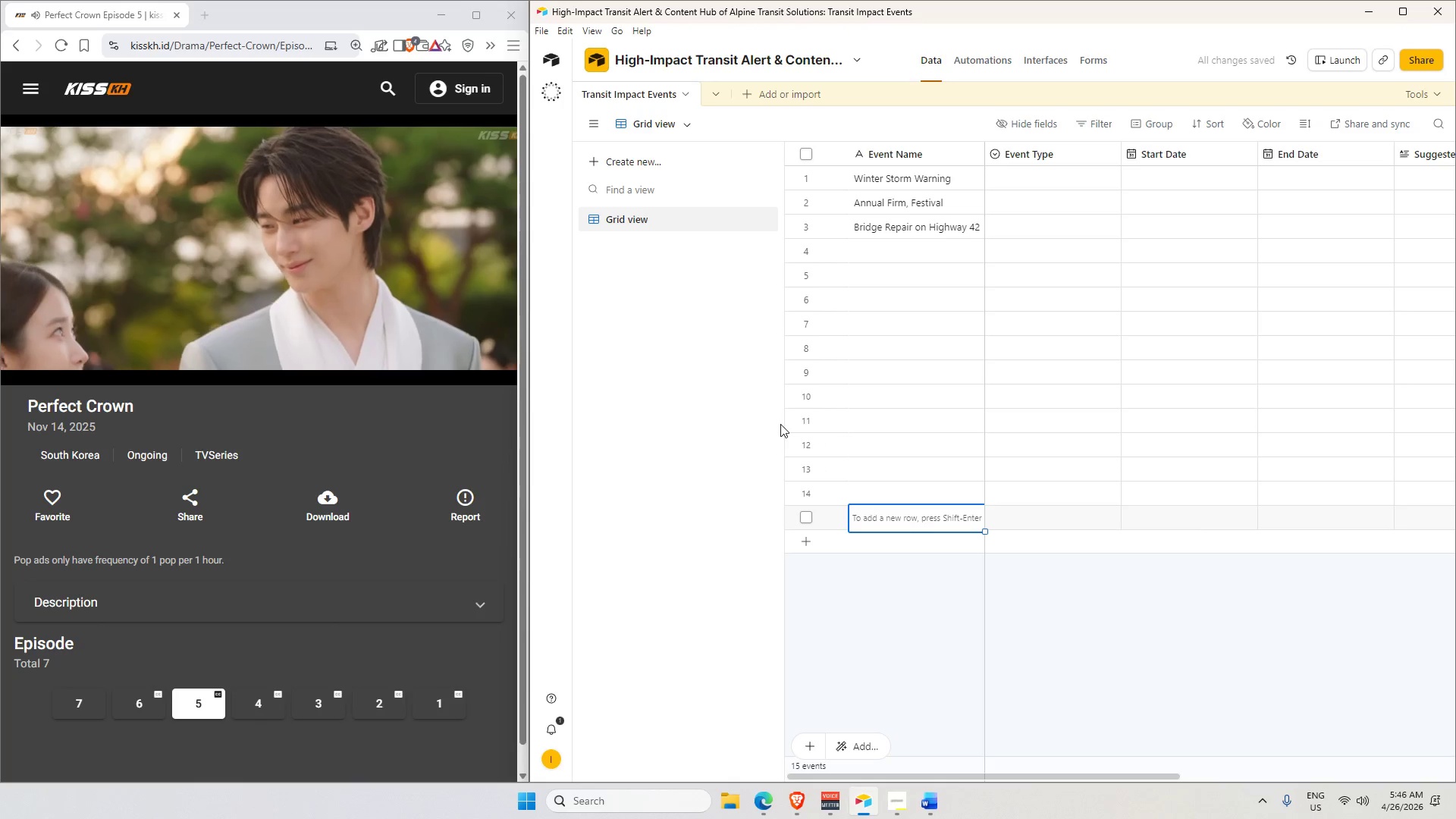 
key(ArrowUp)
 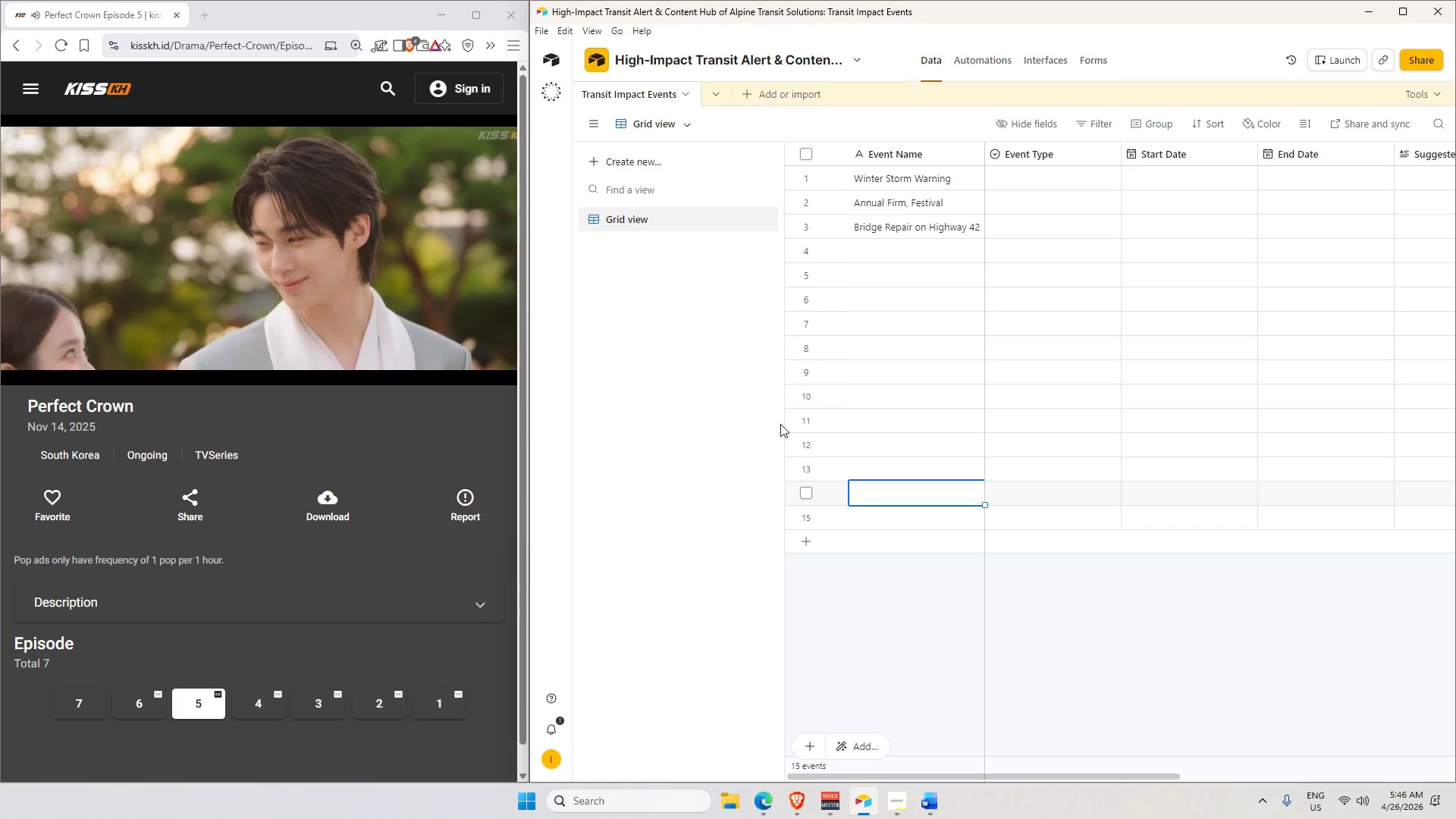 
hold_key(key=ArrowUp, duration=0.78)
 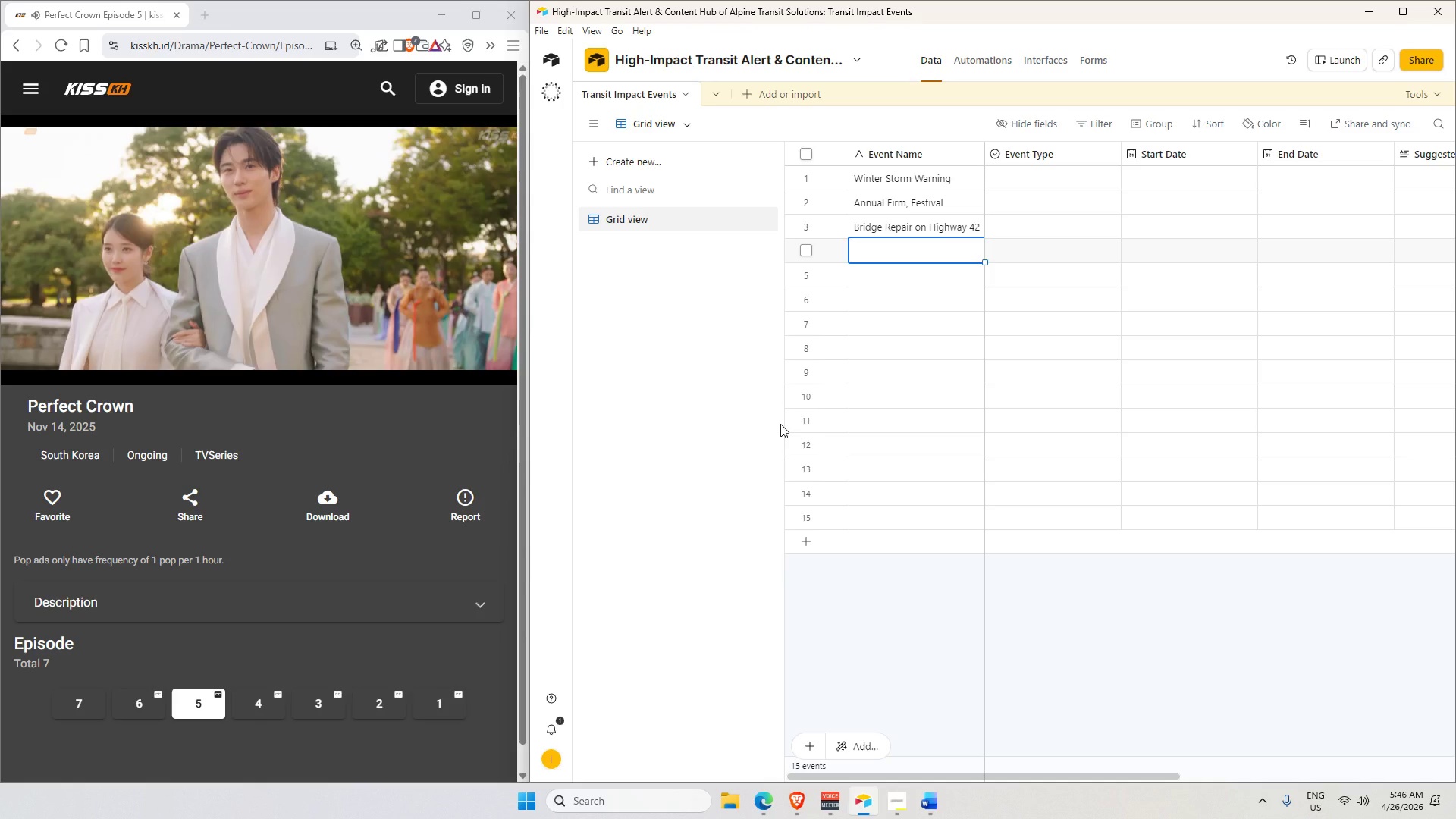 
wait(8.22)
 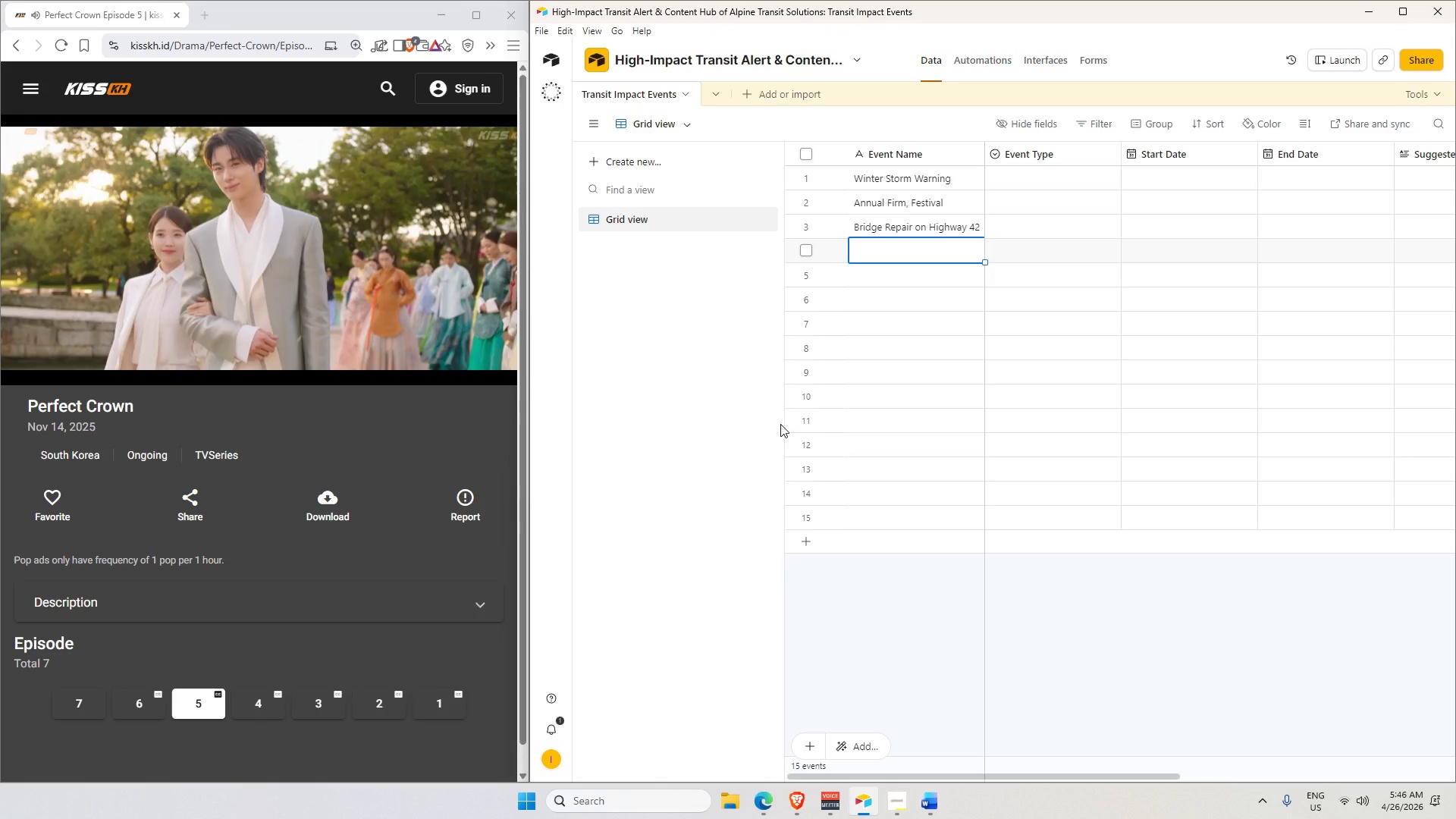 
type(Pine )
 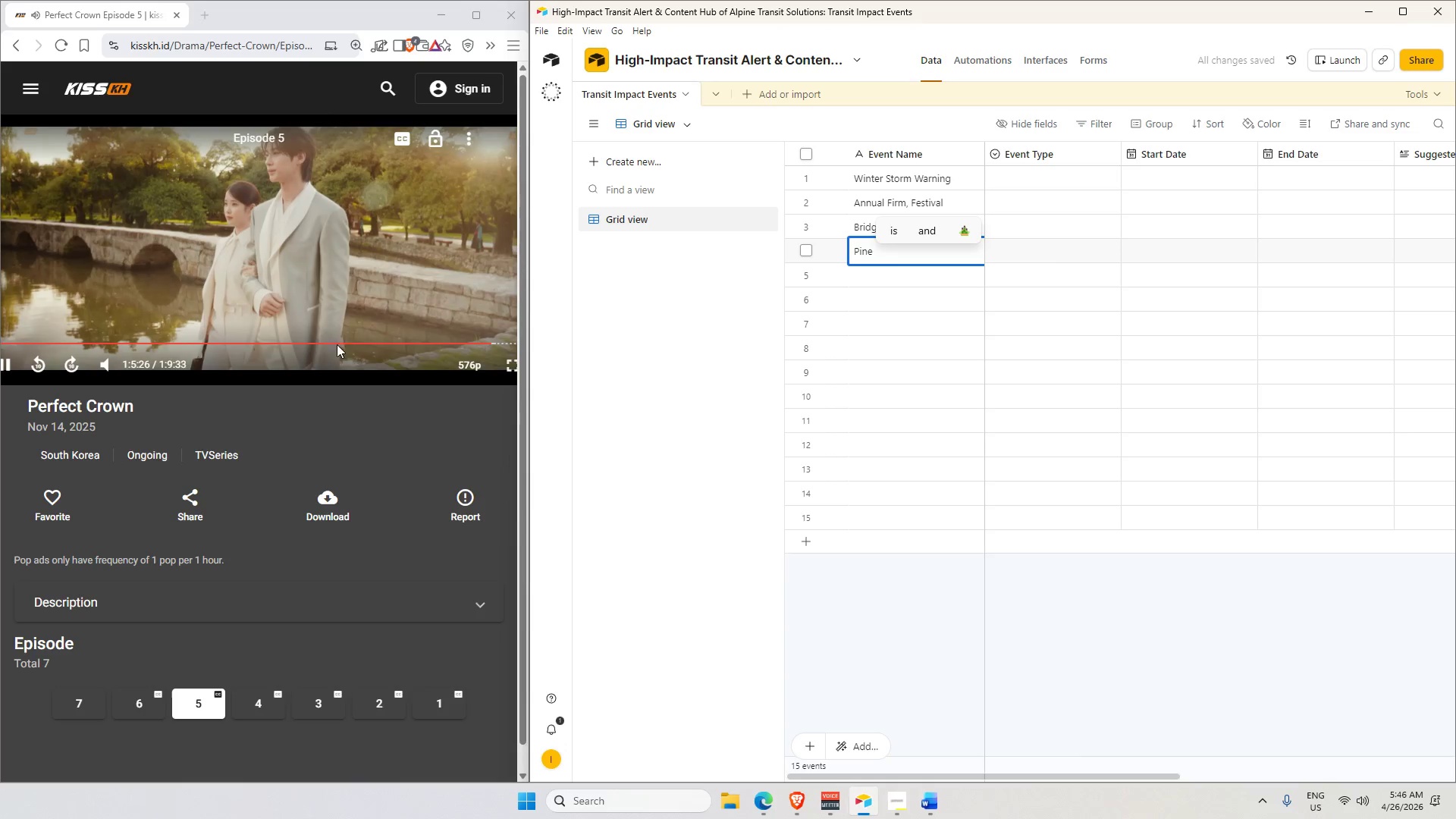 
scroll: coordinate [232, 540], scroll_direction: down, amount: 5.0
 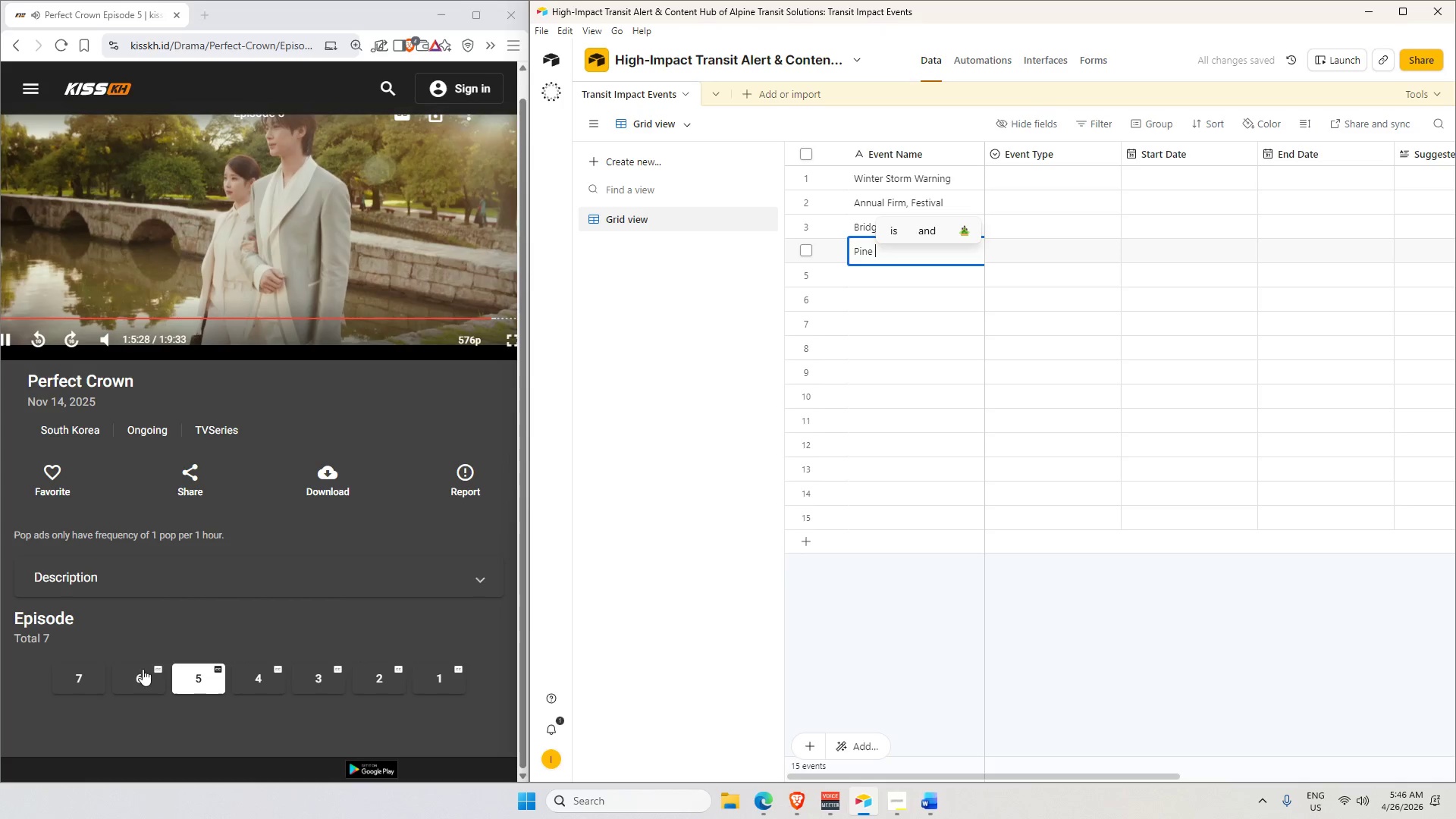 
left_click([144, 680])
 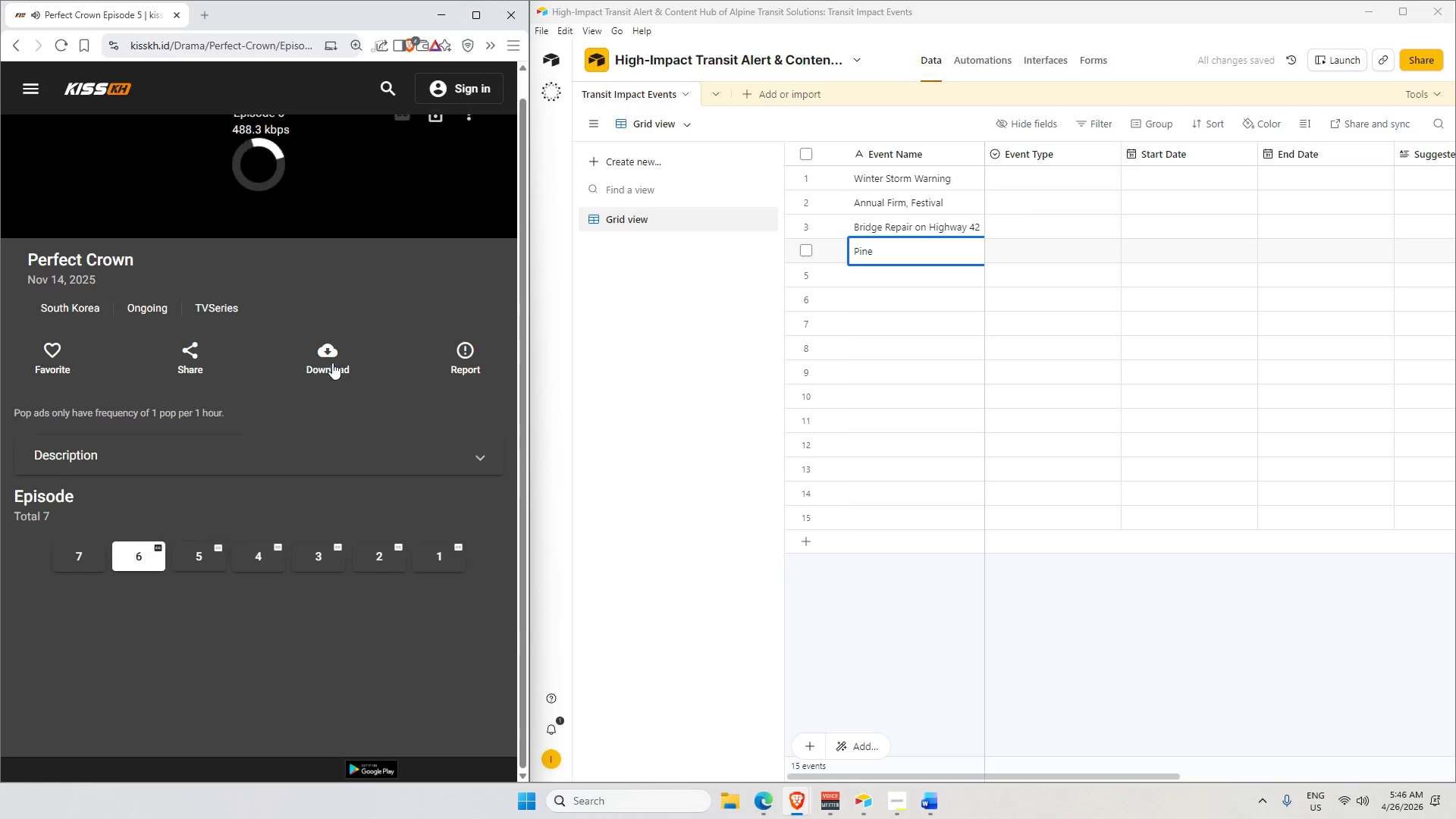 
scroll: coordinate [332, 362], scroll_direction: up, amount: 2.0
 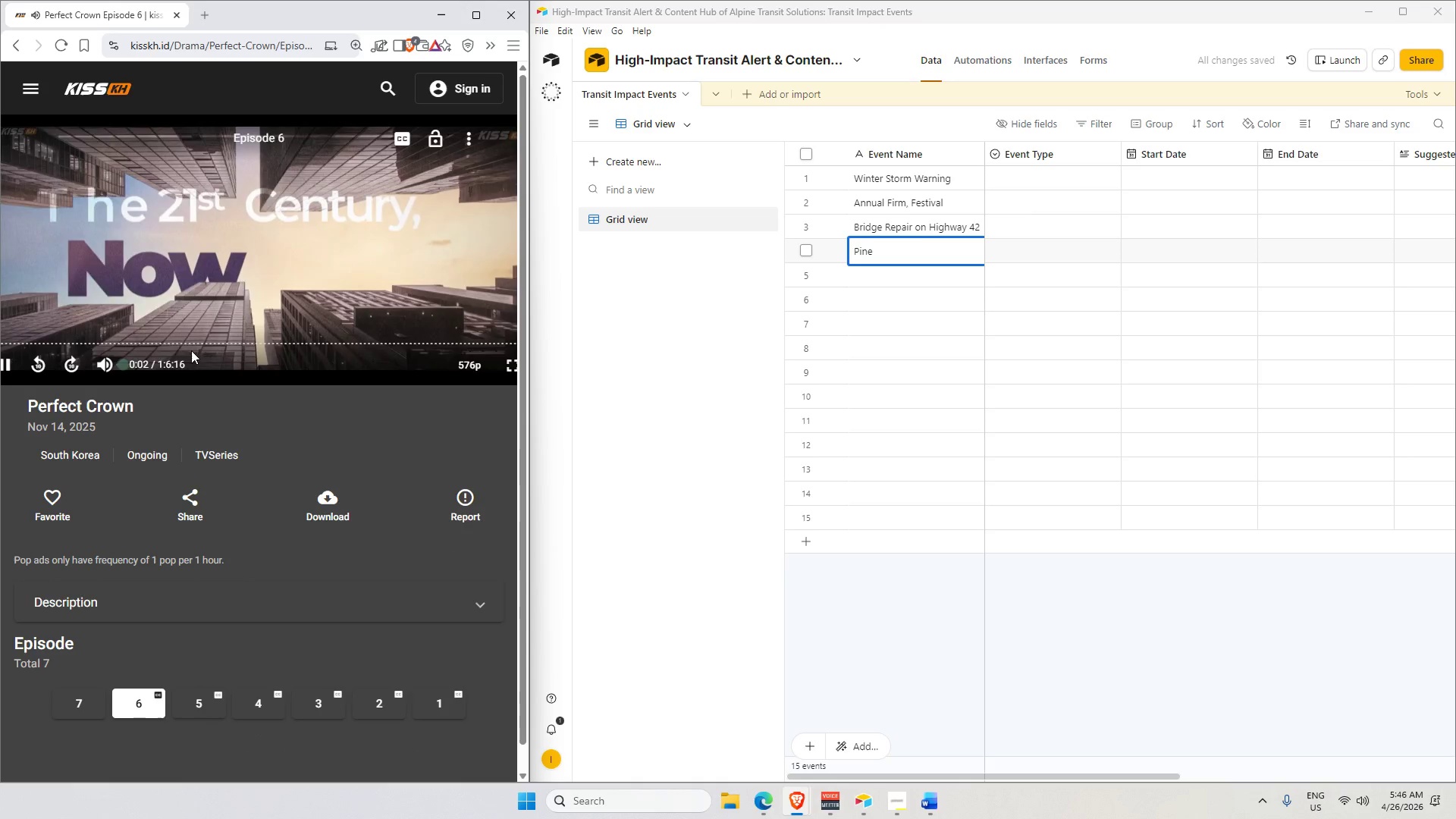 
left_click([127, 364])
 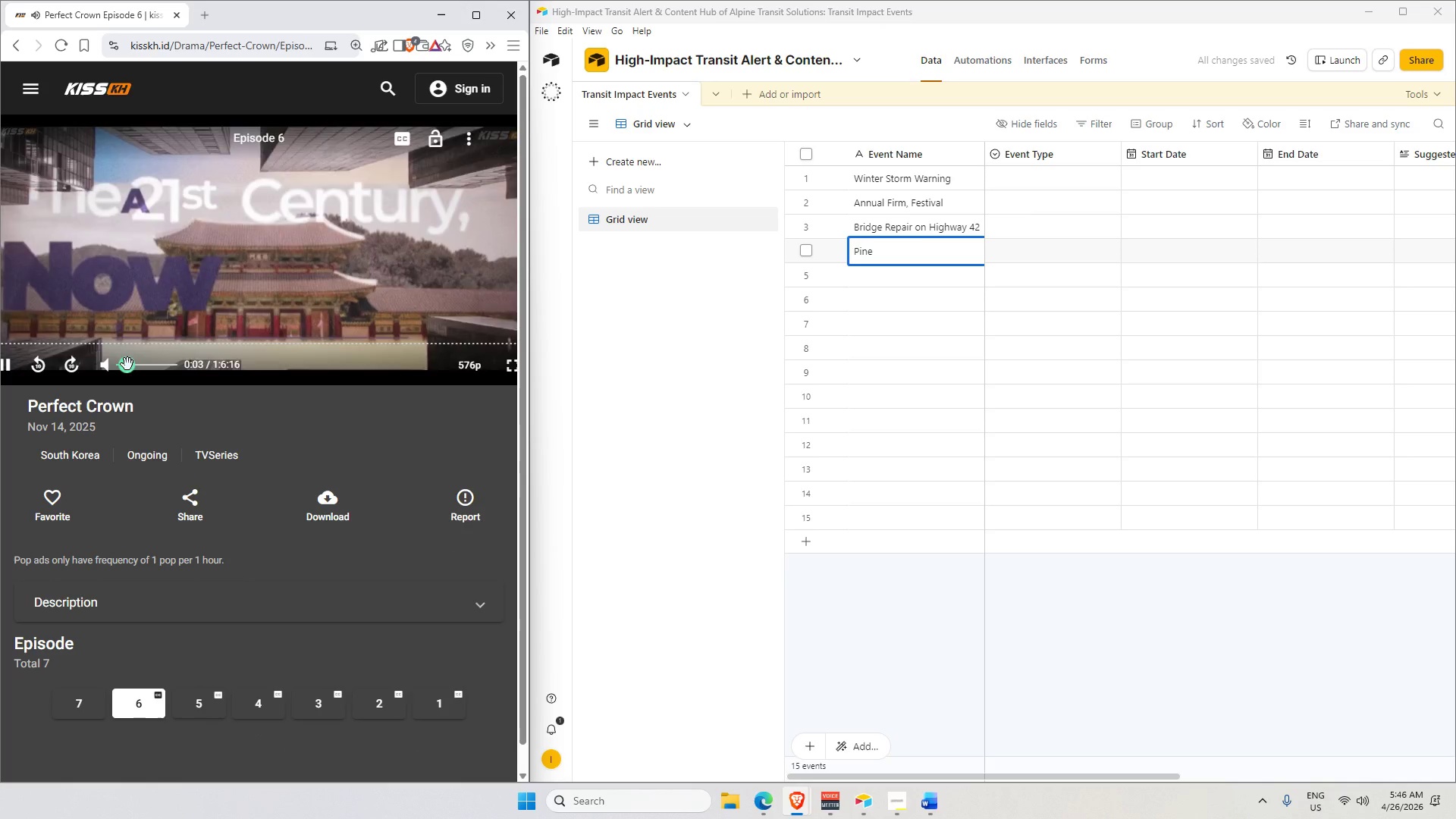 
left_click_drag(start_coordinate=[127, 364], to_coordinate=[148, 369])
 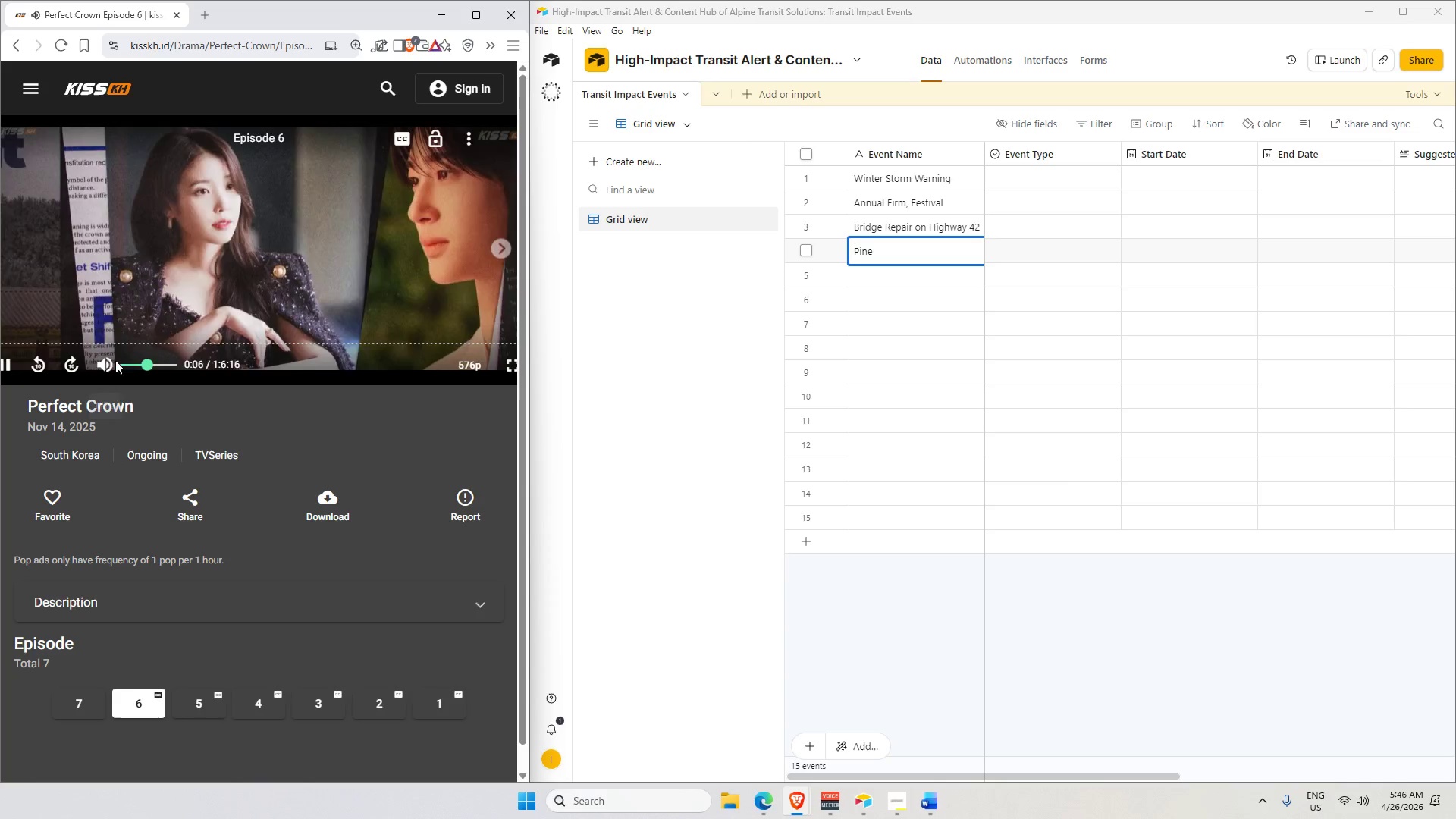 
left_click_drag(start_coordinate=[149, 364], to_coordinate=[156, 364])
 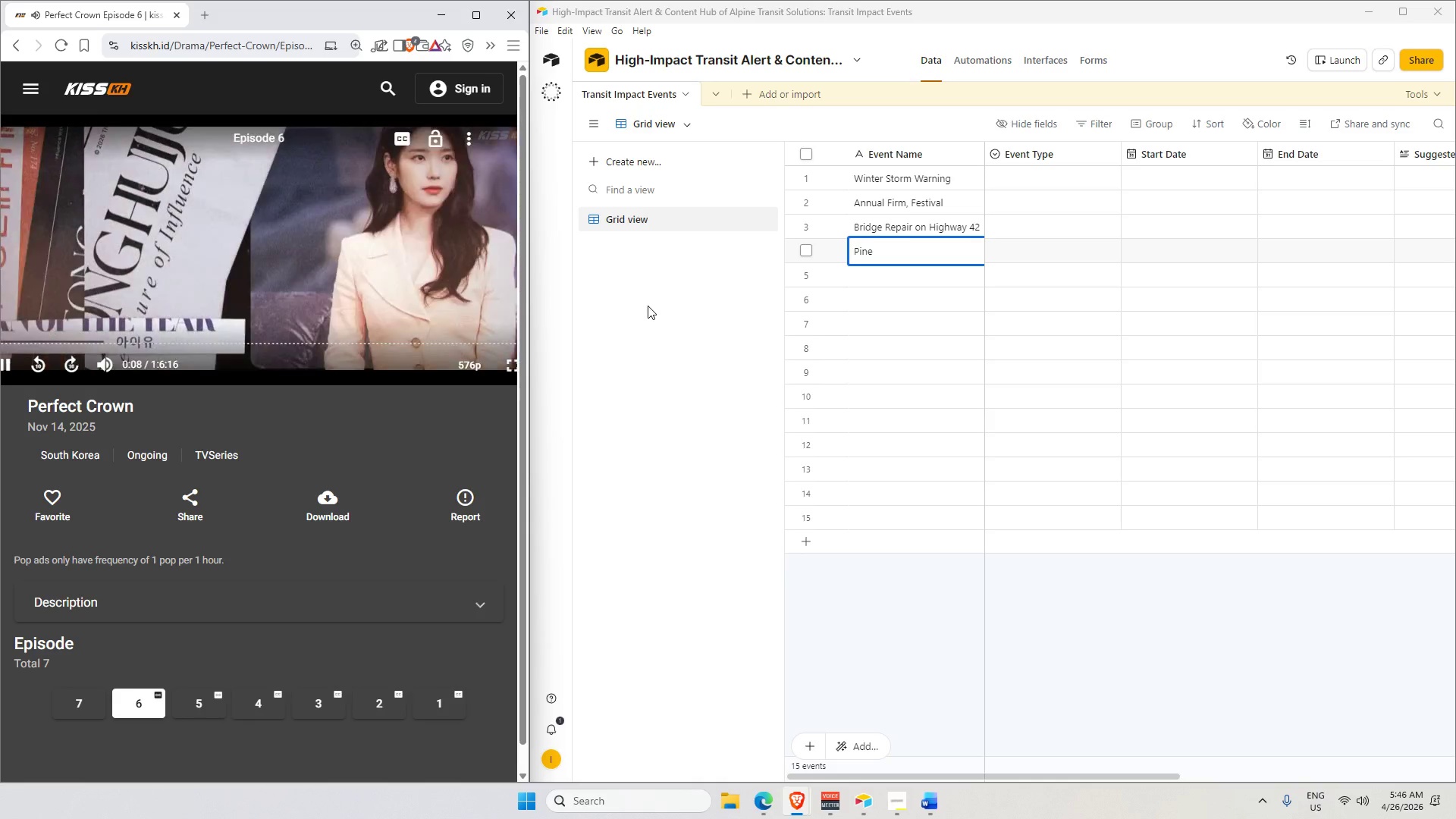 
left_click([648, 306])
 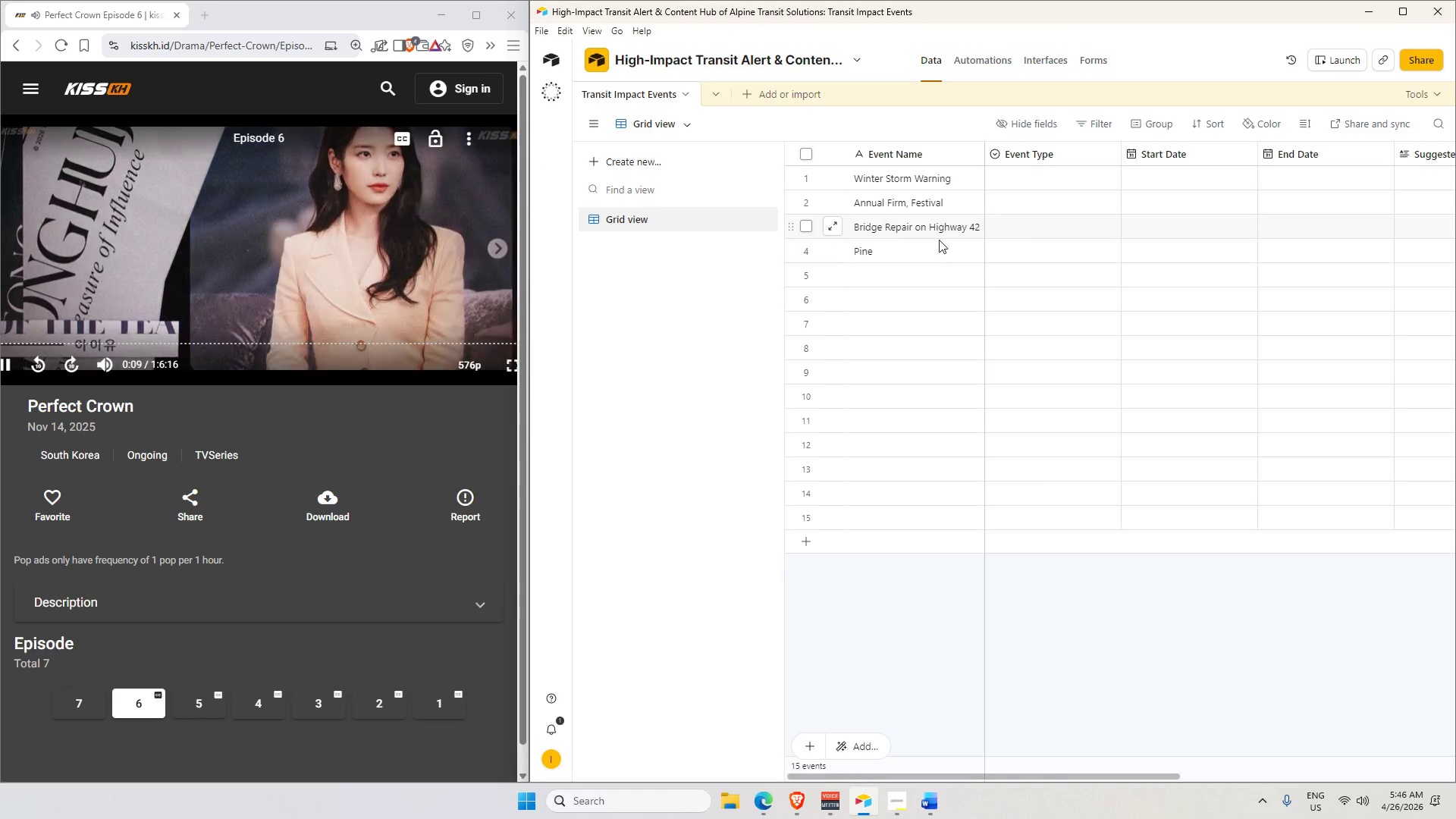 
left_click([927, 253])
 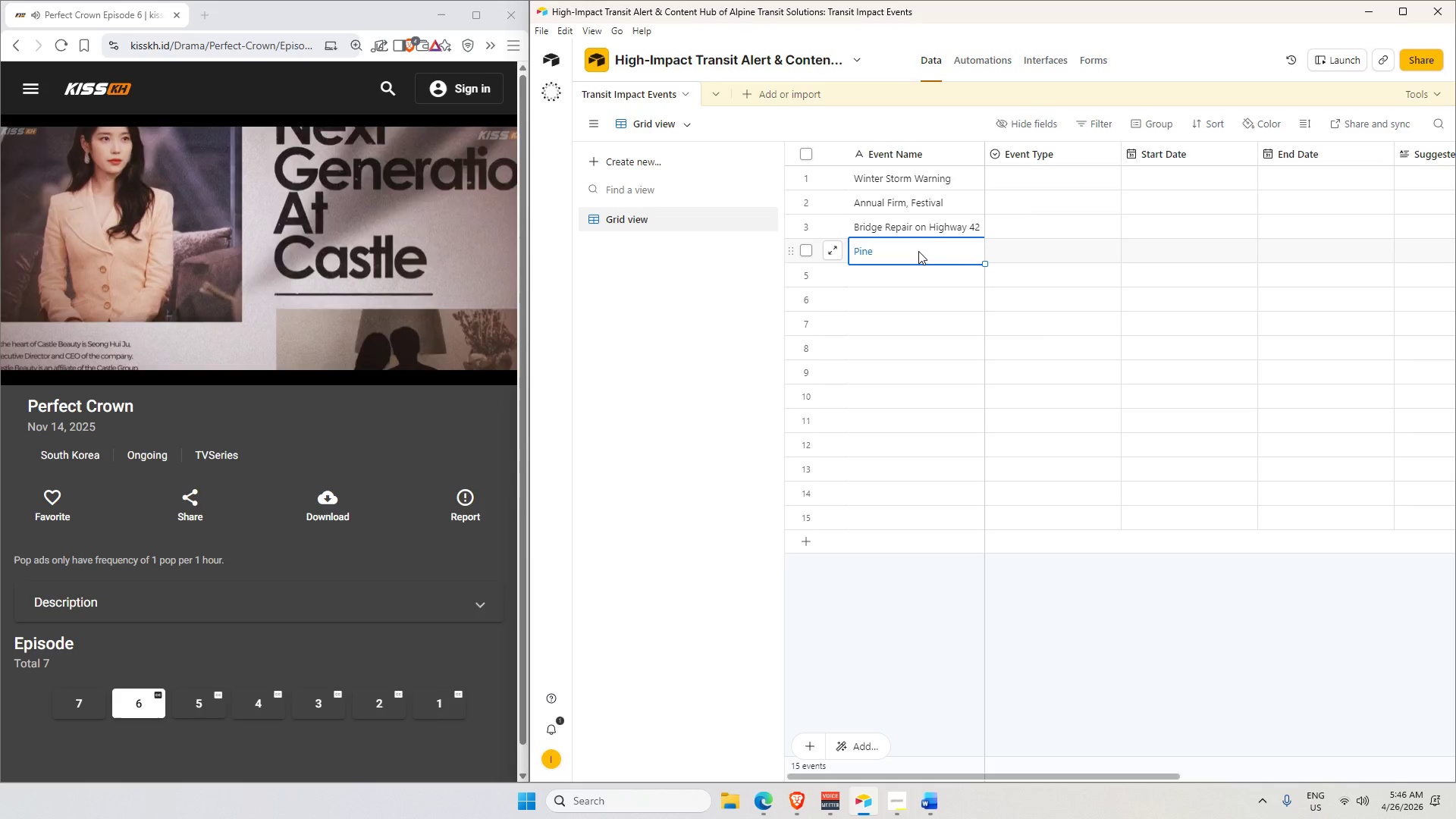 
key(Enter)
 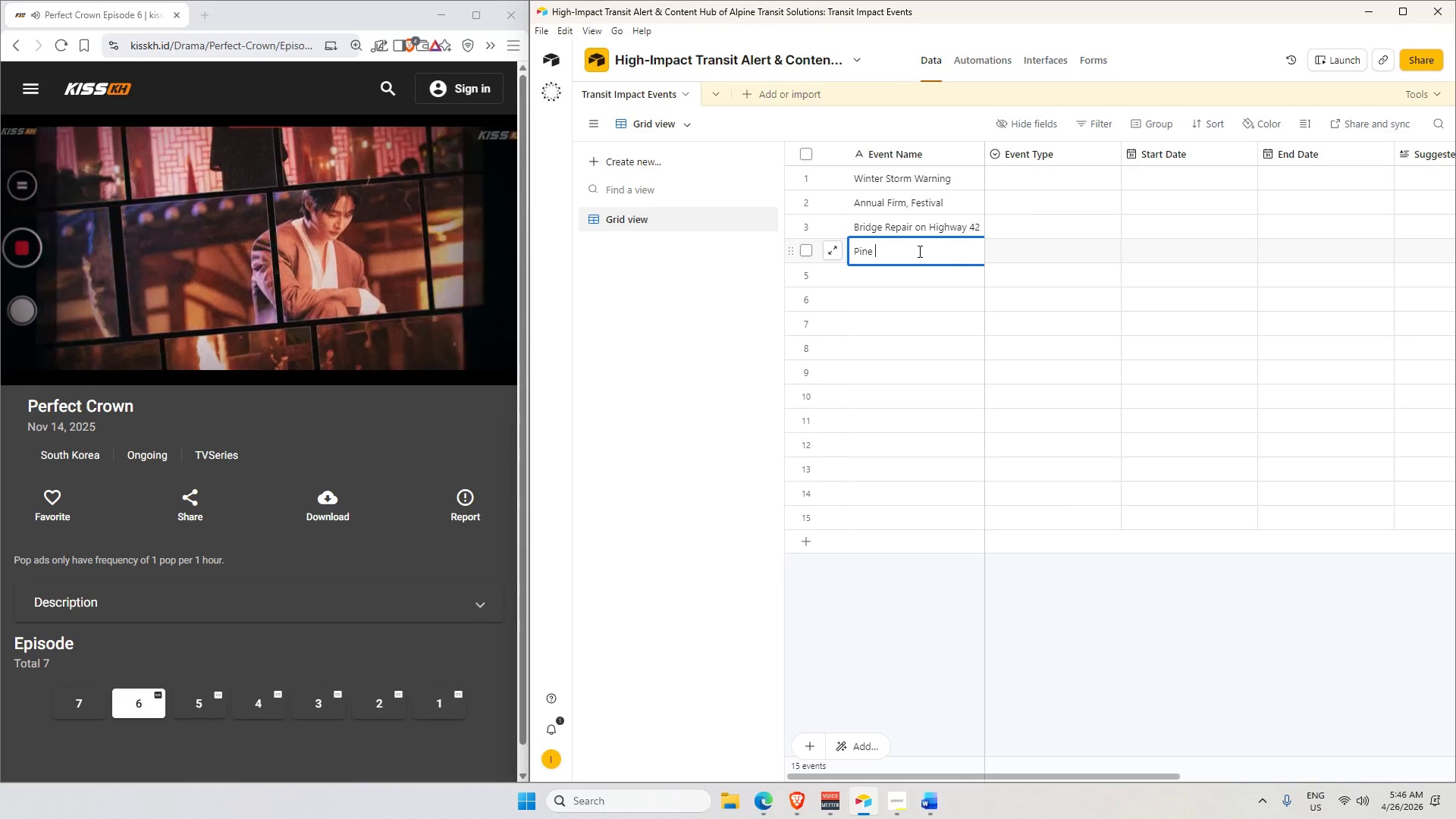 
type(Ridge MTB Race)
 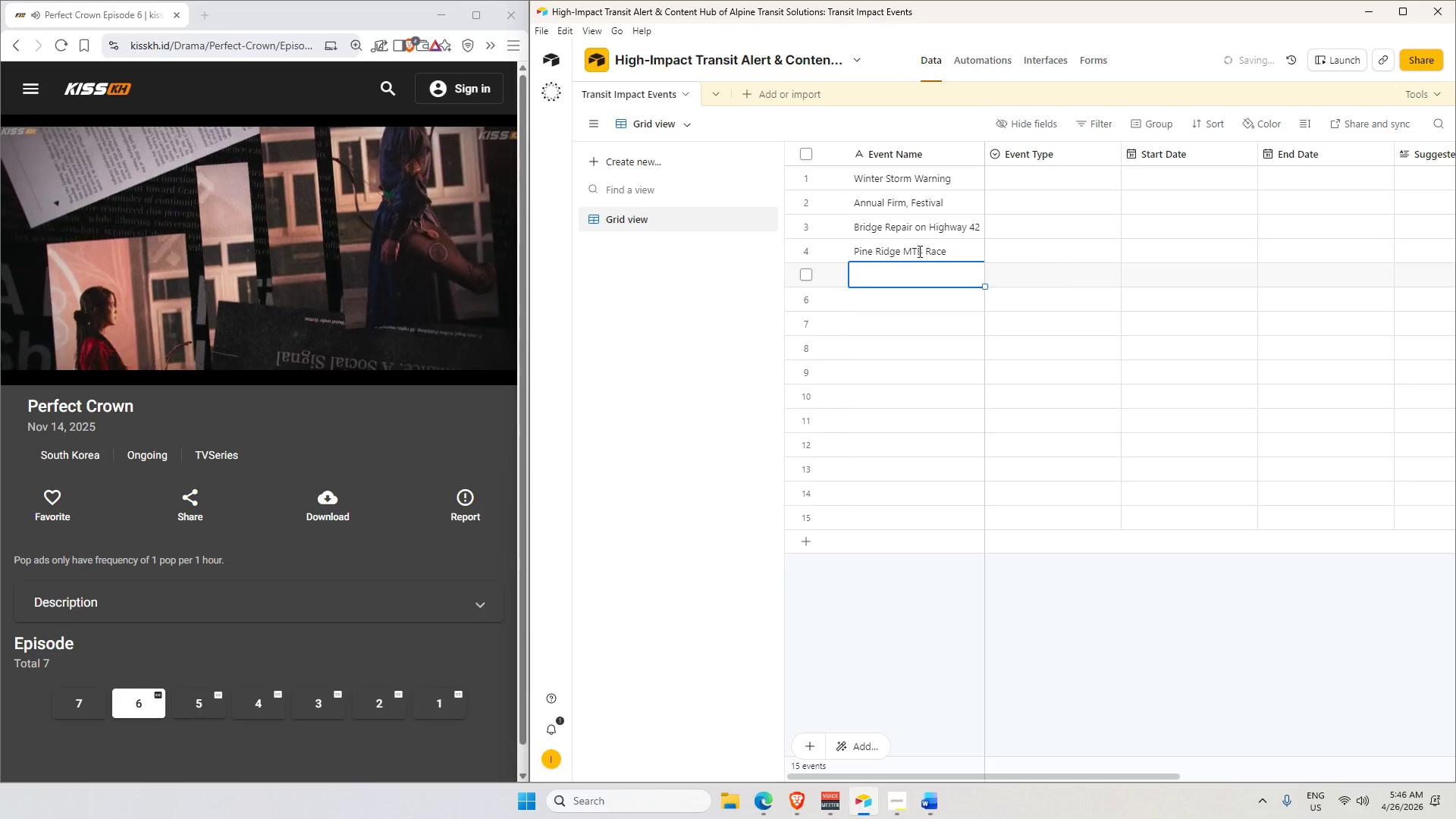 
 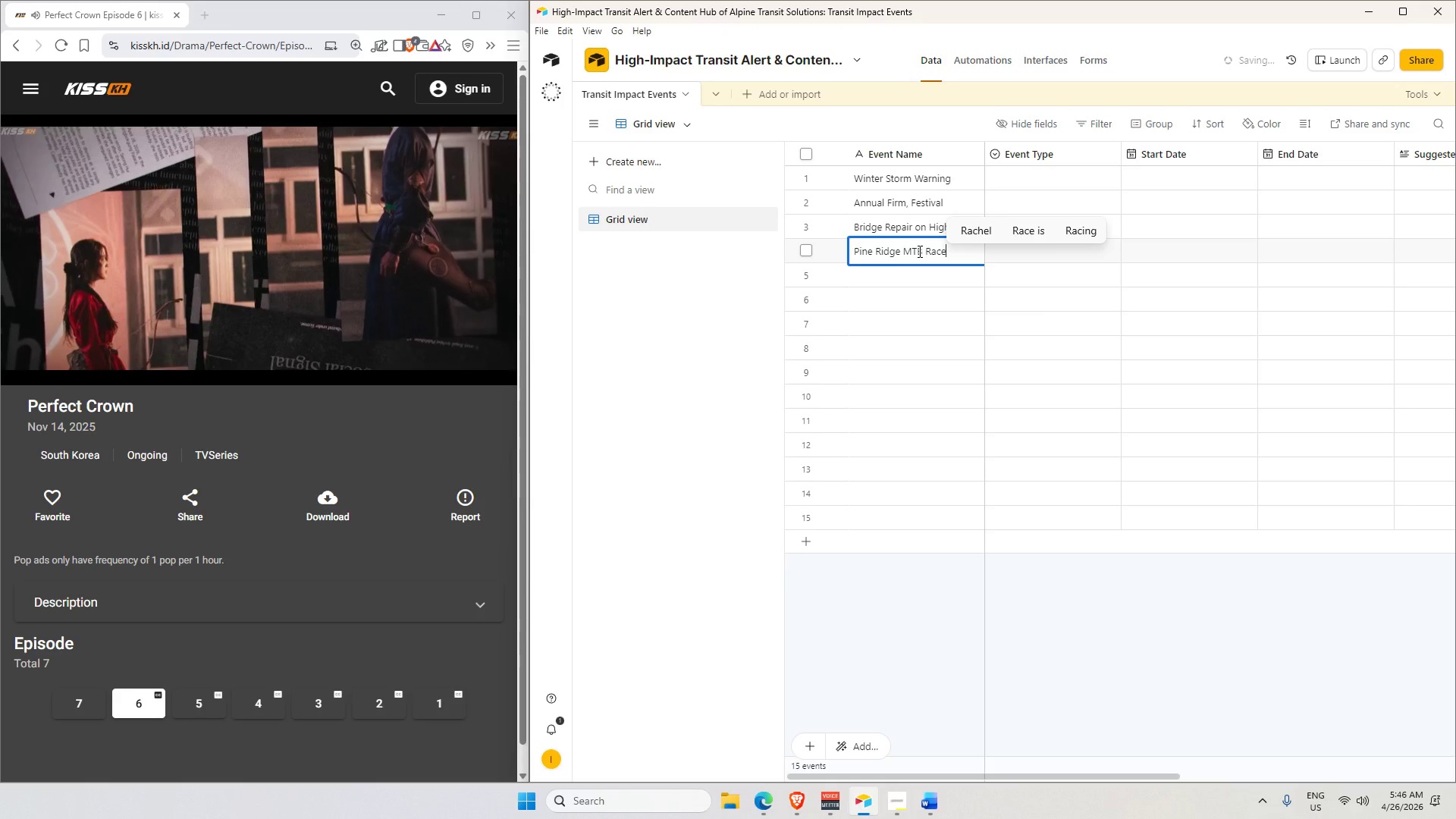 
key(Enter)
 